 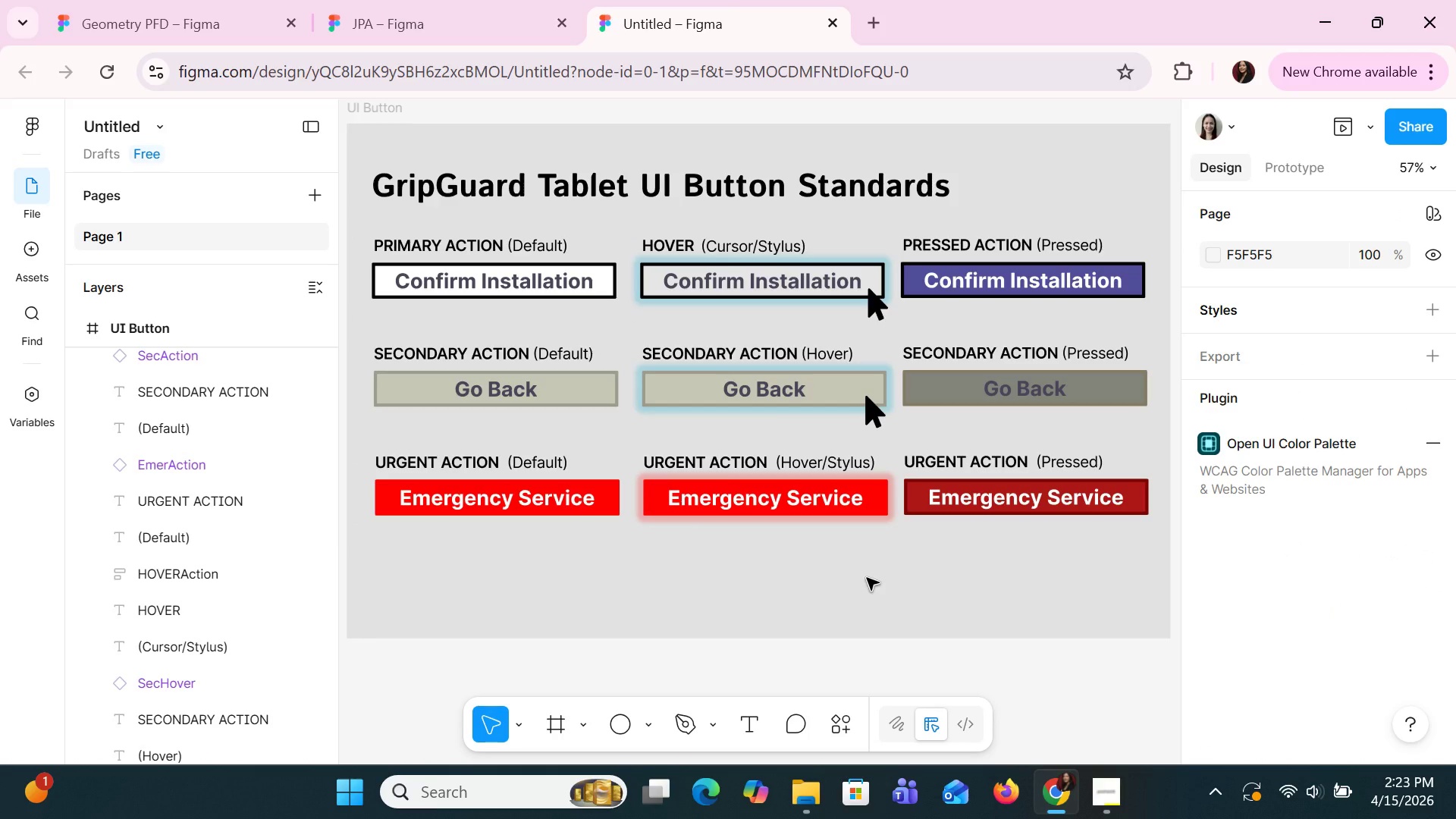 
left_click([867, 586])
 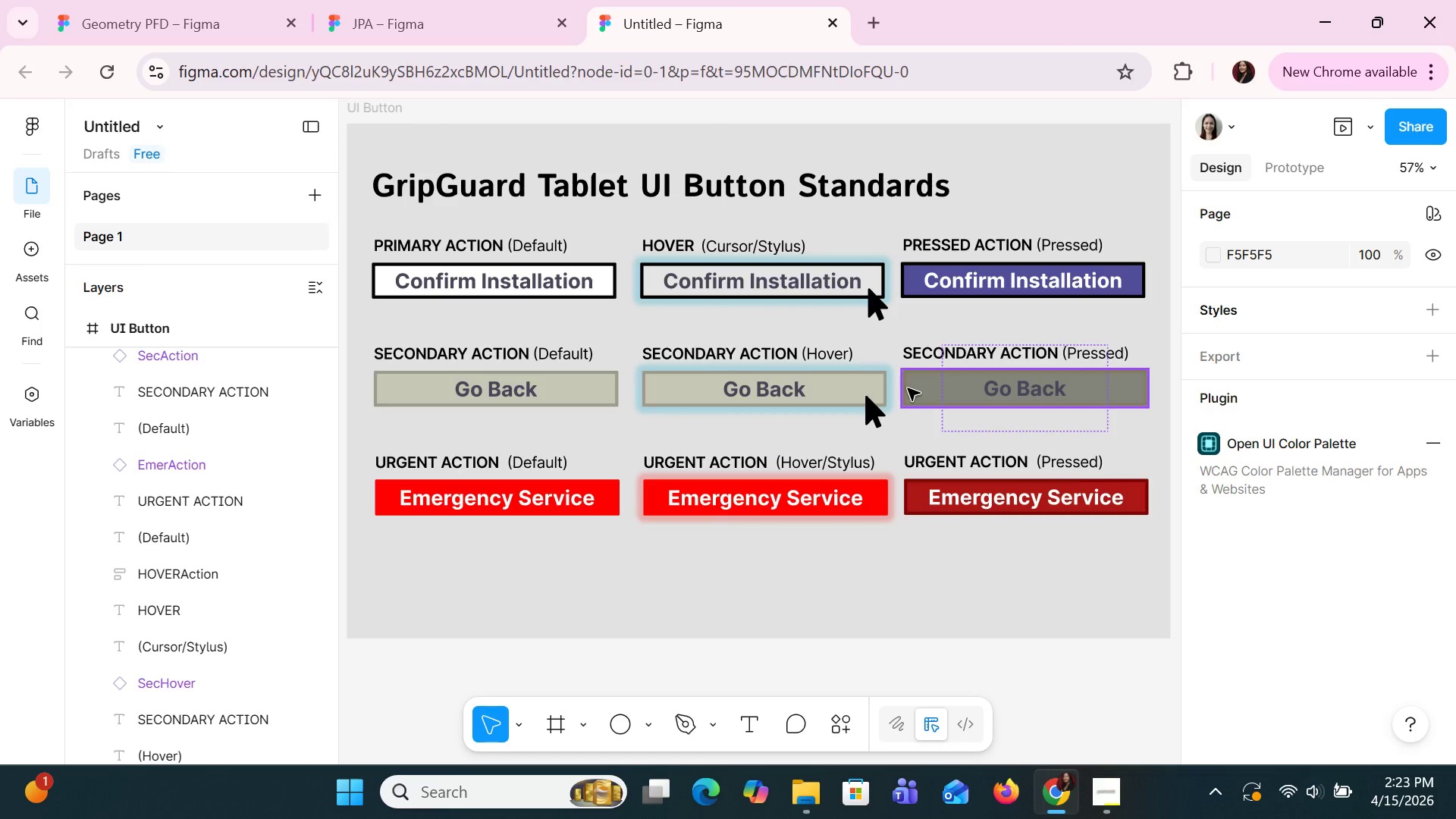 
left_click([865, 393])
 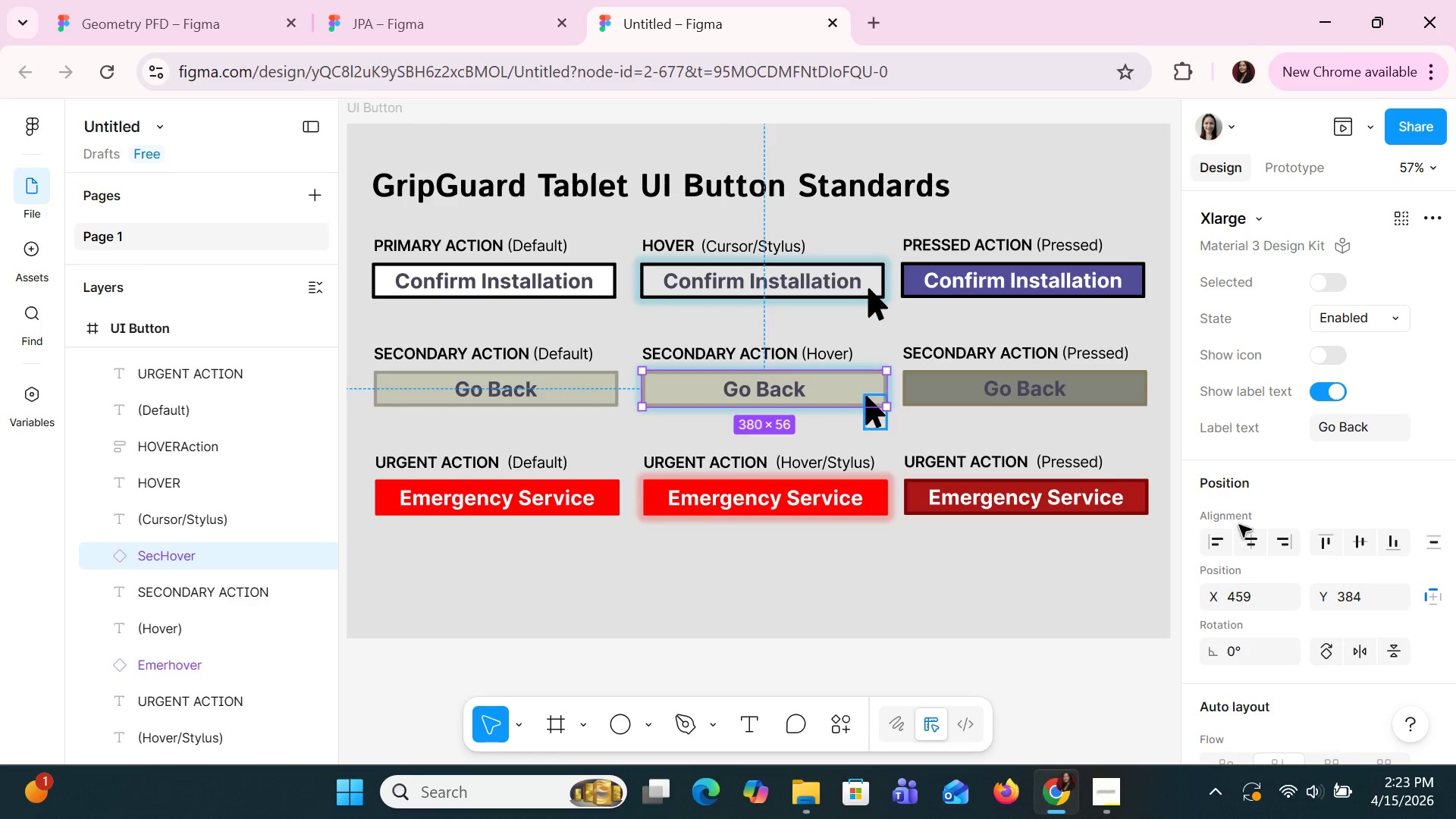 
scroll: coordinate [1329, 581], scroll_direction: down, amount: 6.0
 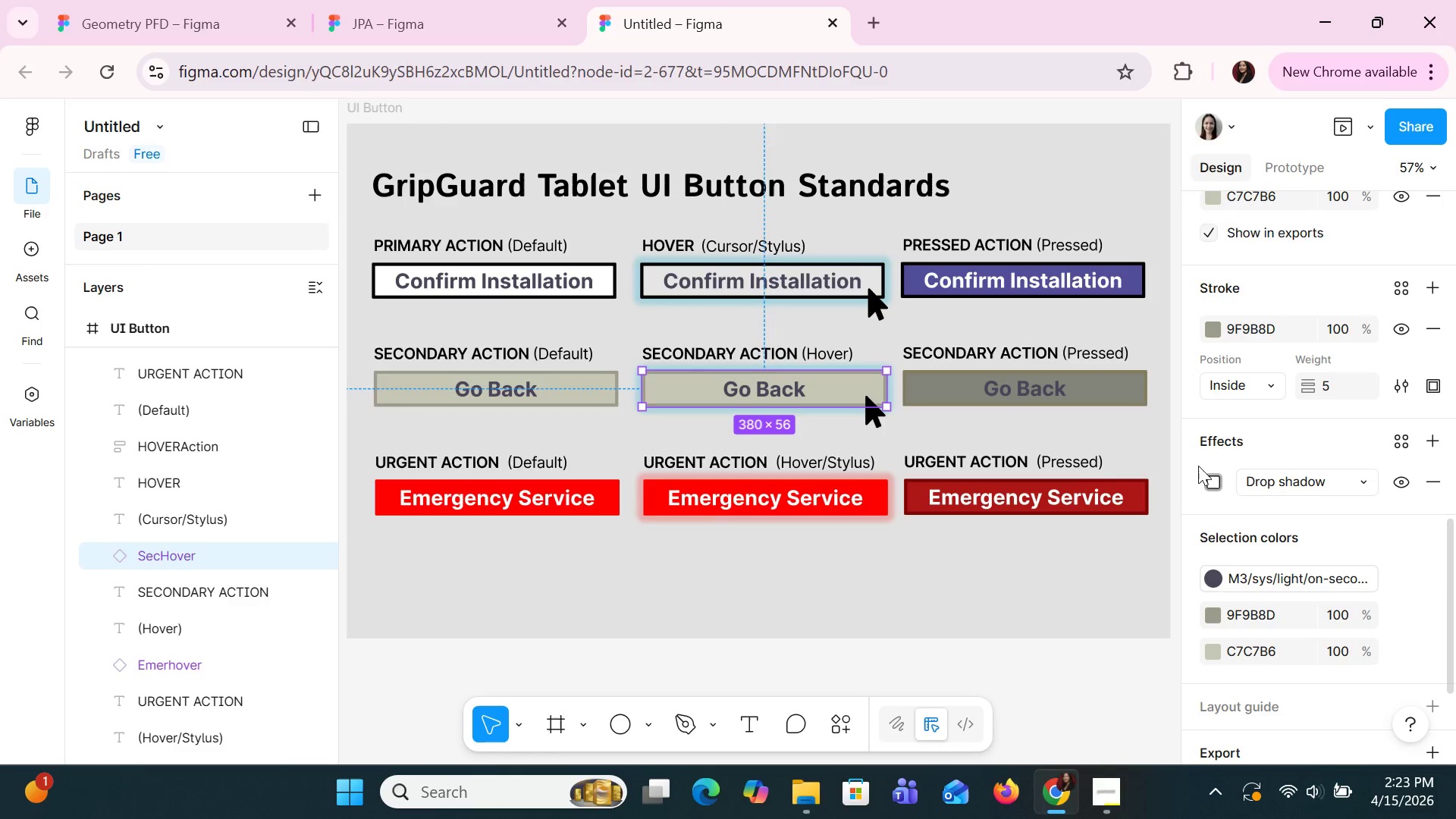 
double_click([1216, 477])
 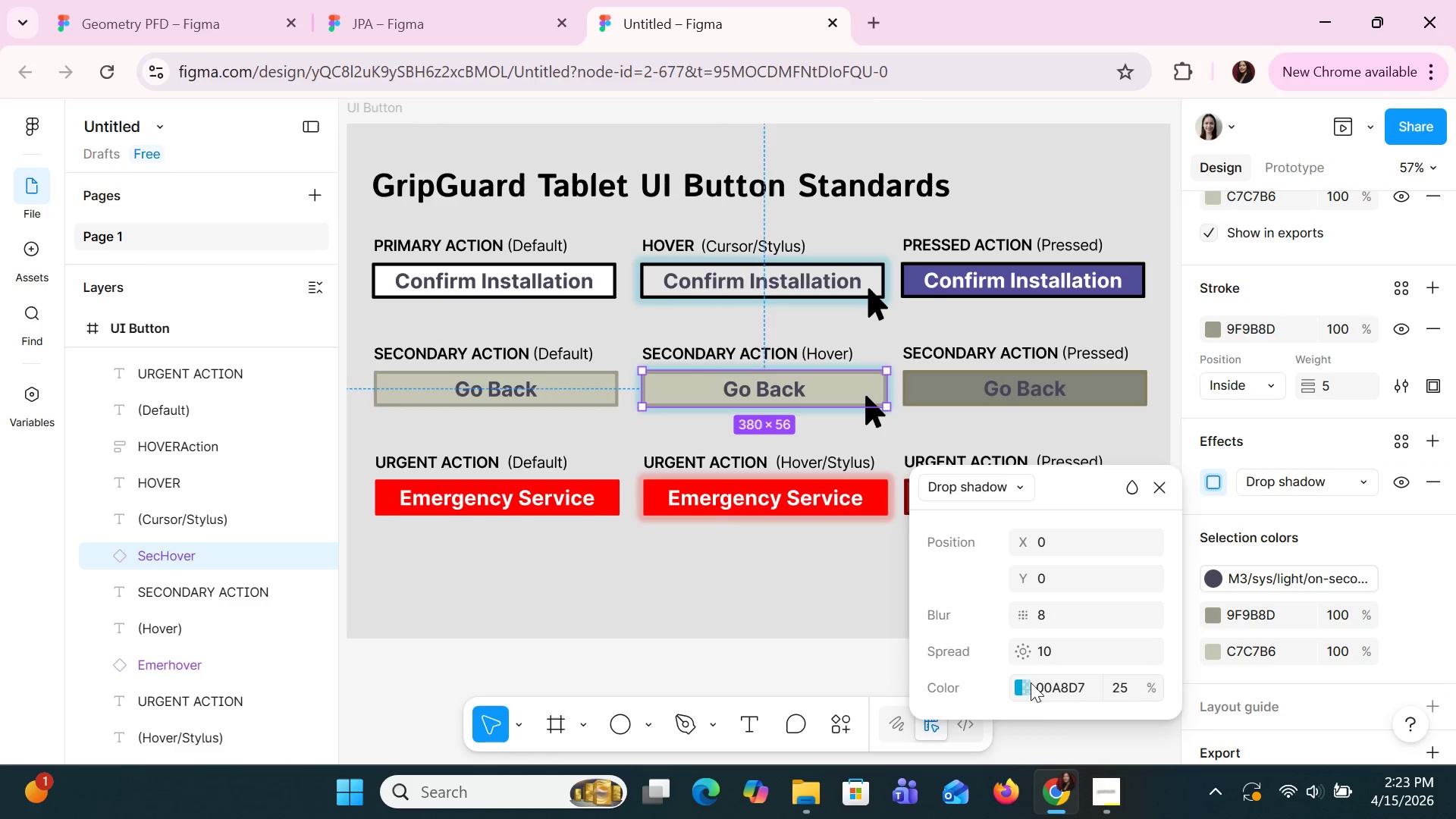 
left_click([1025, 686])
 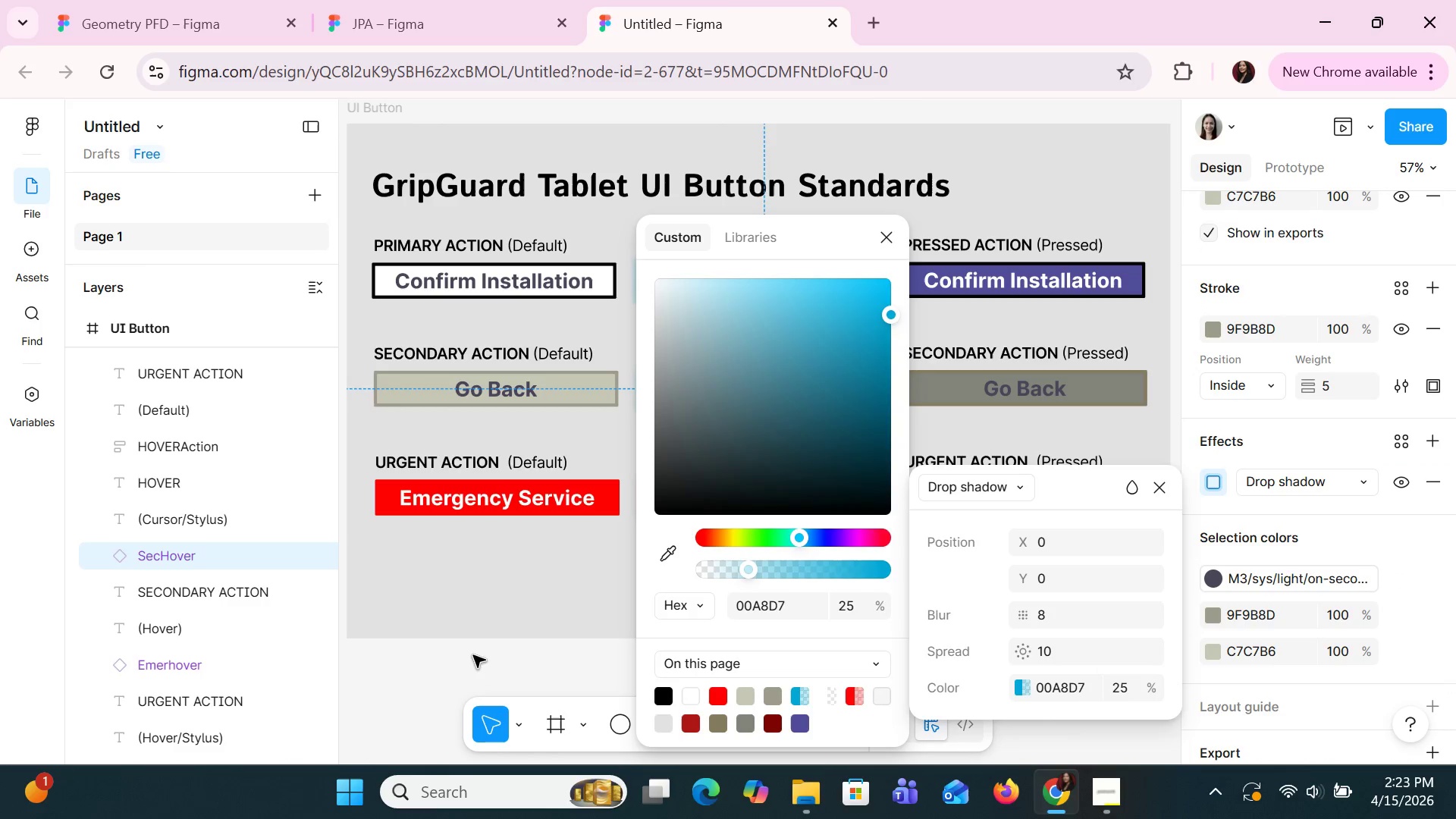 
hold_key(key=ShiftLeft, duration=1.5)
 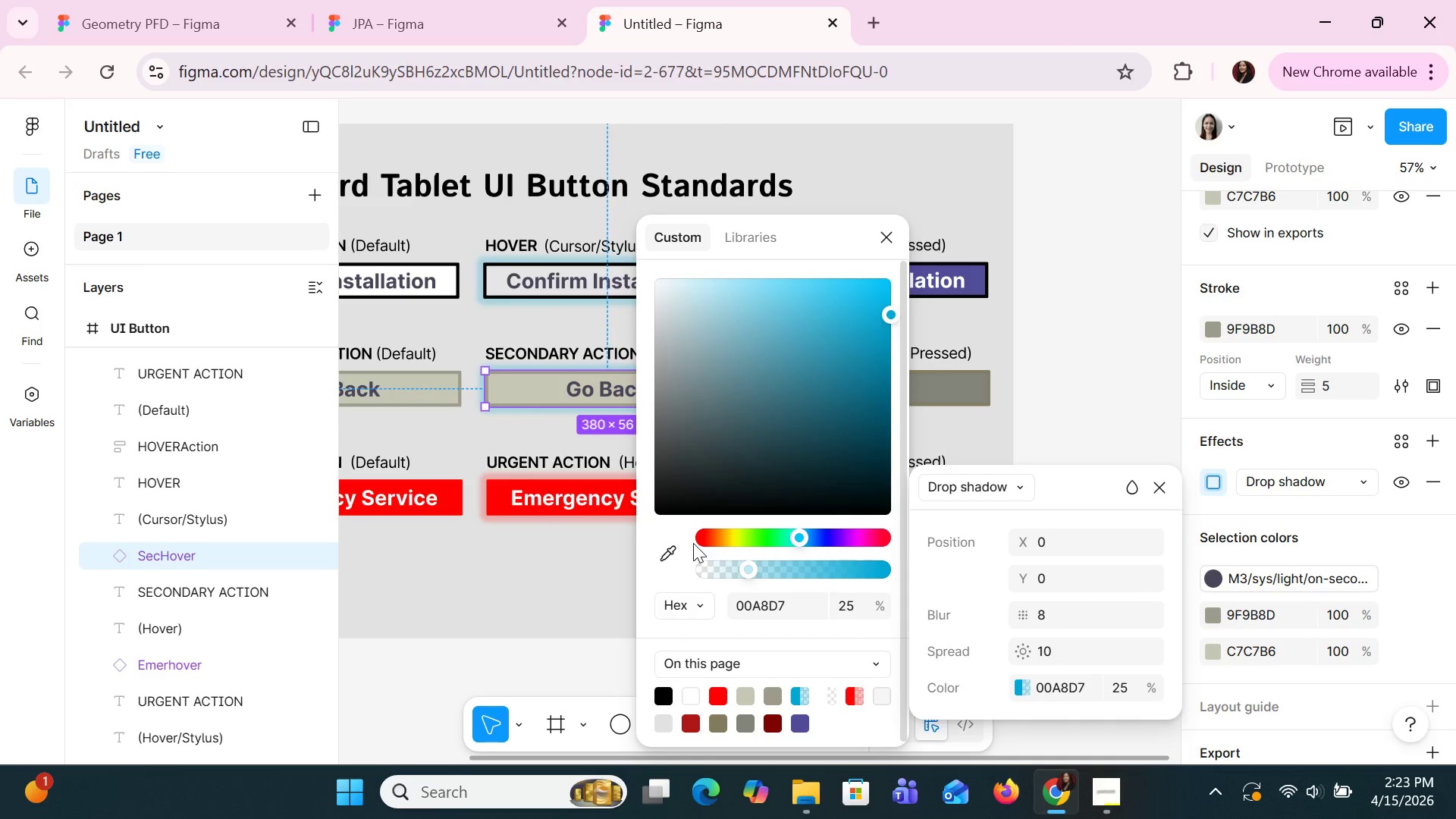 
key(Shift+ShiftLeft)
 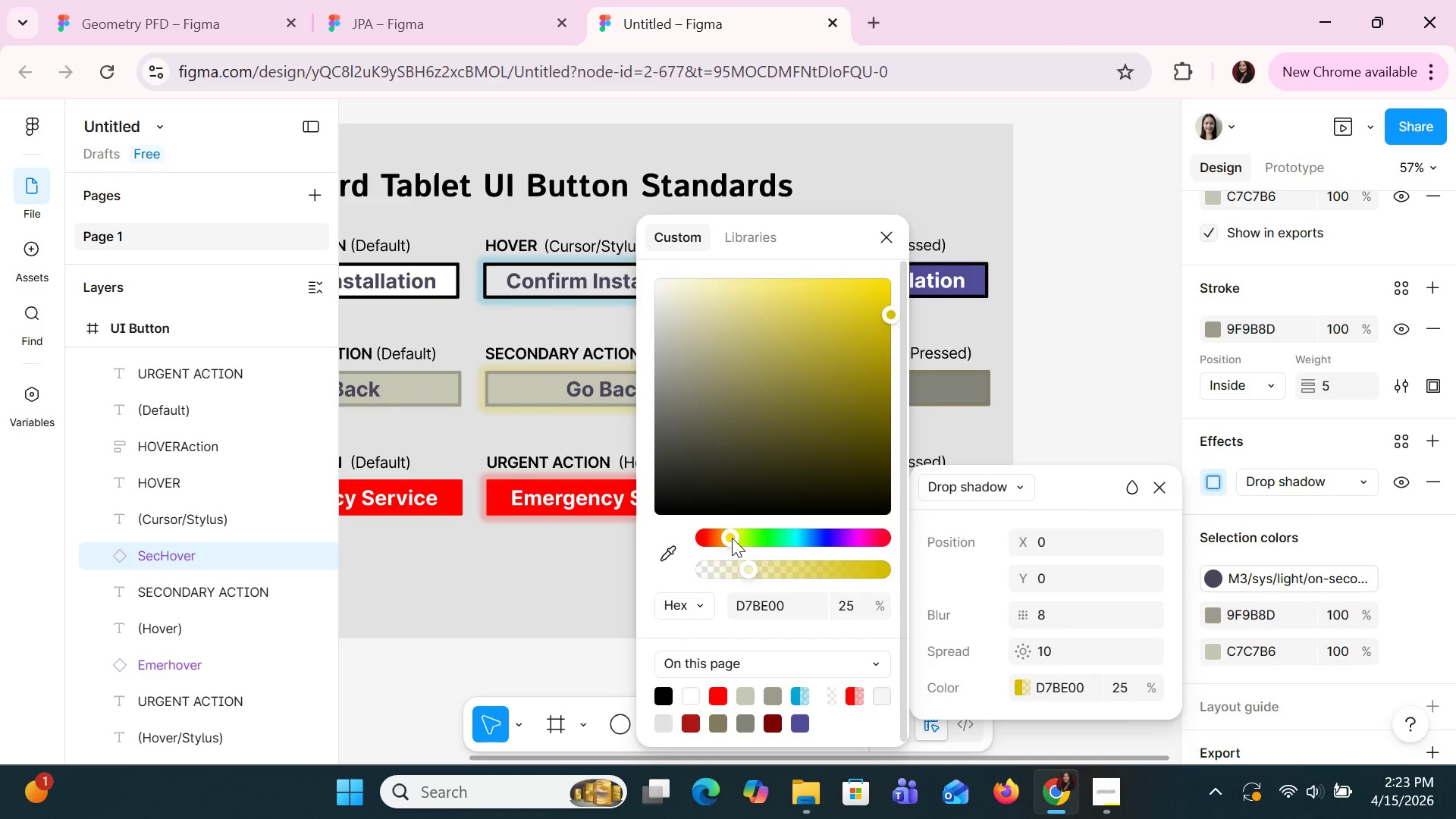 
scroll: coordinate [479, 655], scroll_direction: down, amount: 10.0
 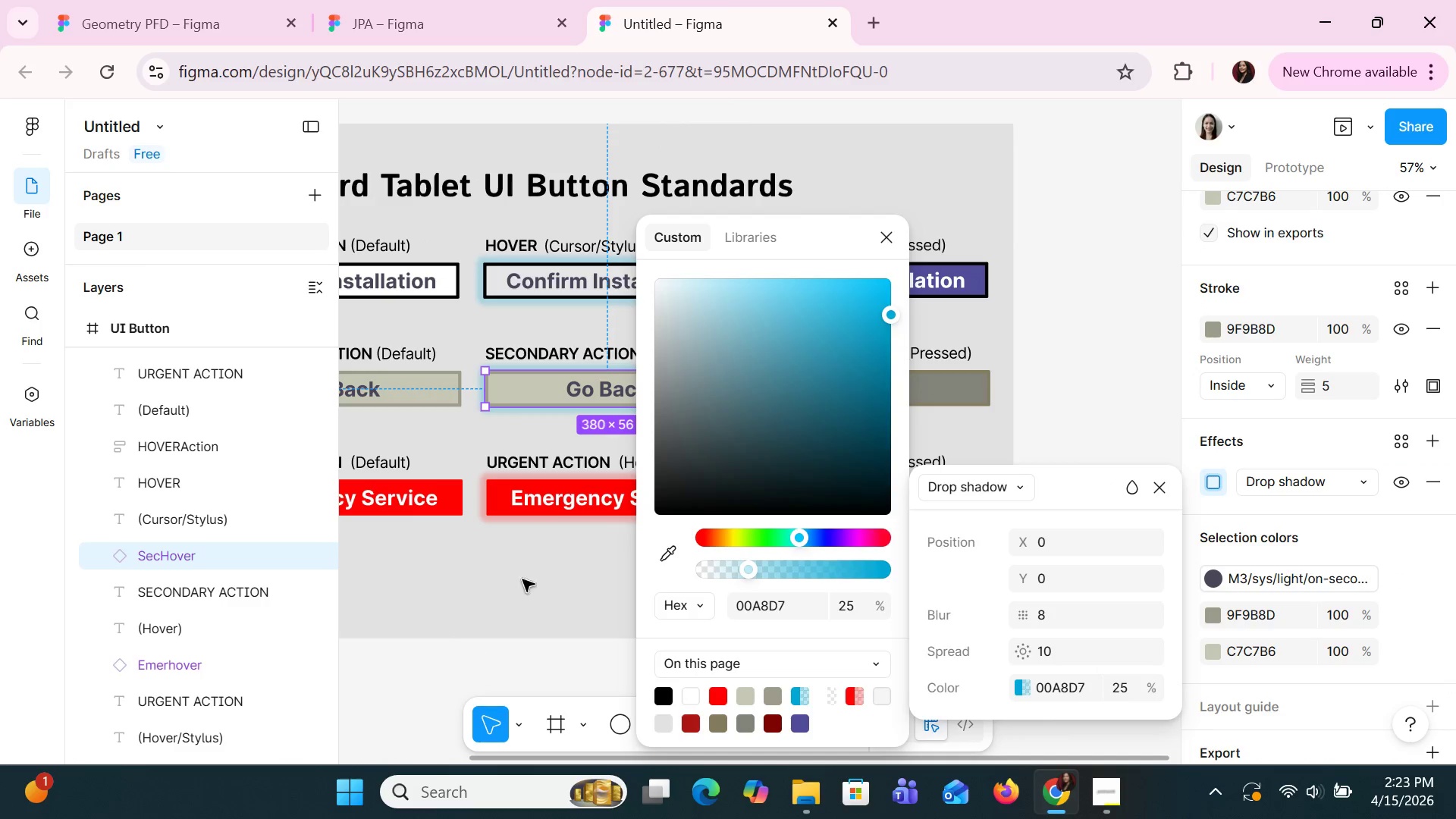 
left_click([742, 391])
 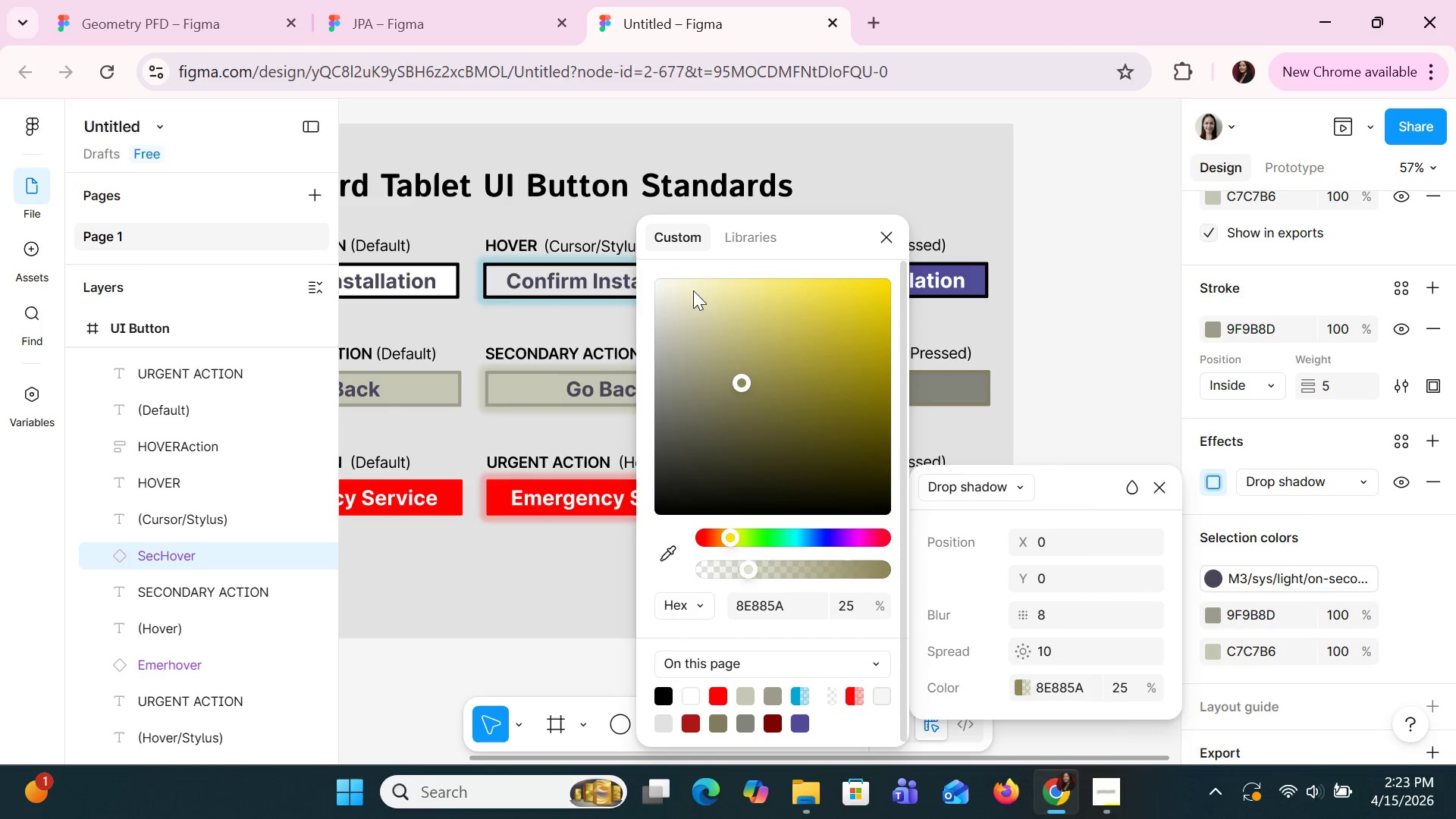 
left_click_drag(start_coordinate=[695, 335], to_coordinate=[696, 340])
 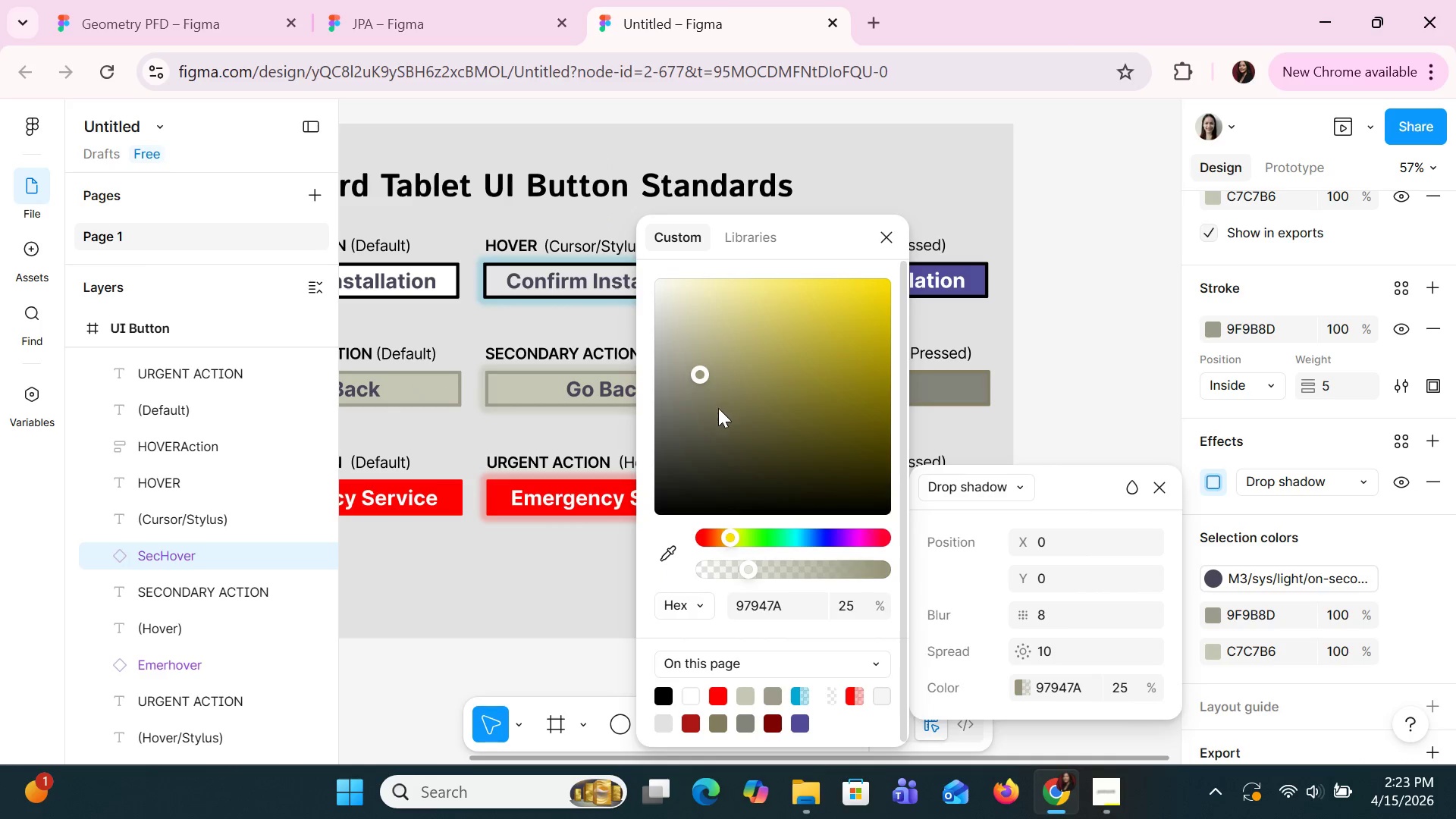 
left_click([729, 415])
 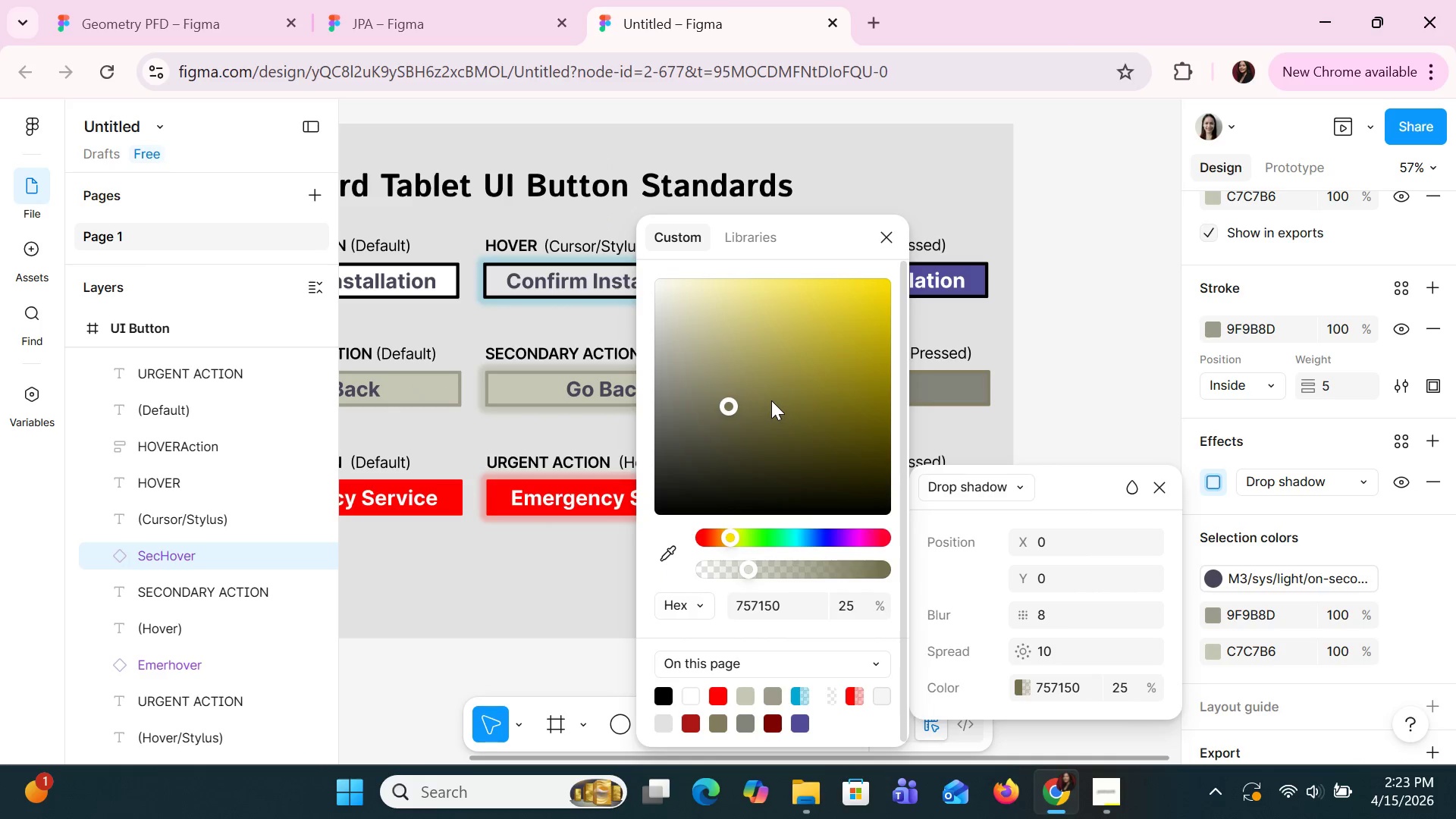 
left_click([771, 400])
 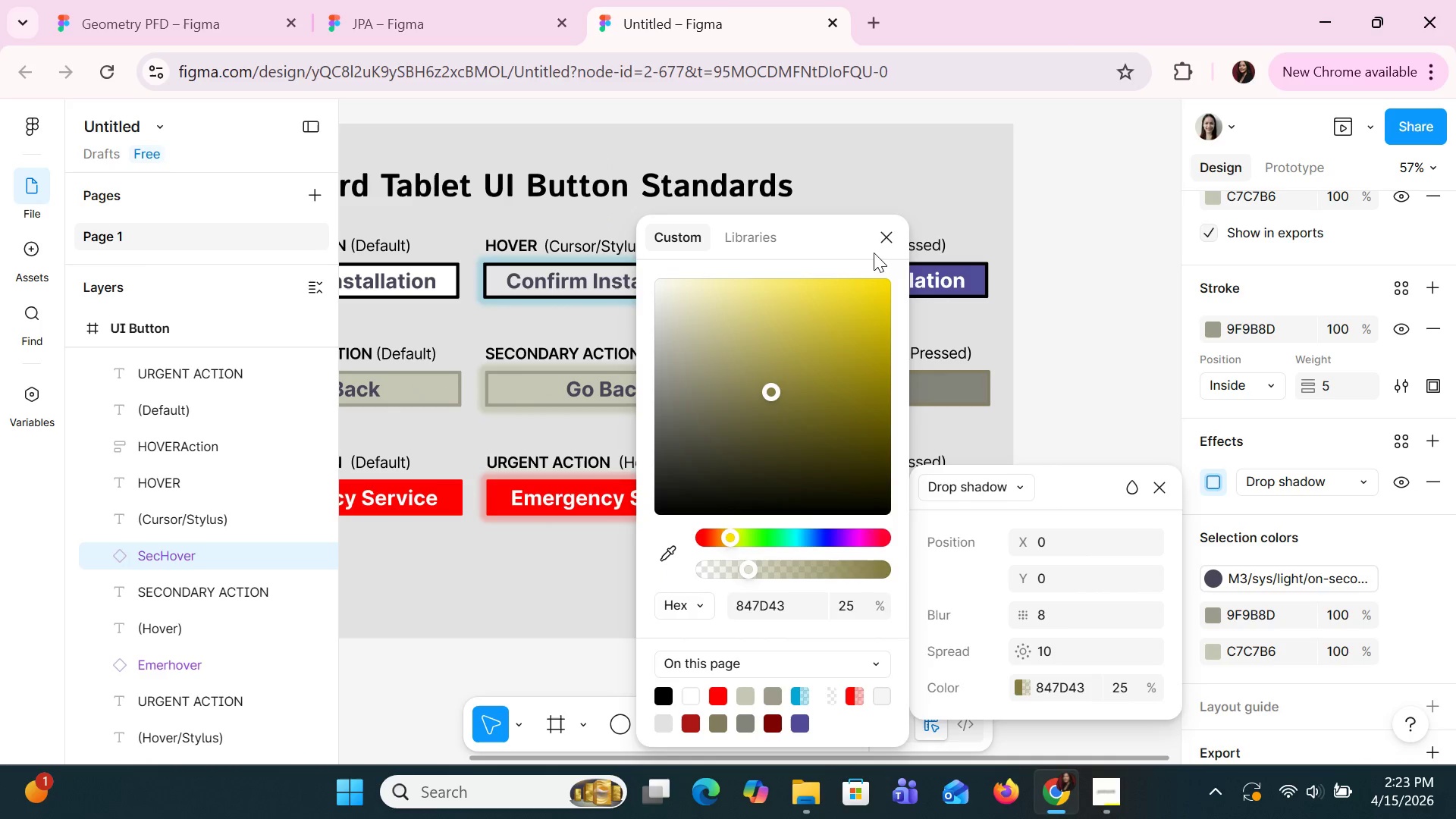 
left_click([882, 242])
 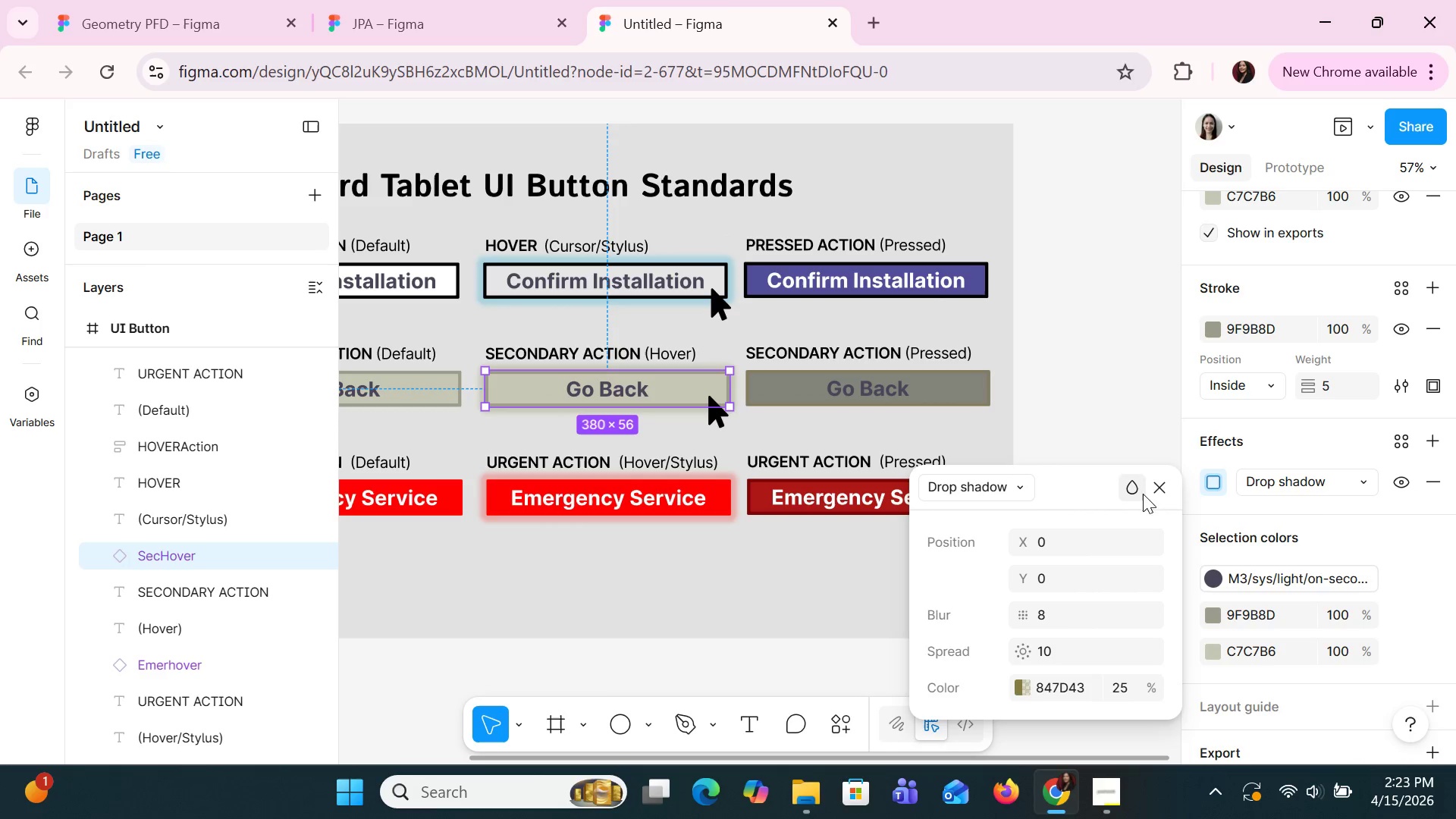 
left_click([1150, 486])
 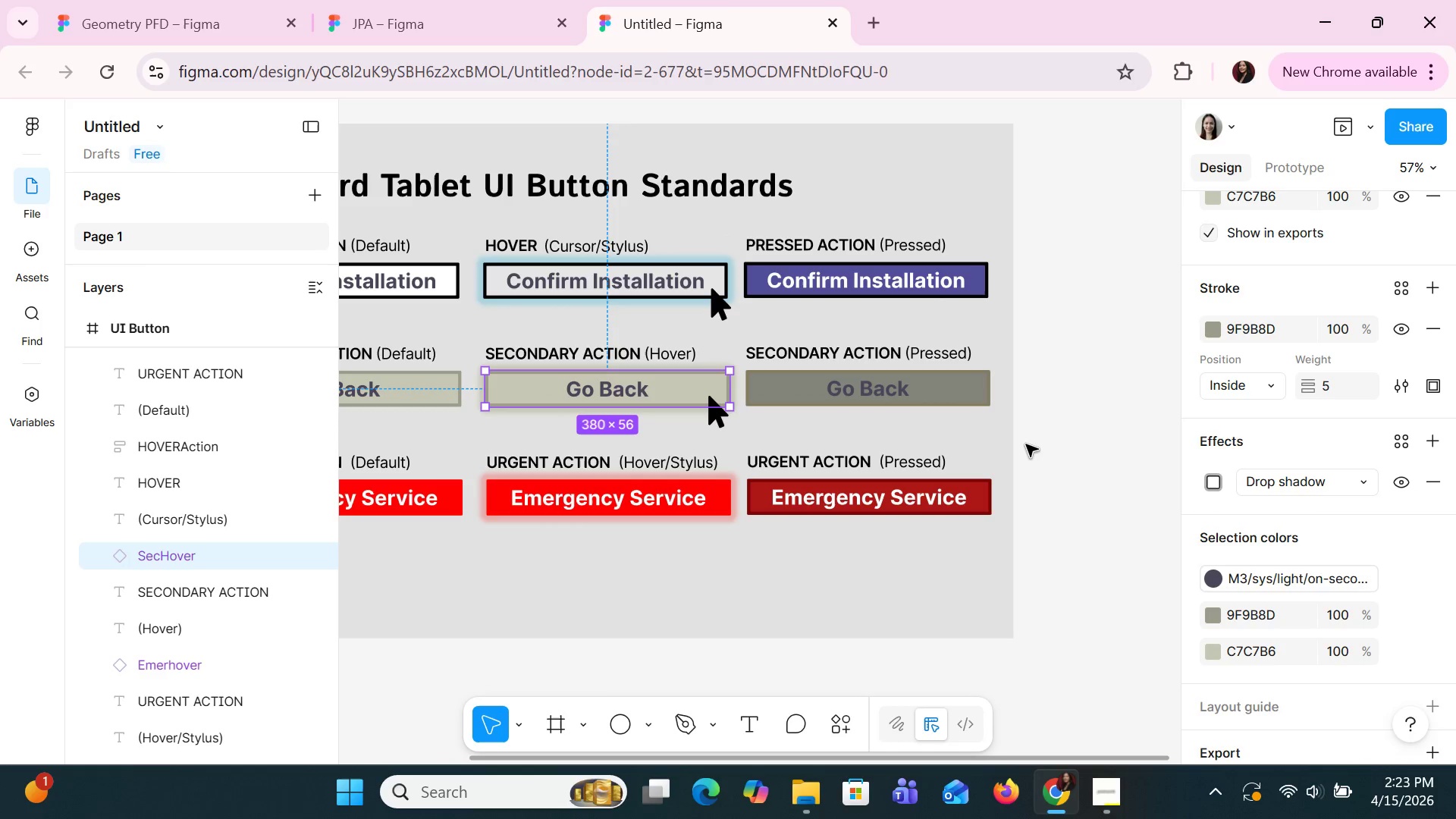 
left_click([1022, 443])
 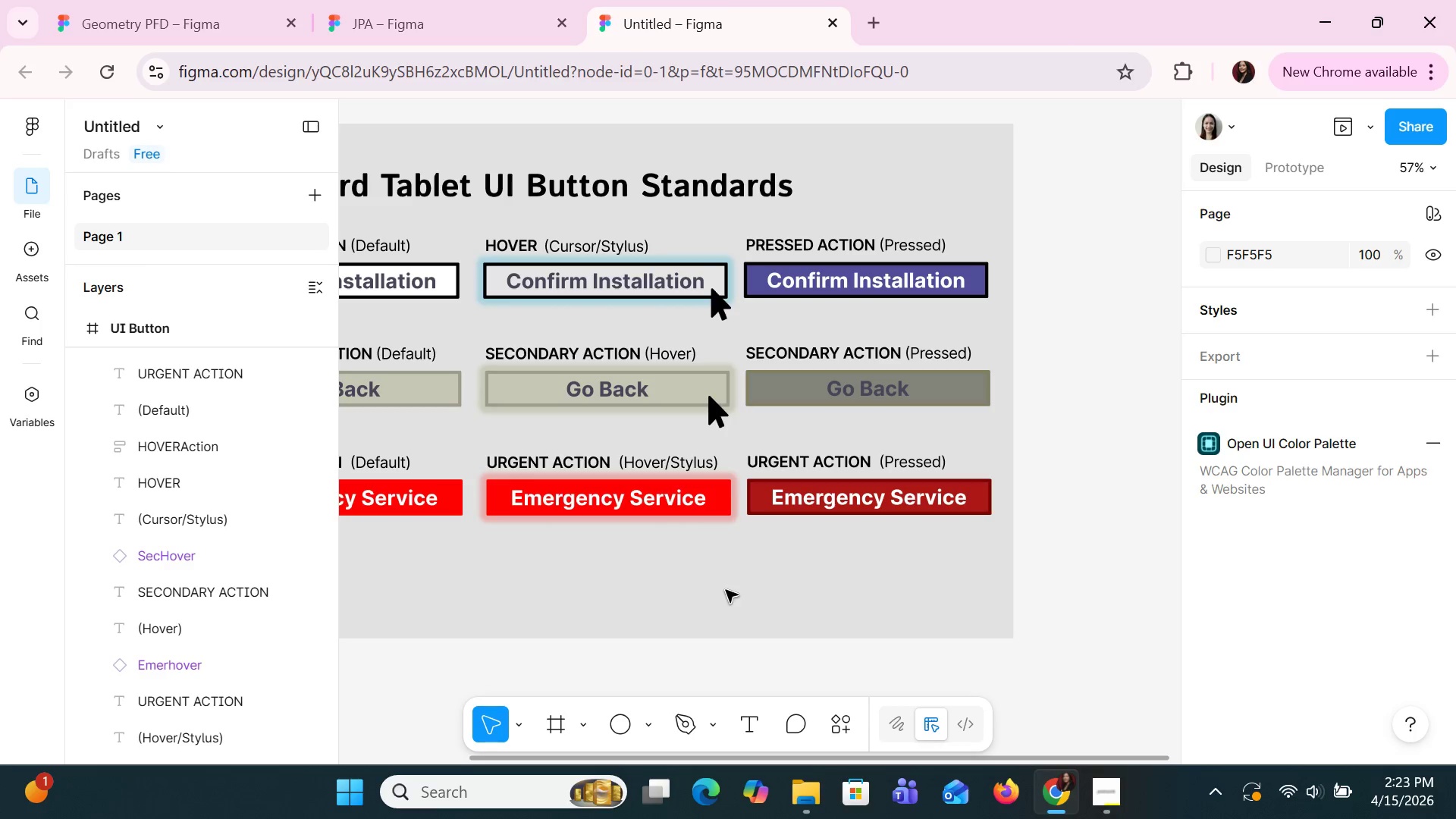 
scroll: coordinate [731, 610], scroll_direction: down, amount: 2.0
 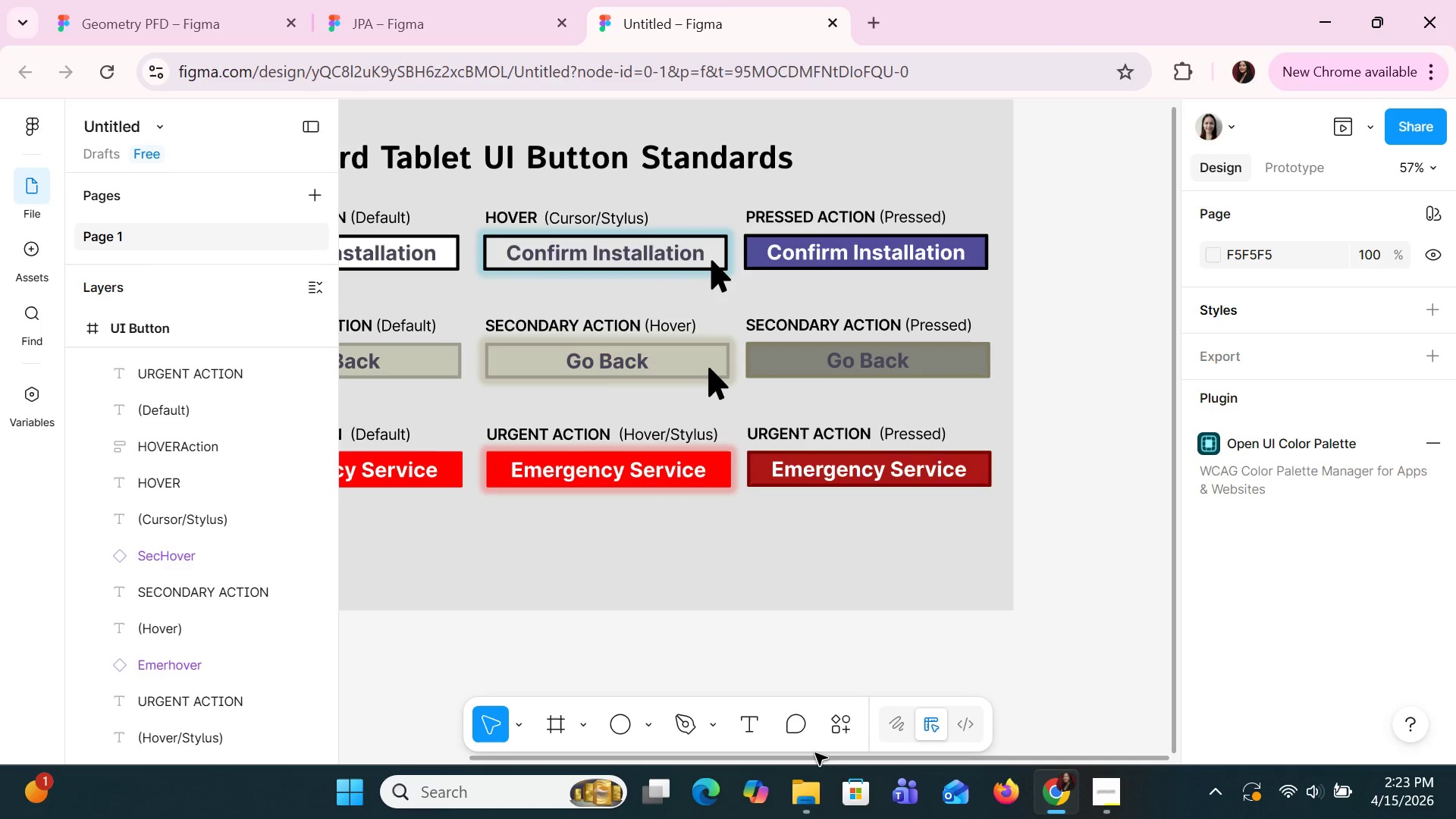 
left_click_drag(start_coordinate=[815, 757], to_coordinate=[648, 768])
 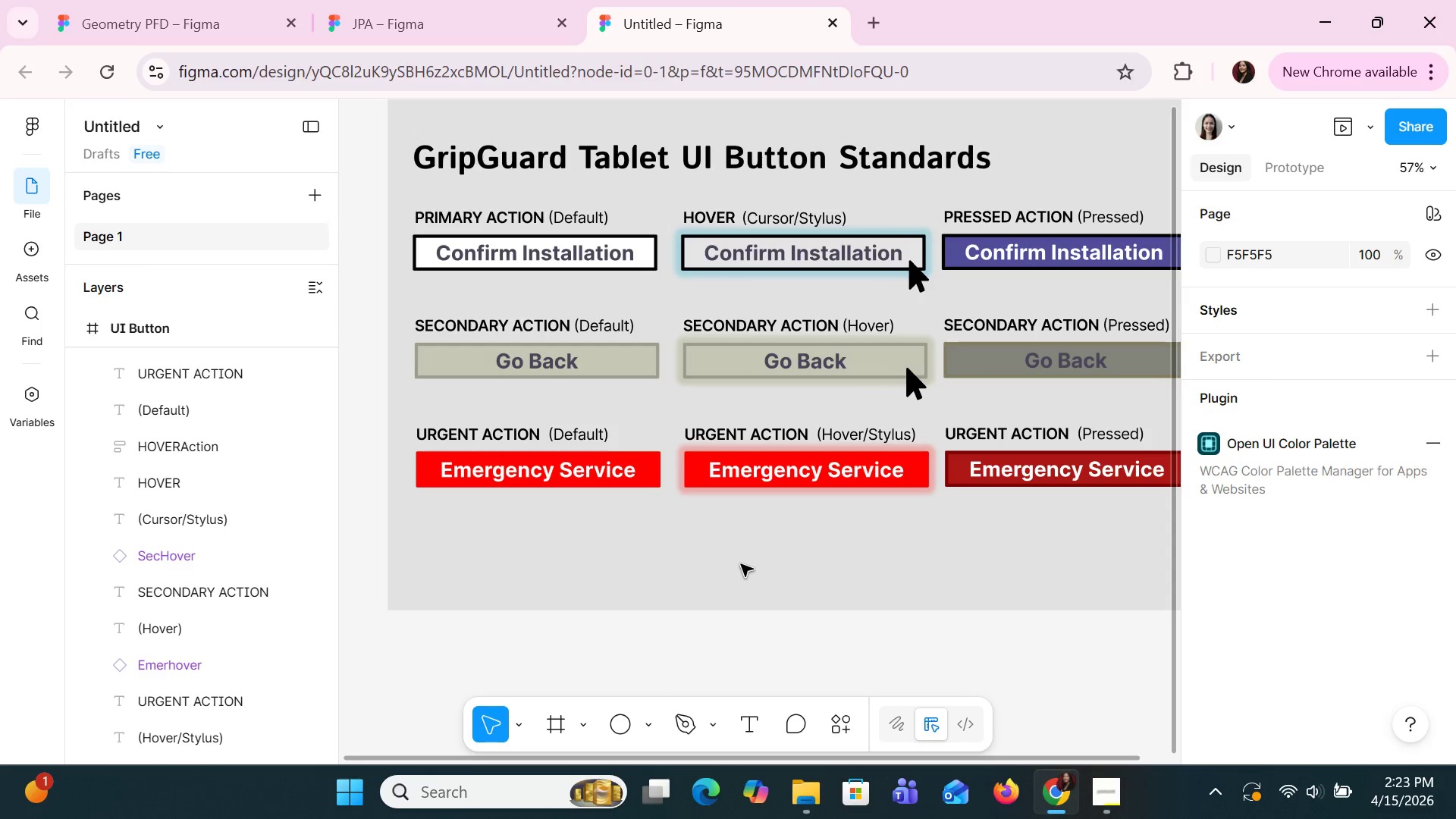 
left_click([741, 564])
 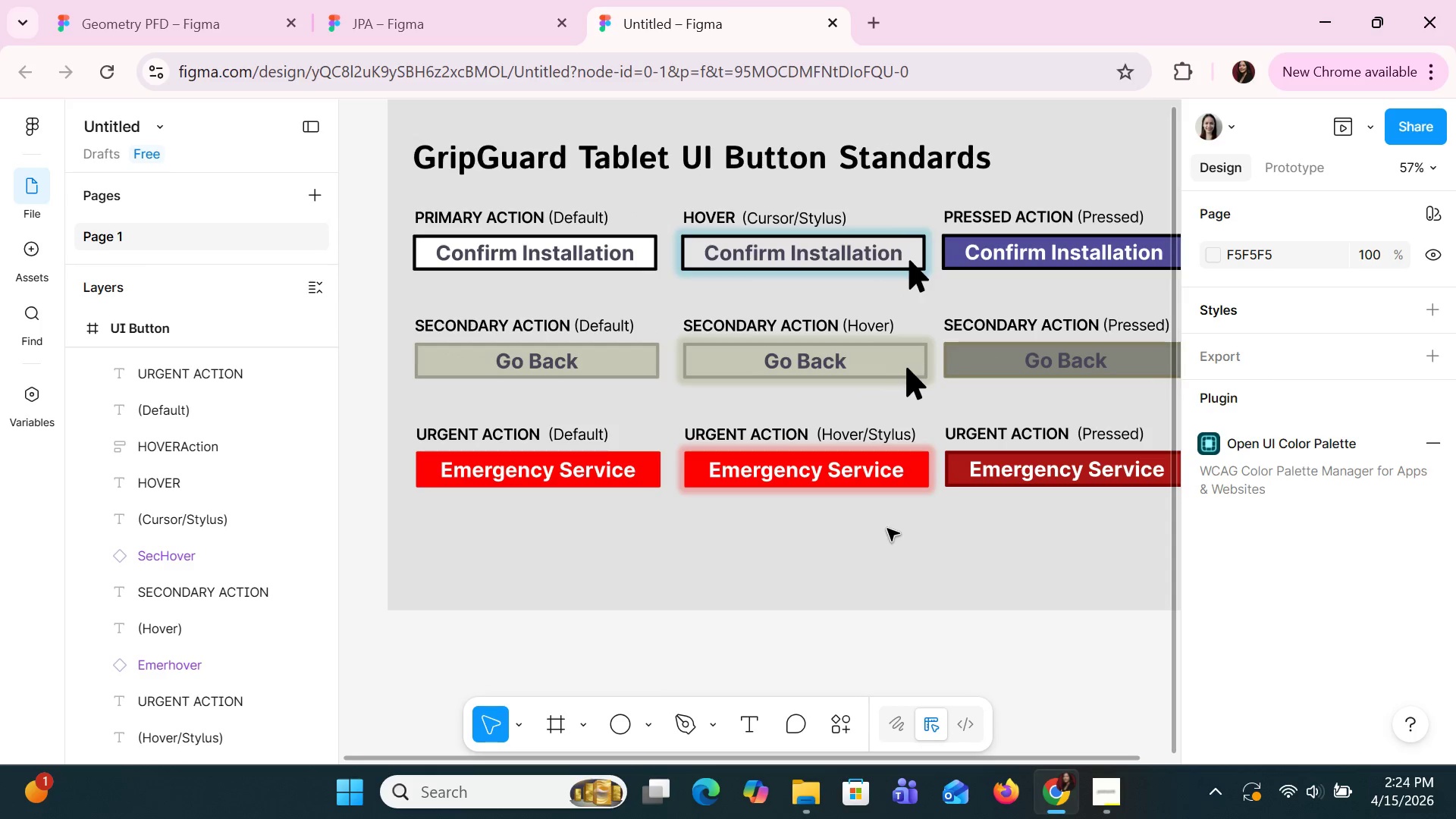 
hold_key(key=ControlLeft, duration=0.55)
scroll: coordinate [887, 539], scroll_direction: down, amount: 3.0
 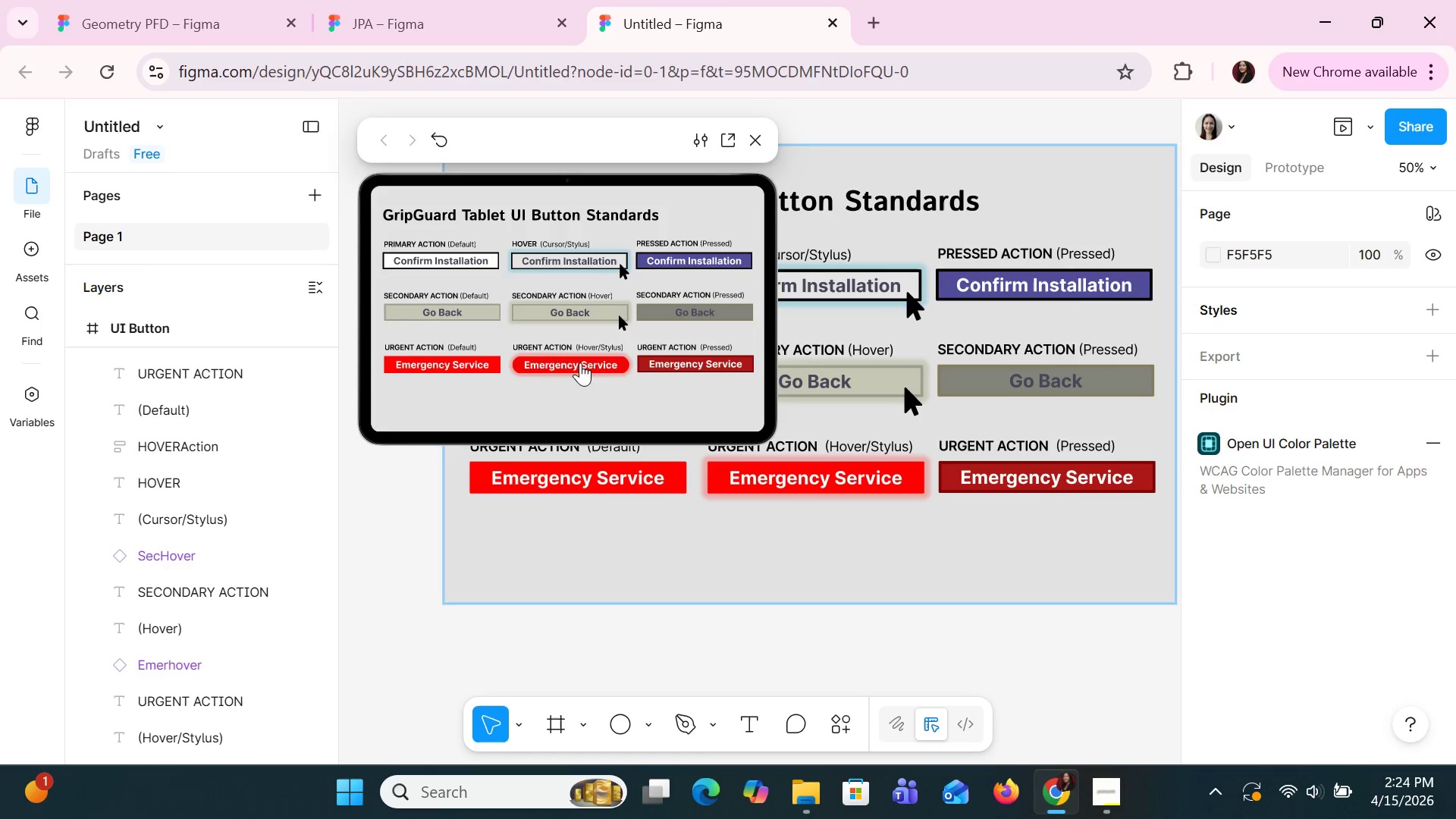 
wait(35.79)
 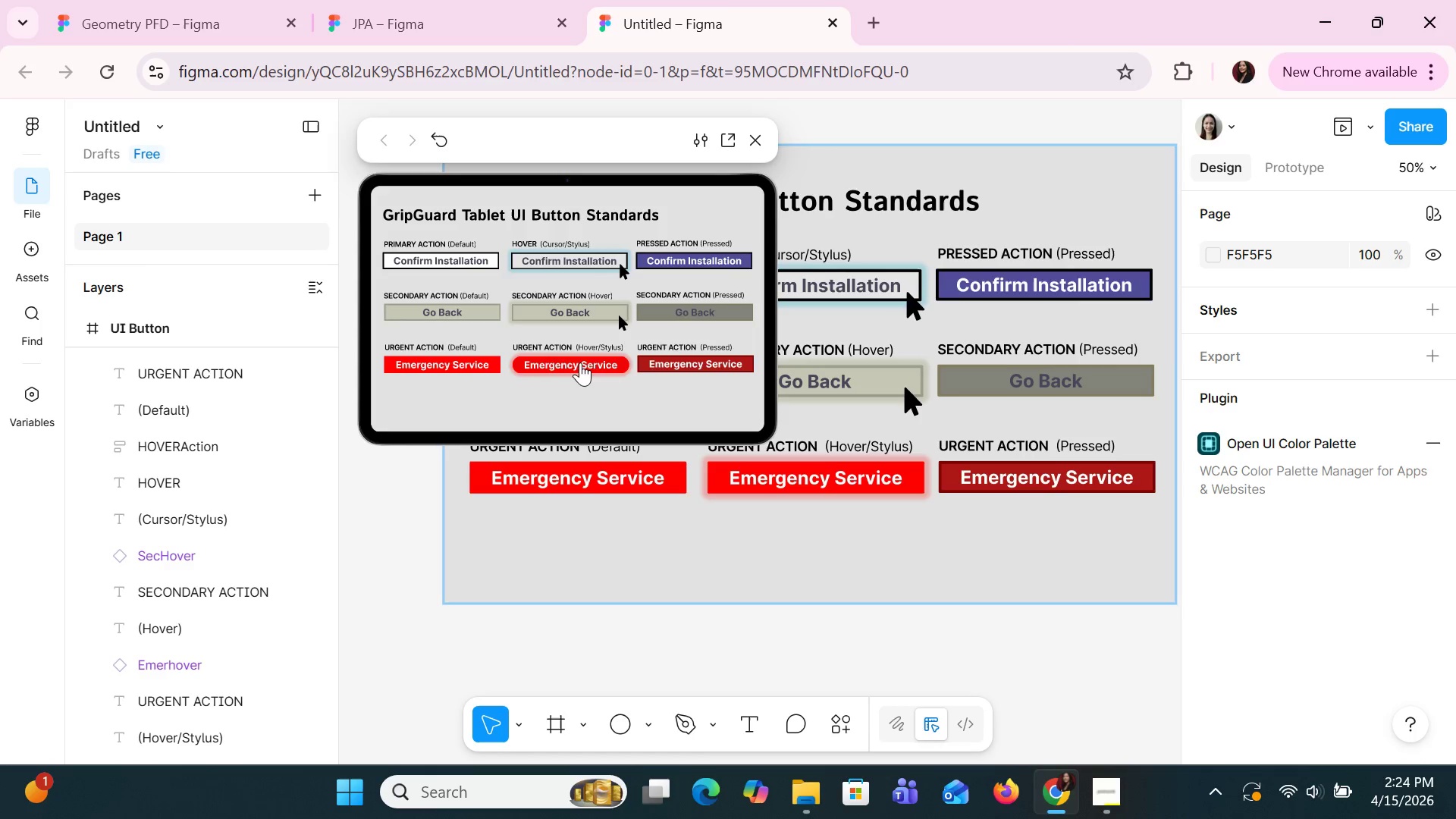 
left_click([665, 291])
 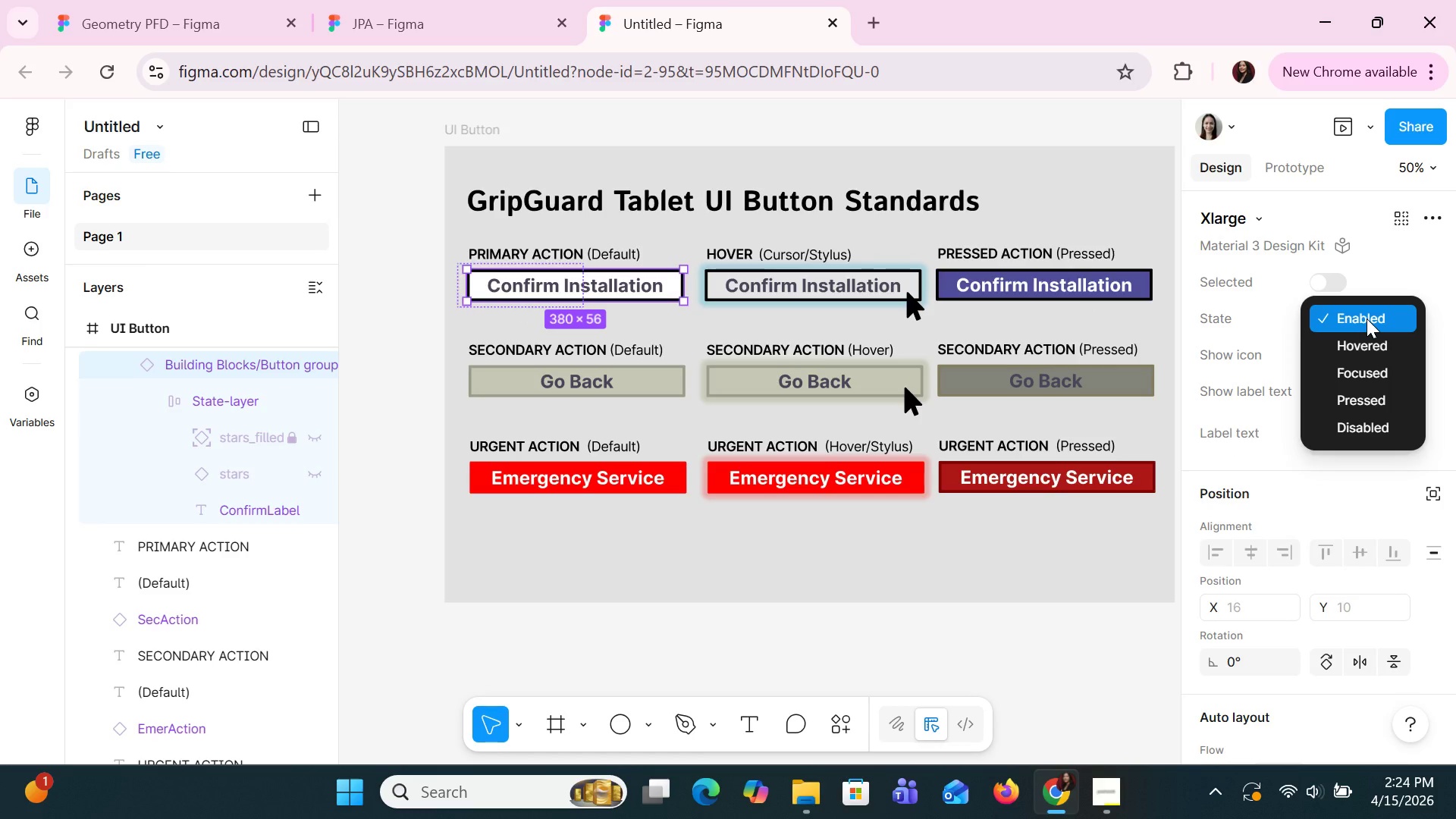 
left_click([1367, 318])
 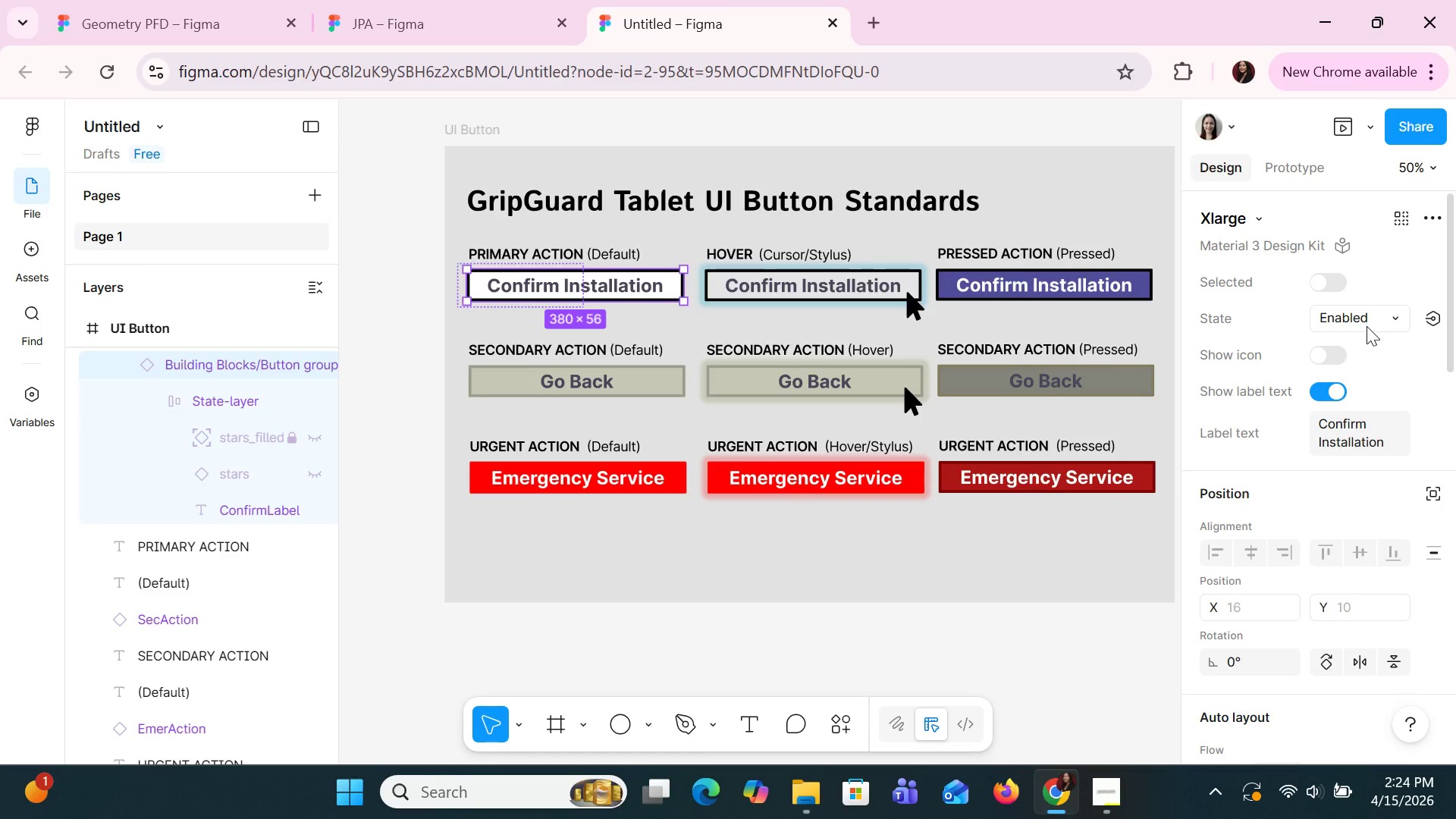 
scroll: coordinate [1367, 335], scroll_direction: down, amount: 7.0
 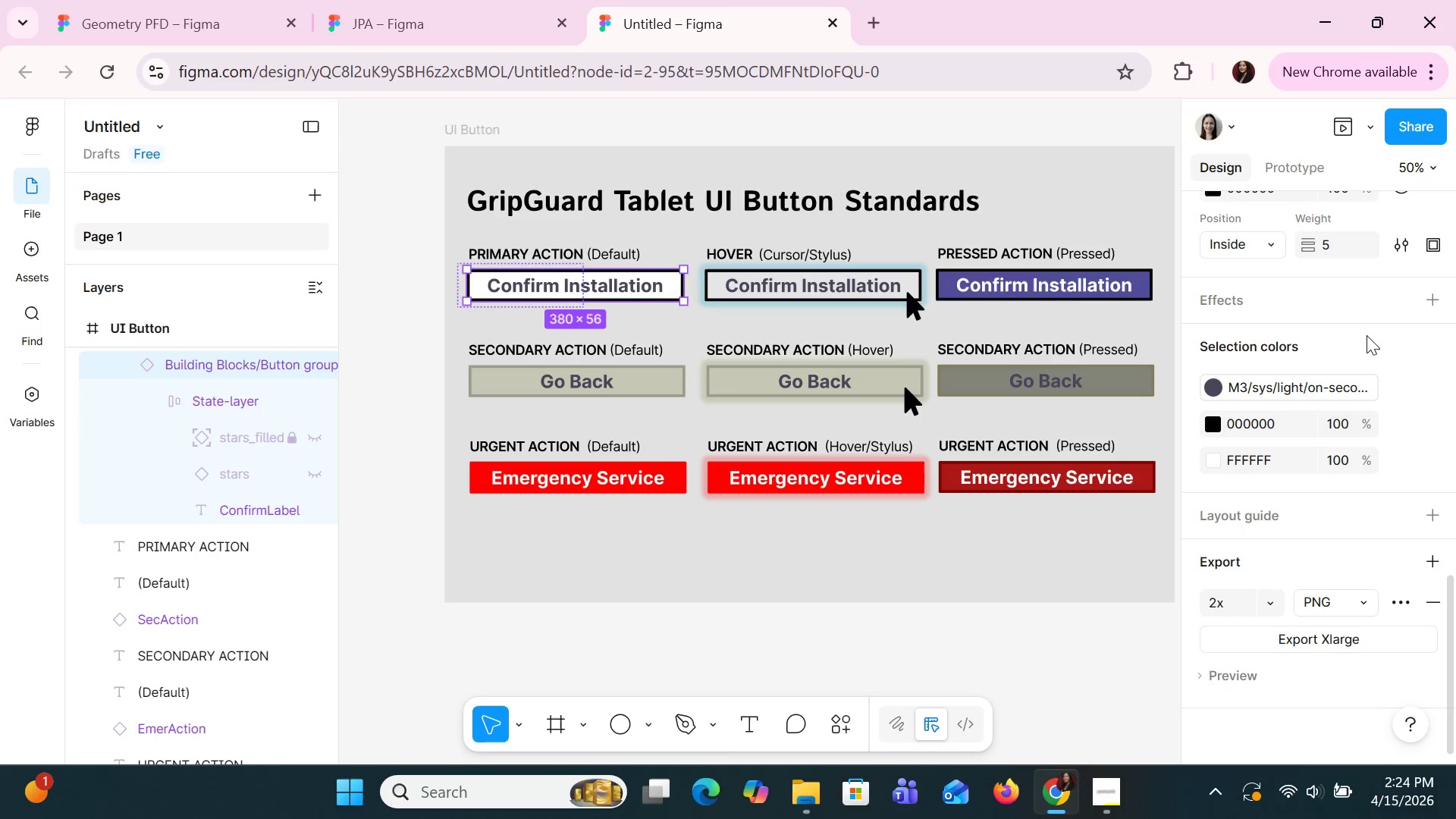 
left_click([676, 592])
 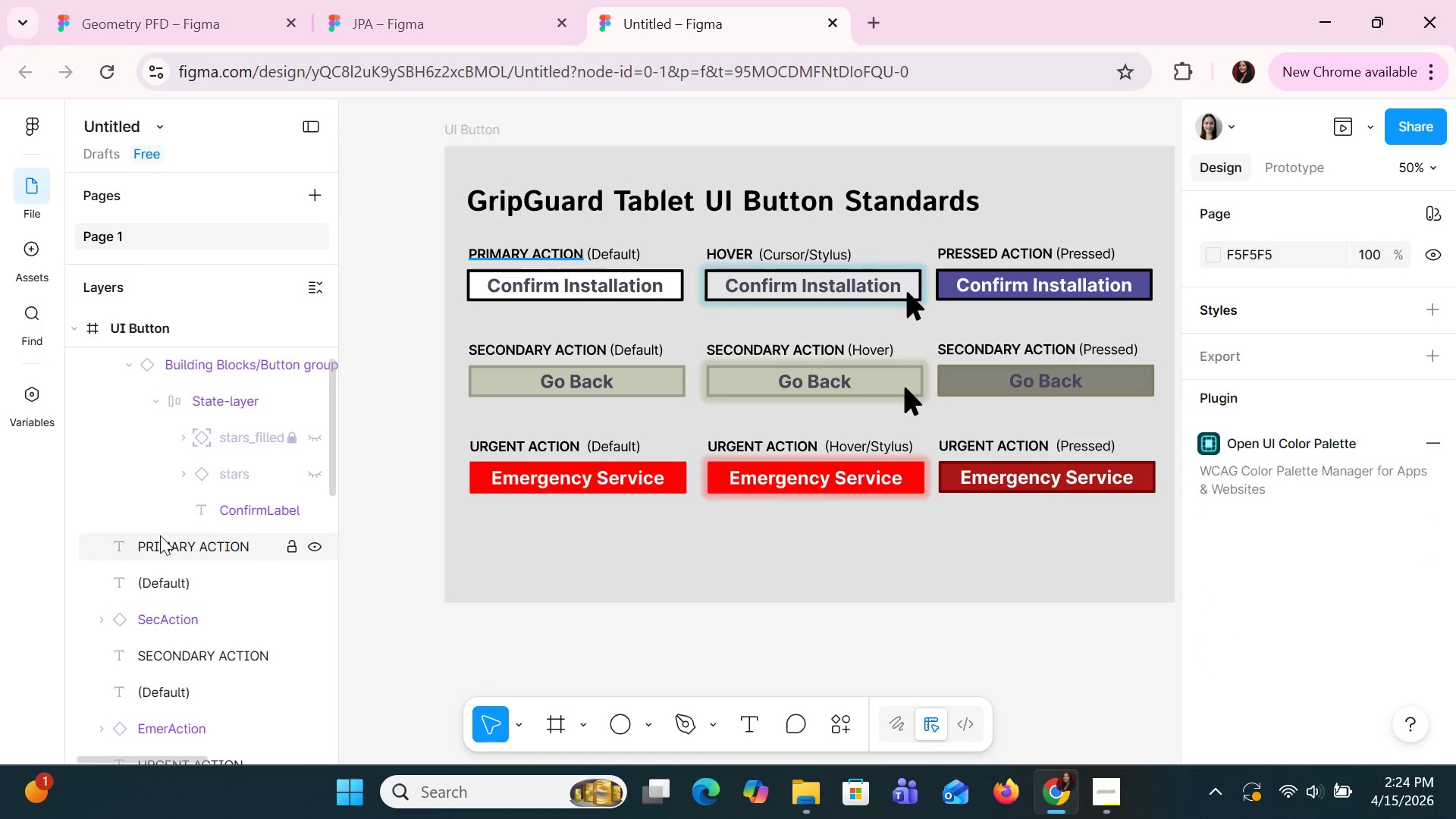 
scroll: coordinate [160, 535], scroll_direction: up, amount: 1.0
 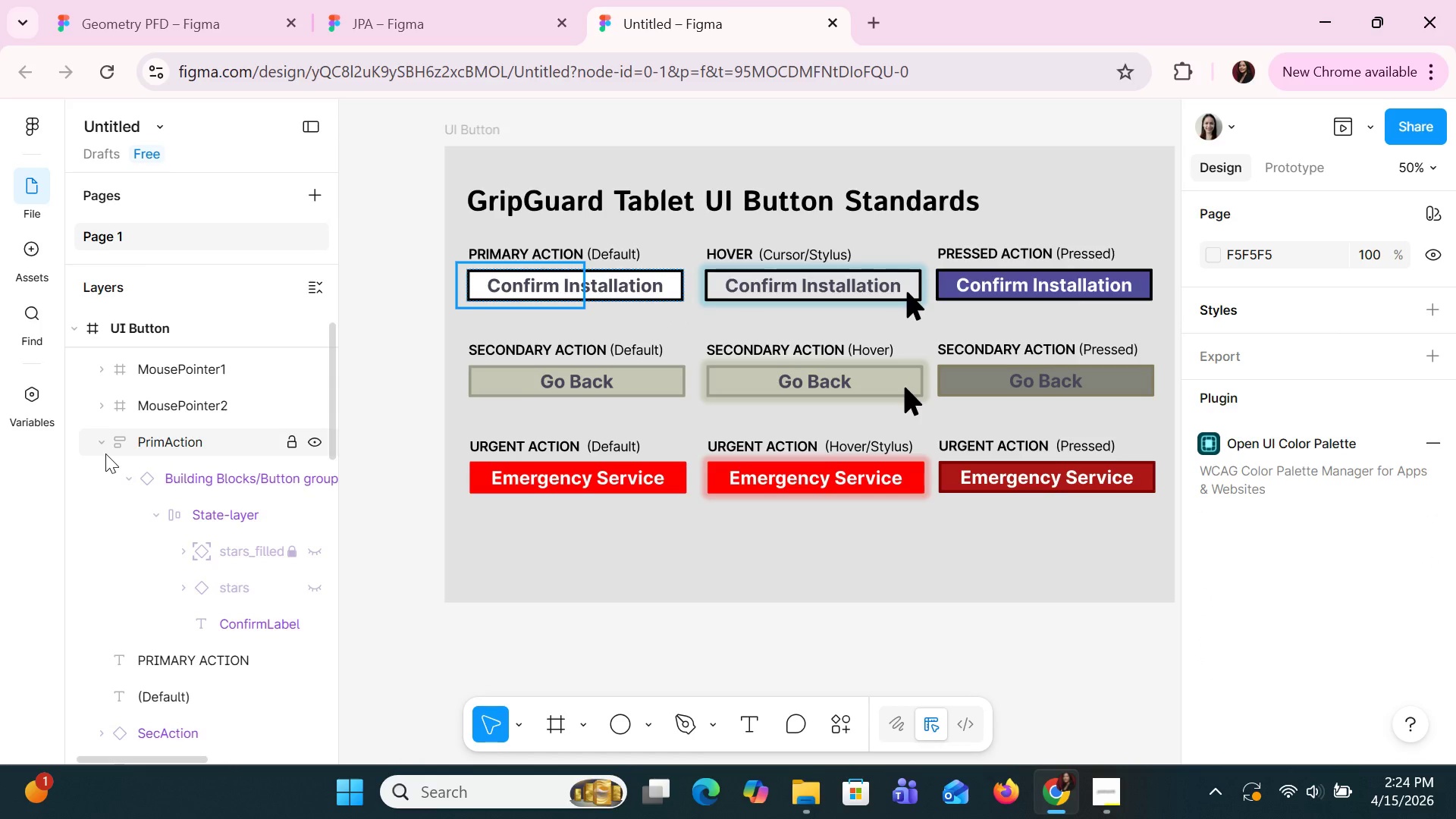 
left_click([105, 452])
 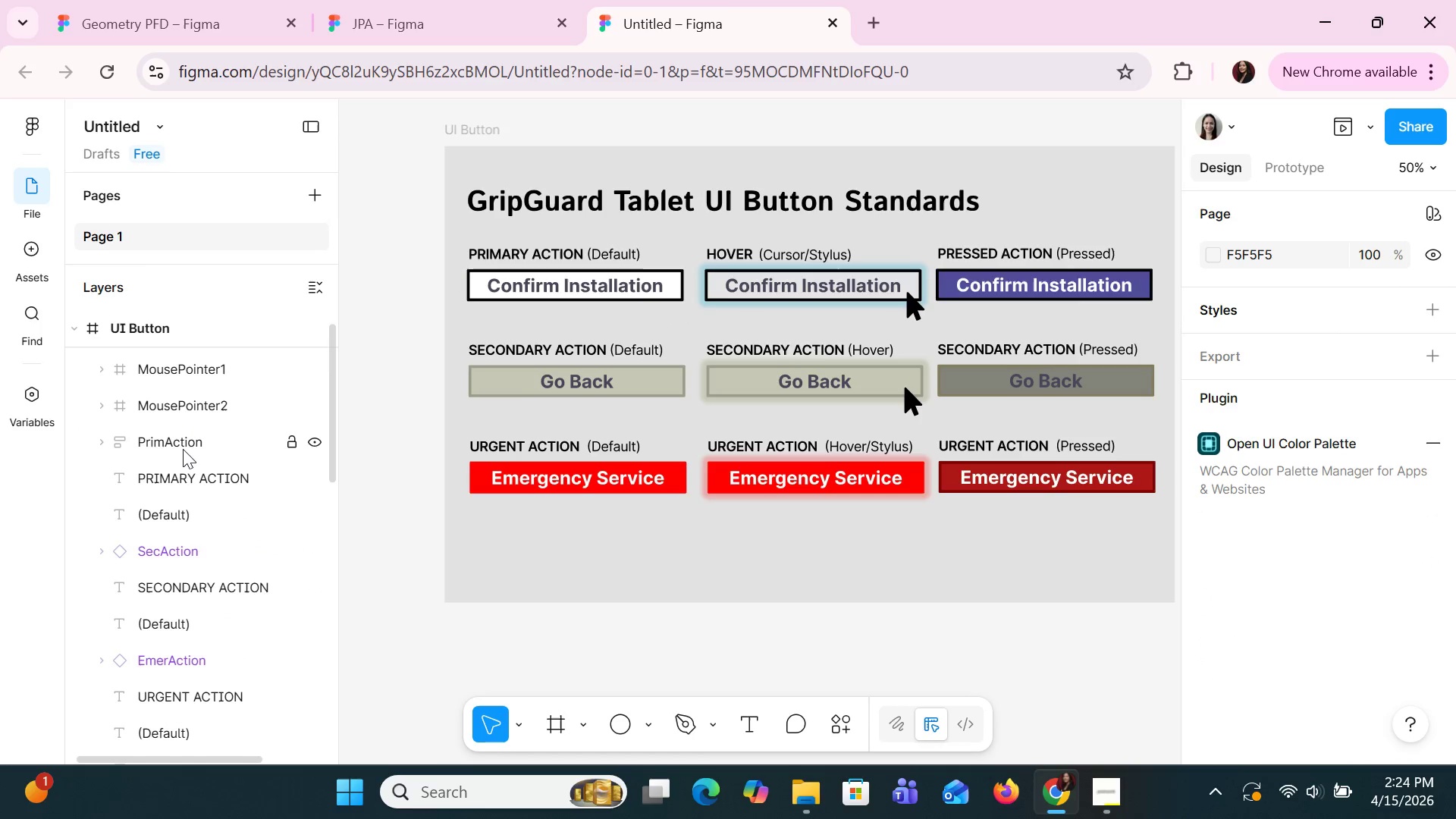 
left_click([184, 444])
 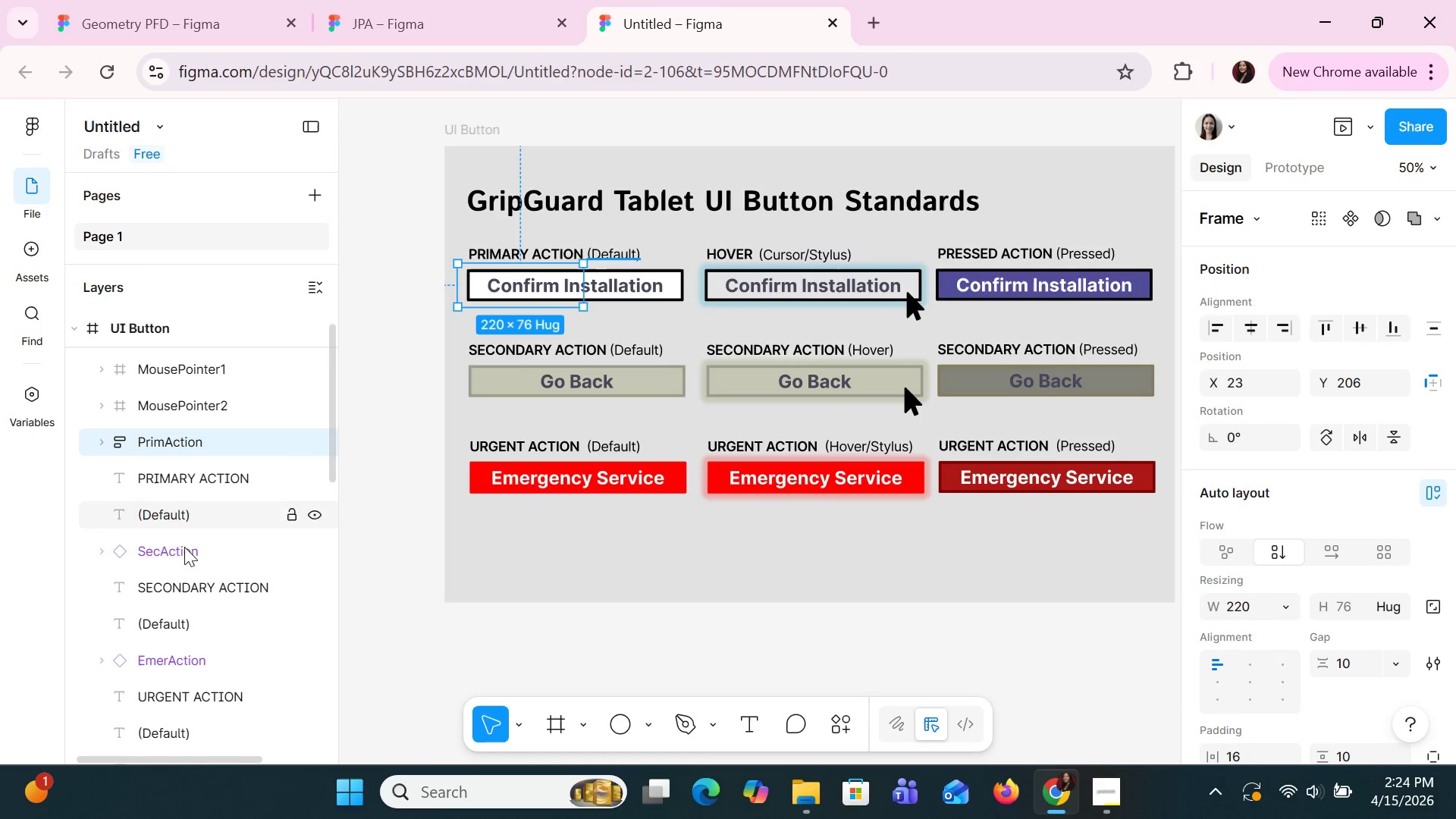 
left_click([183, 548])
 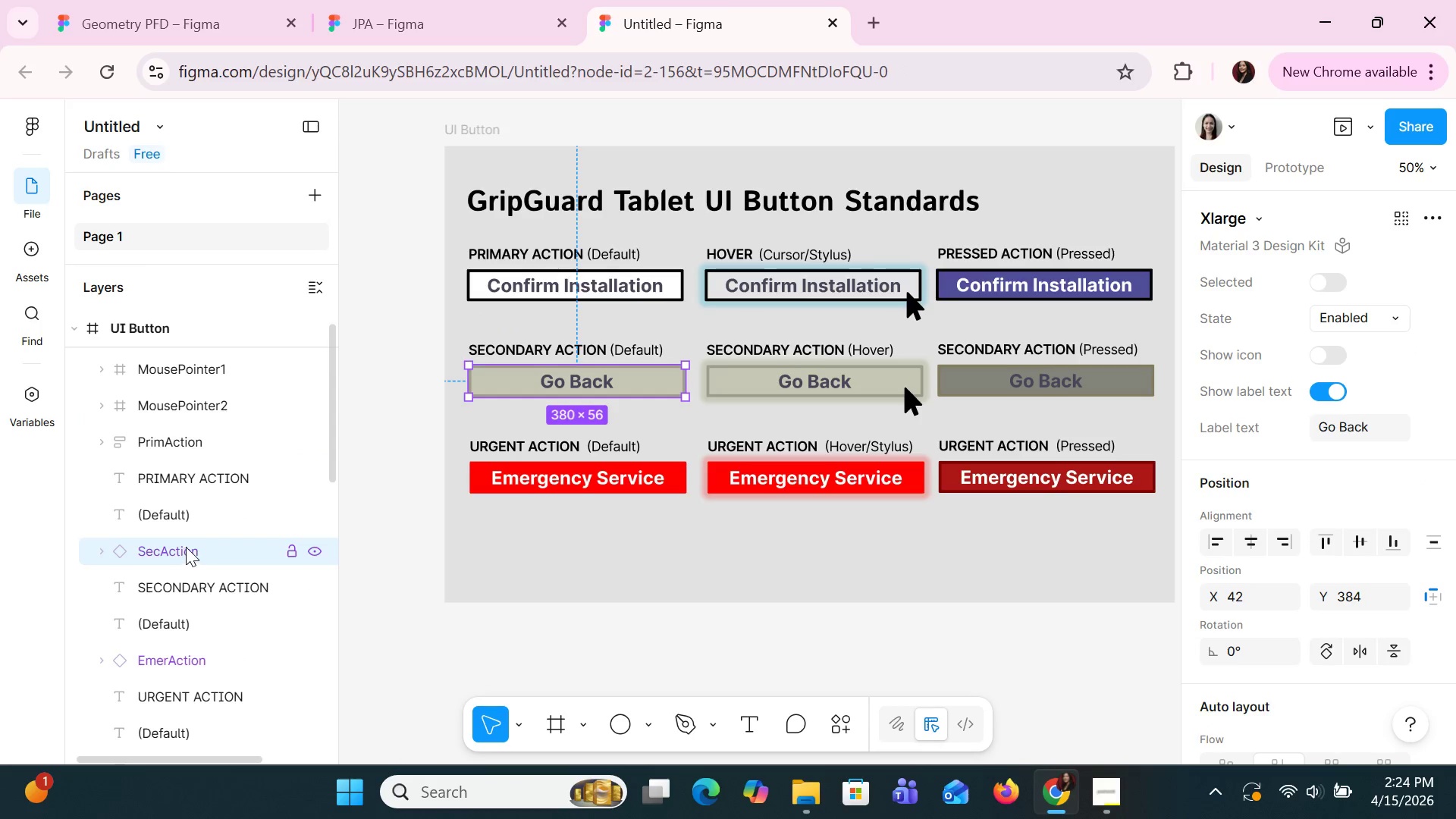 
scroll: coordinate [186, 547], scroll_direction: up, amount: 1.0
 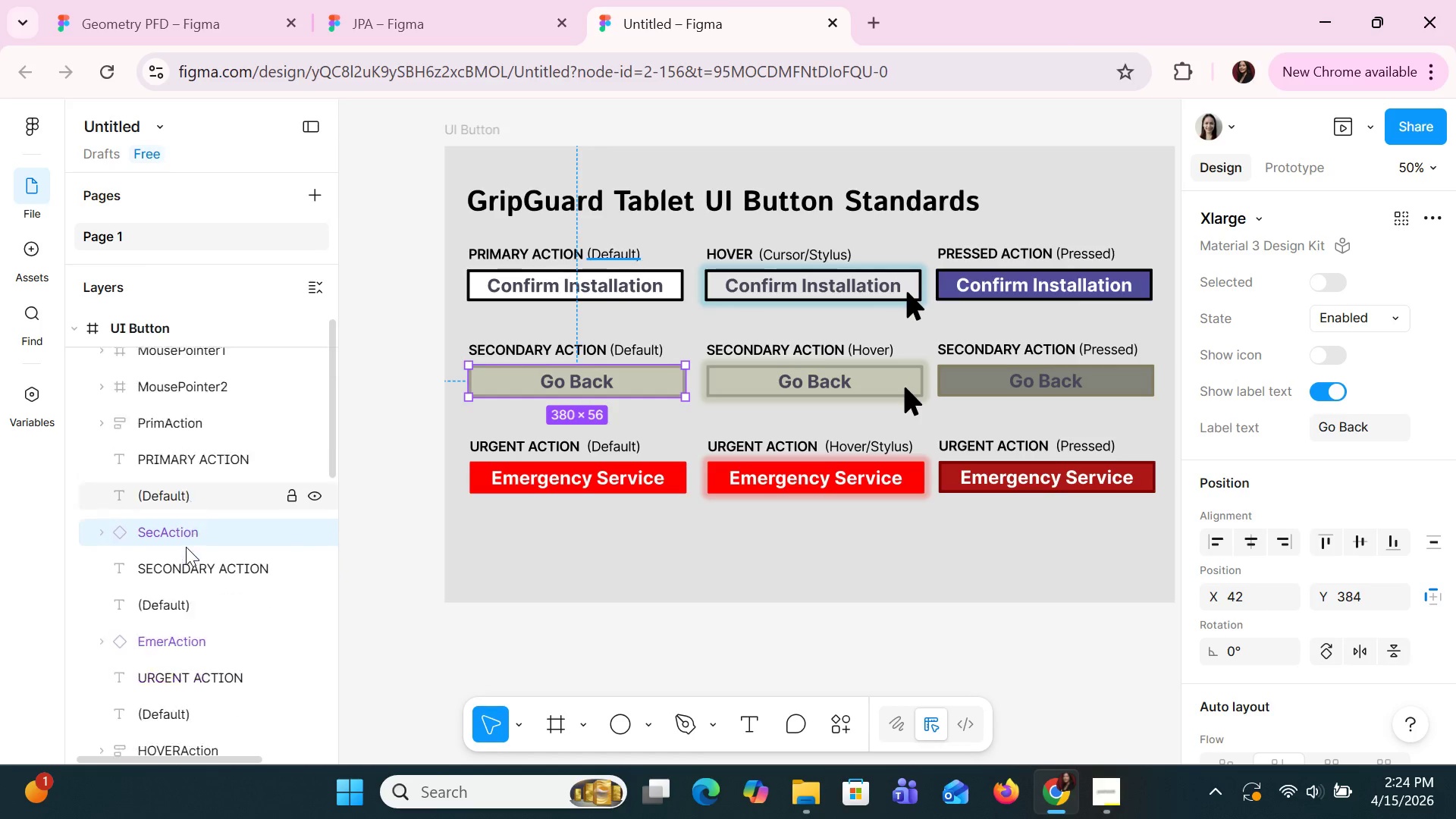 
scroll: coordinate [174, 579], scroll_direction: down, amount: 2.0
 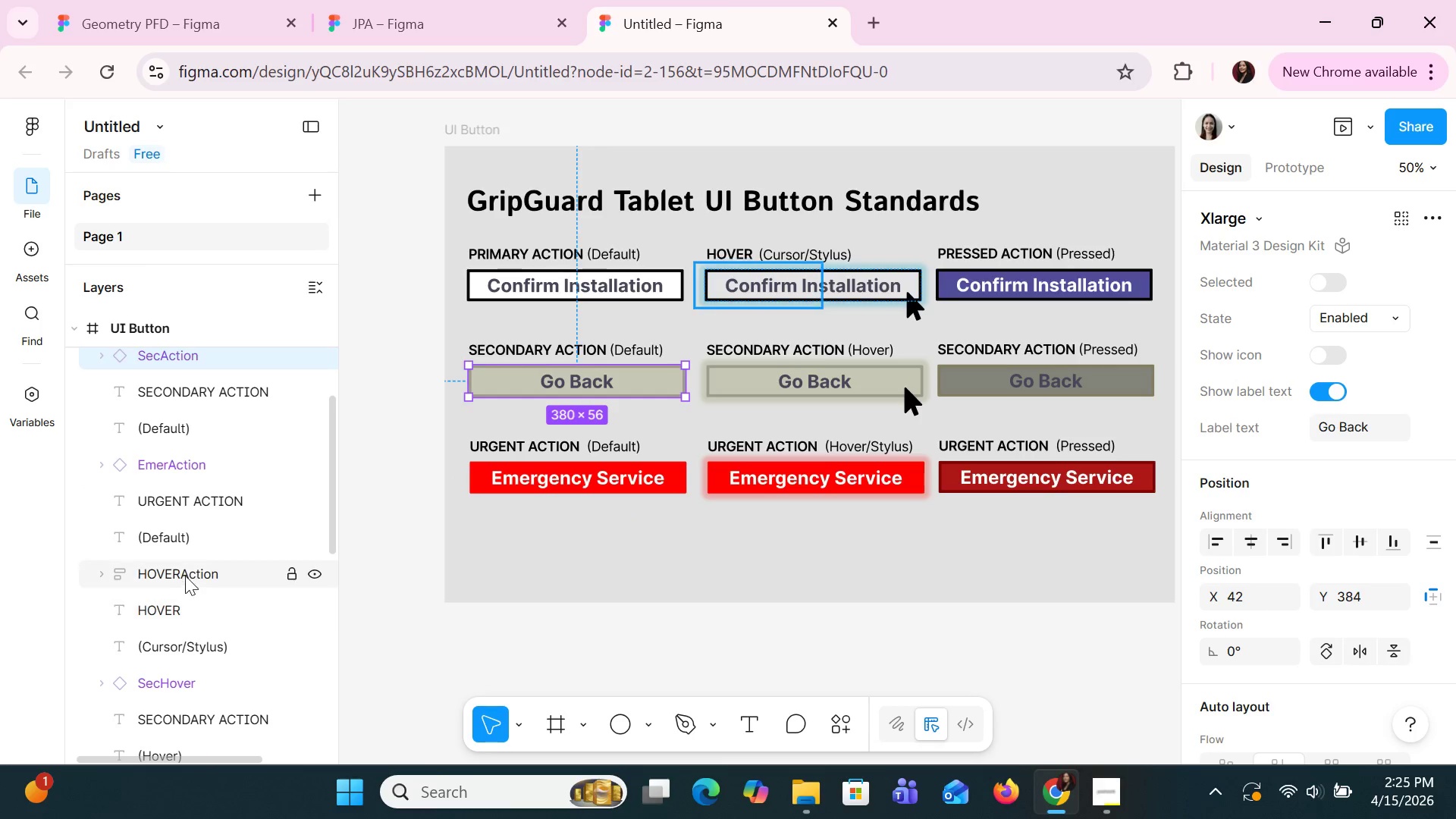 
left_click([185, 576])
 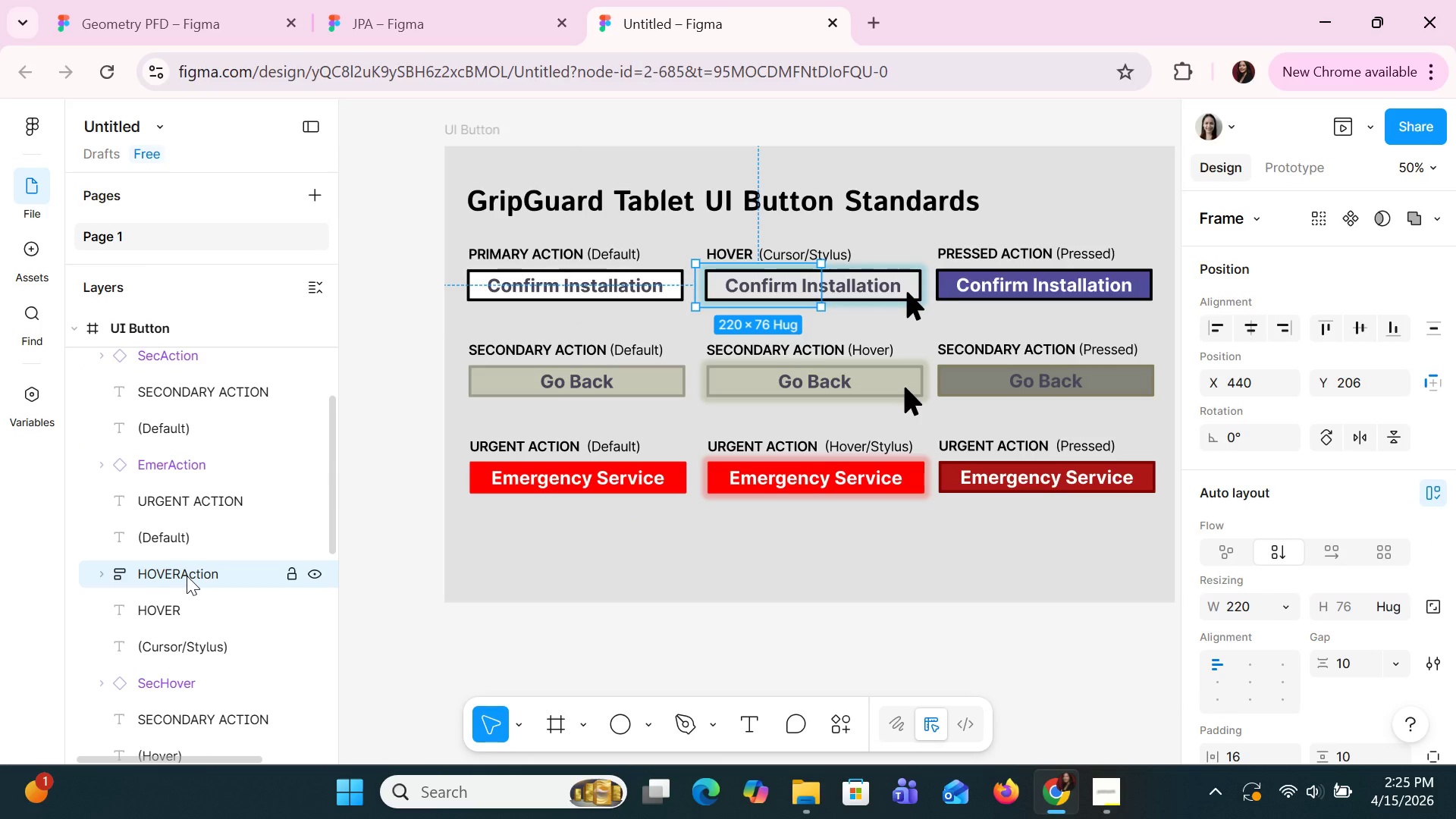 
scroll: coordinate [187, 576], scroll_direction: down, amount: 1.0
 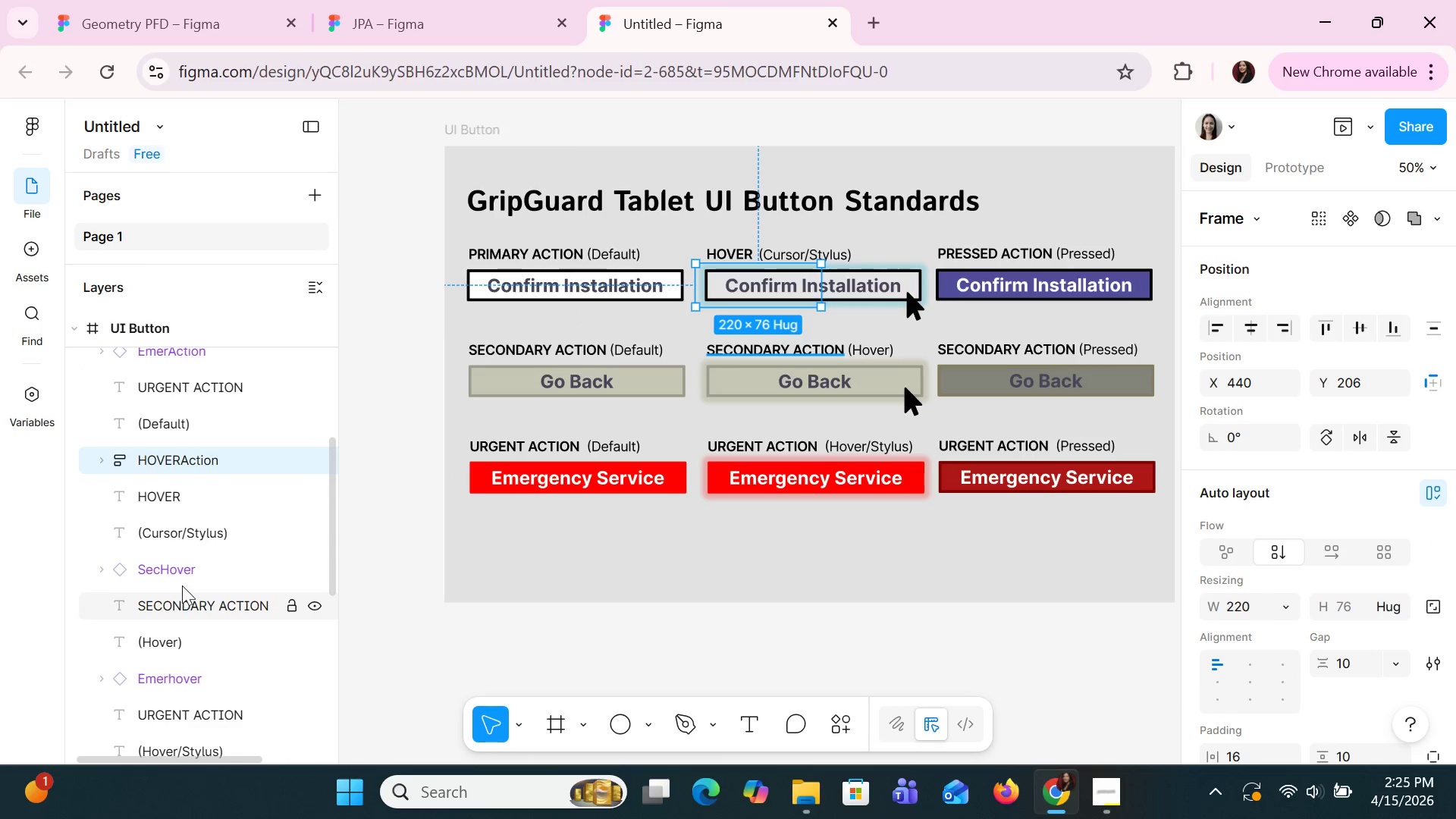 
left_click([184, 581])
 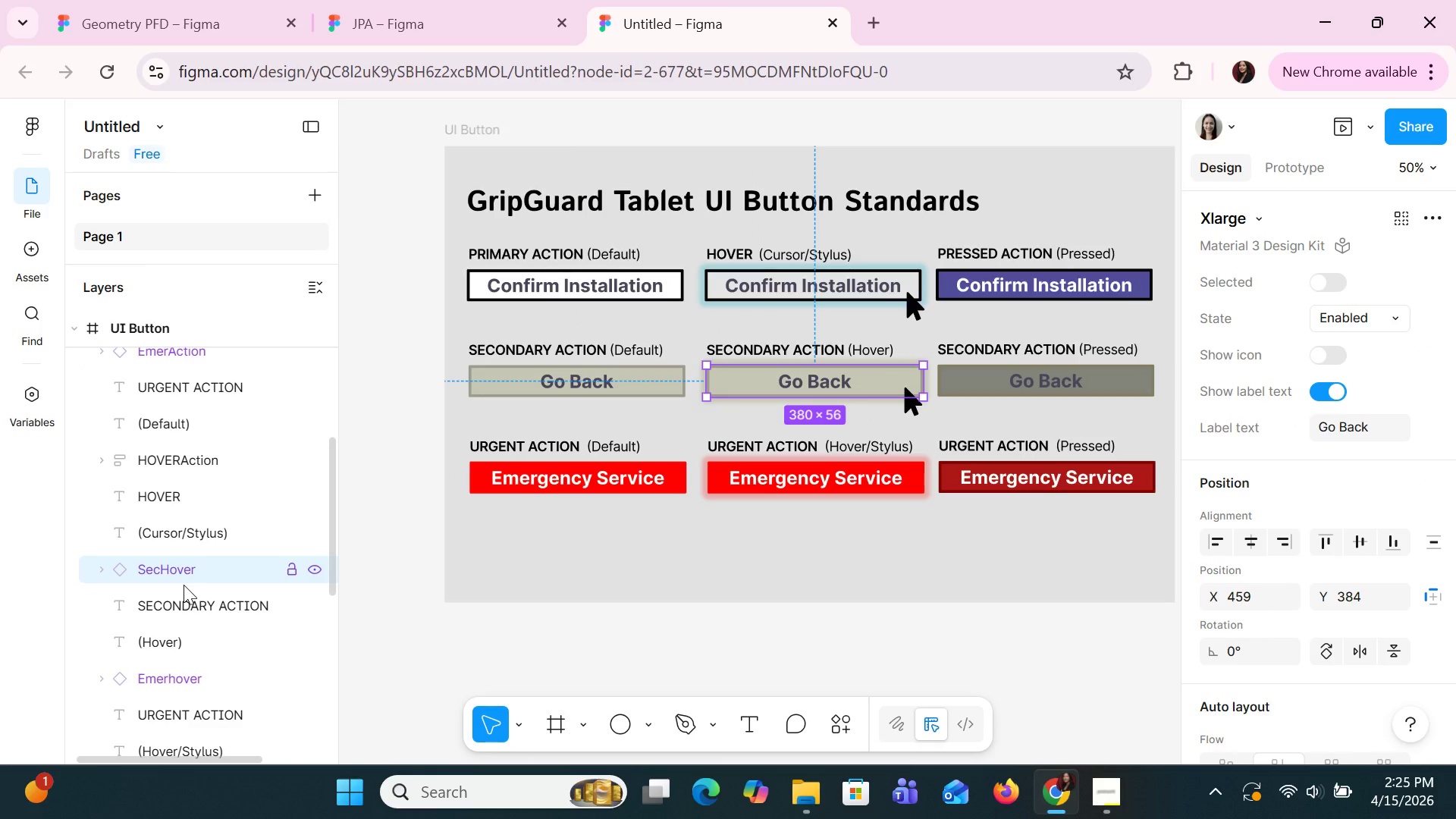 
left_click([171, 690])
 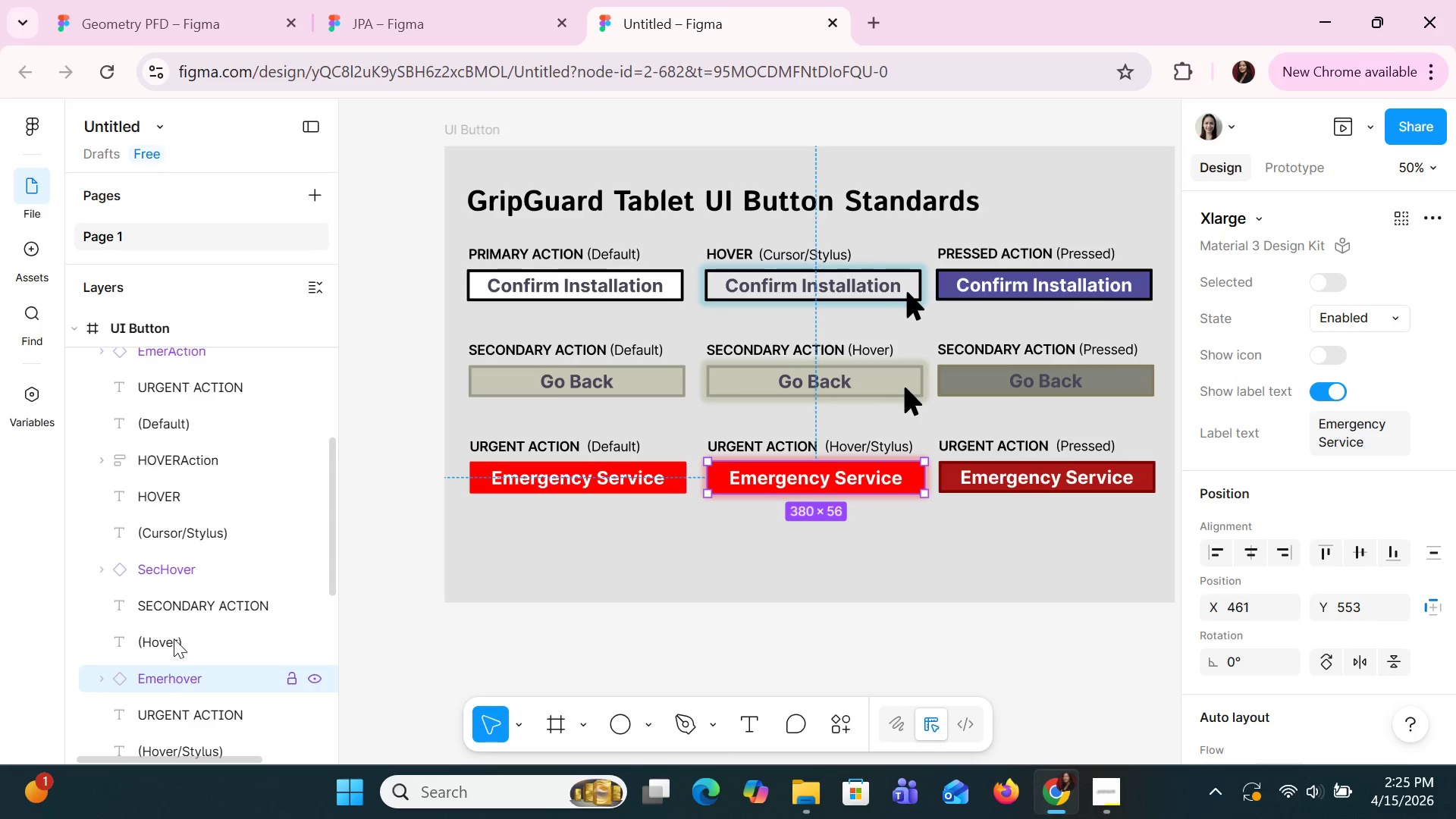 
scroll: coordinate [174, 639], scroll_direction: down, amount: 2.0
 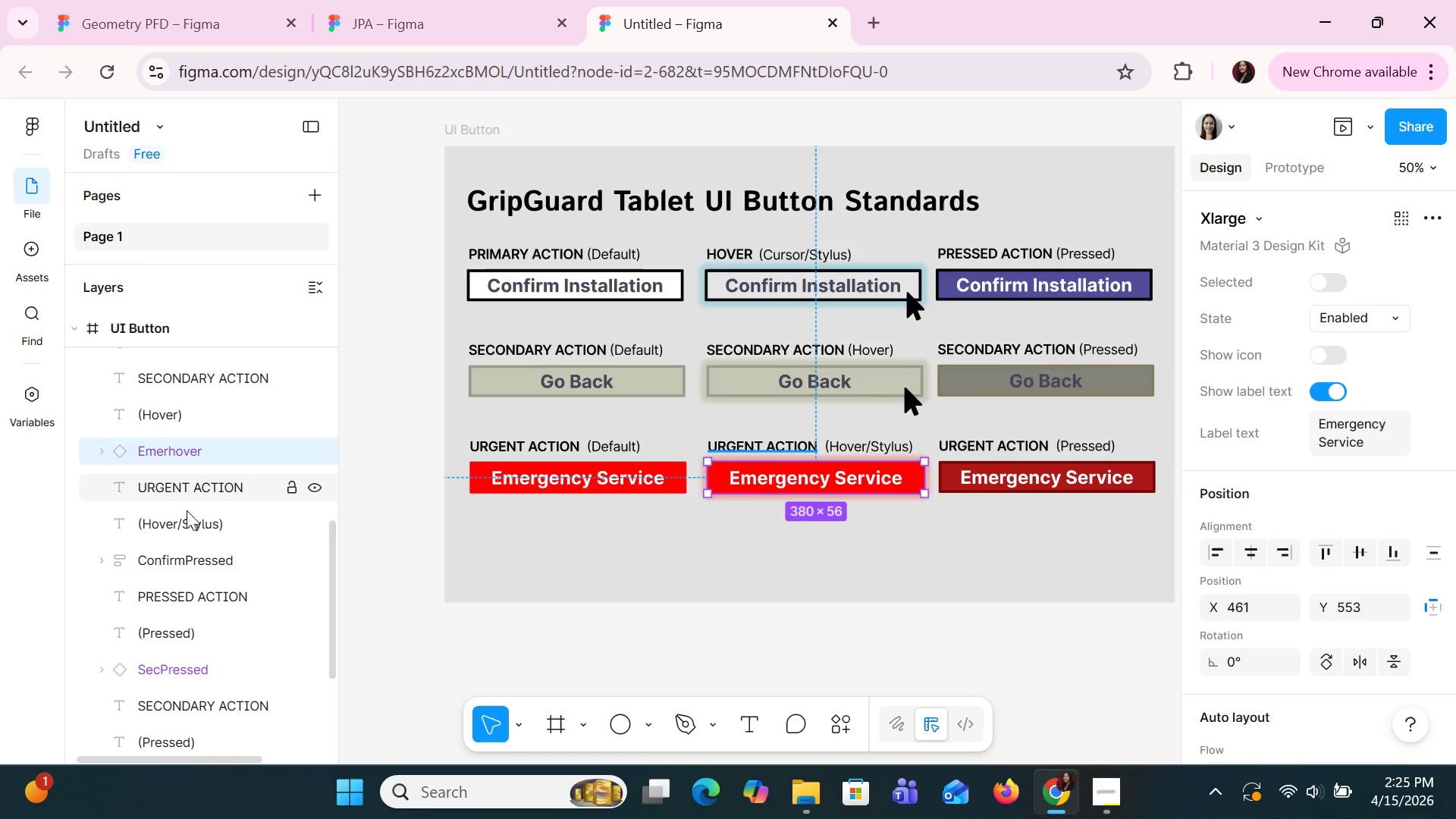 
left_click([191, 552])
 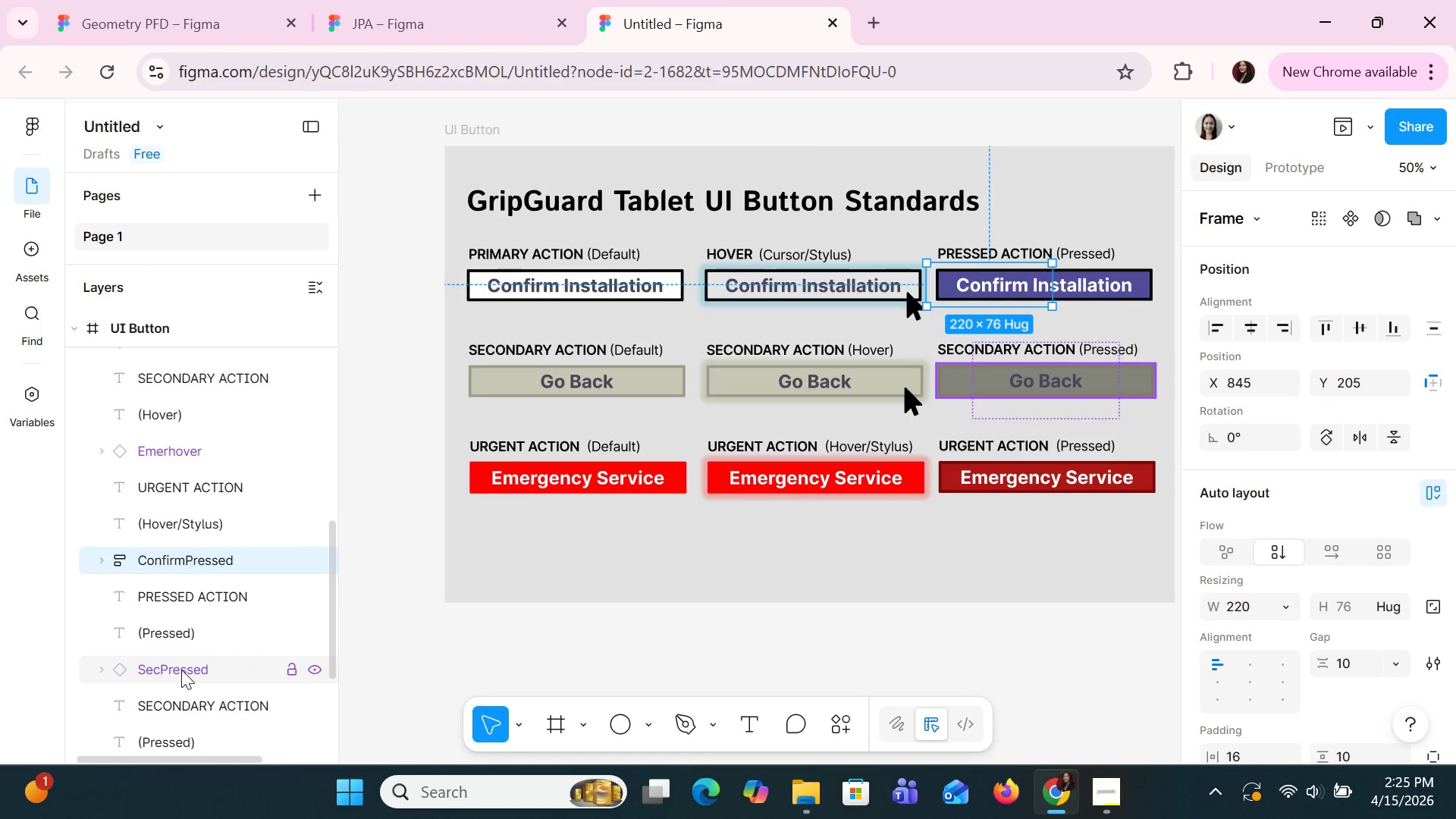 
scroll: coordinate [193, 670], scroll_direction: down, amount: 2.0
 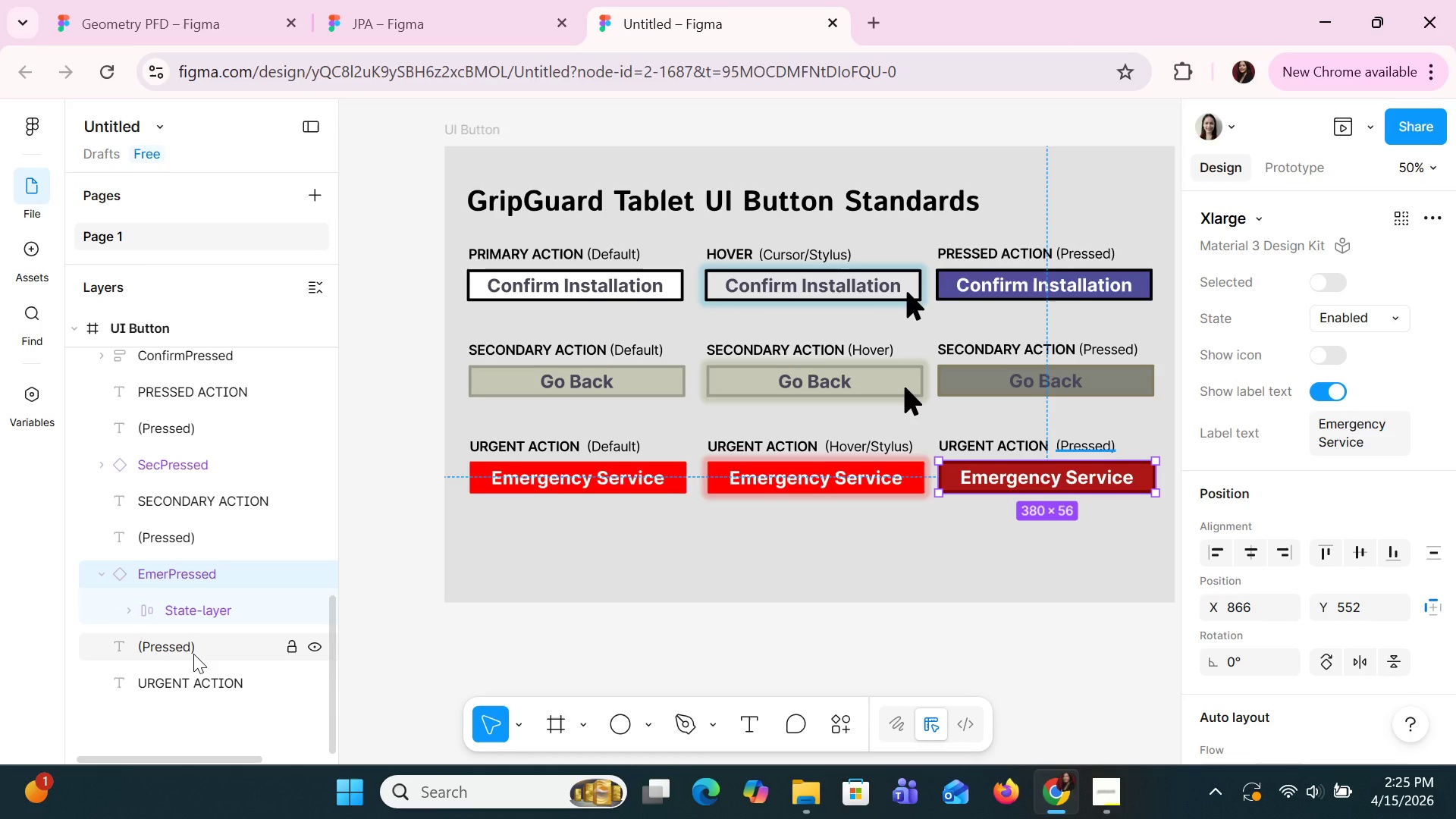 
left_click([194, 651])
 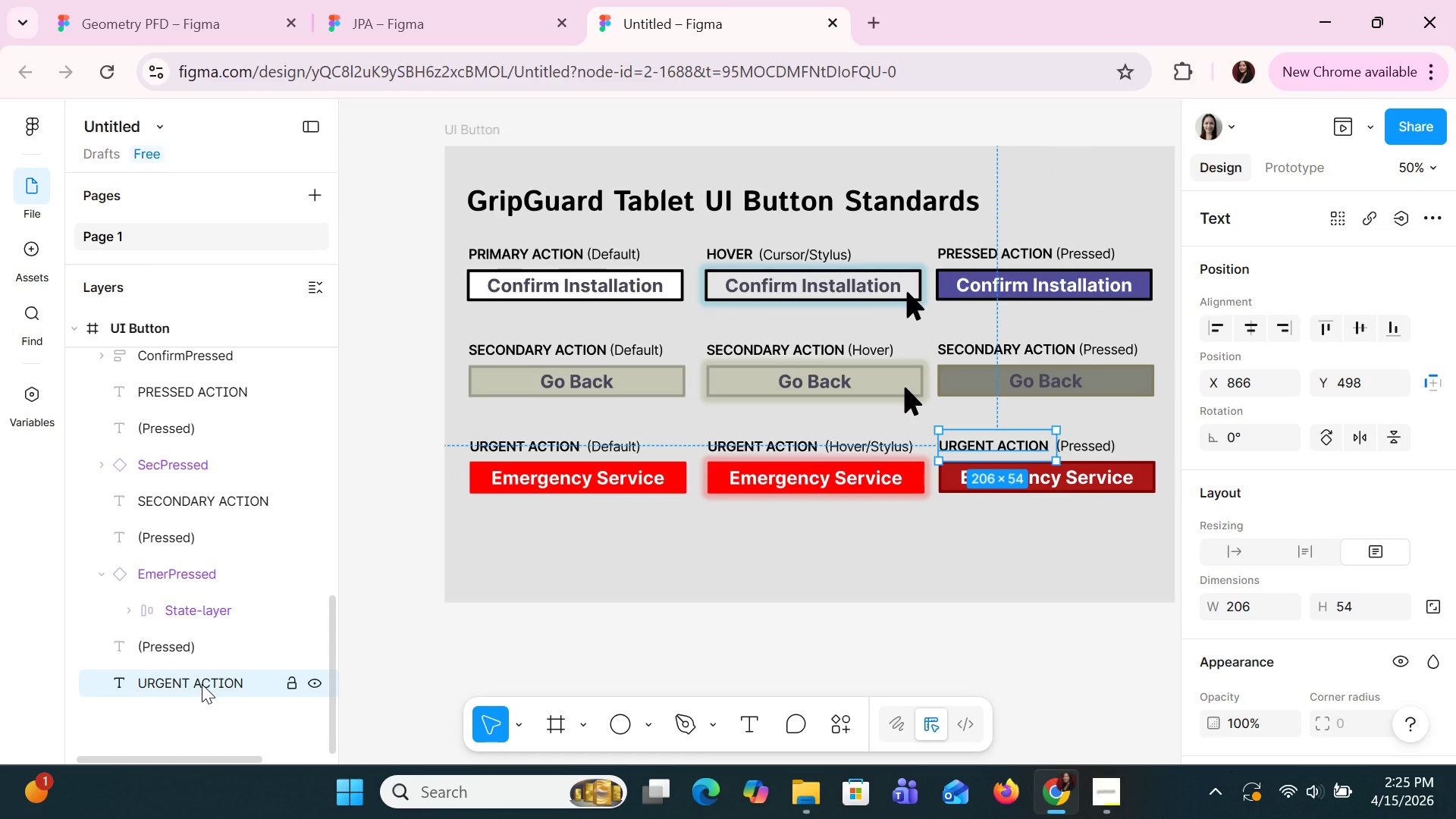 
left_click_drag(start_coordinate=[193, 682], to_coordinate=[202, 625])
 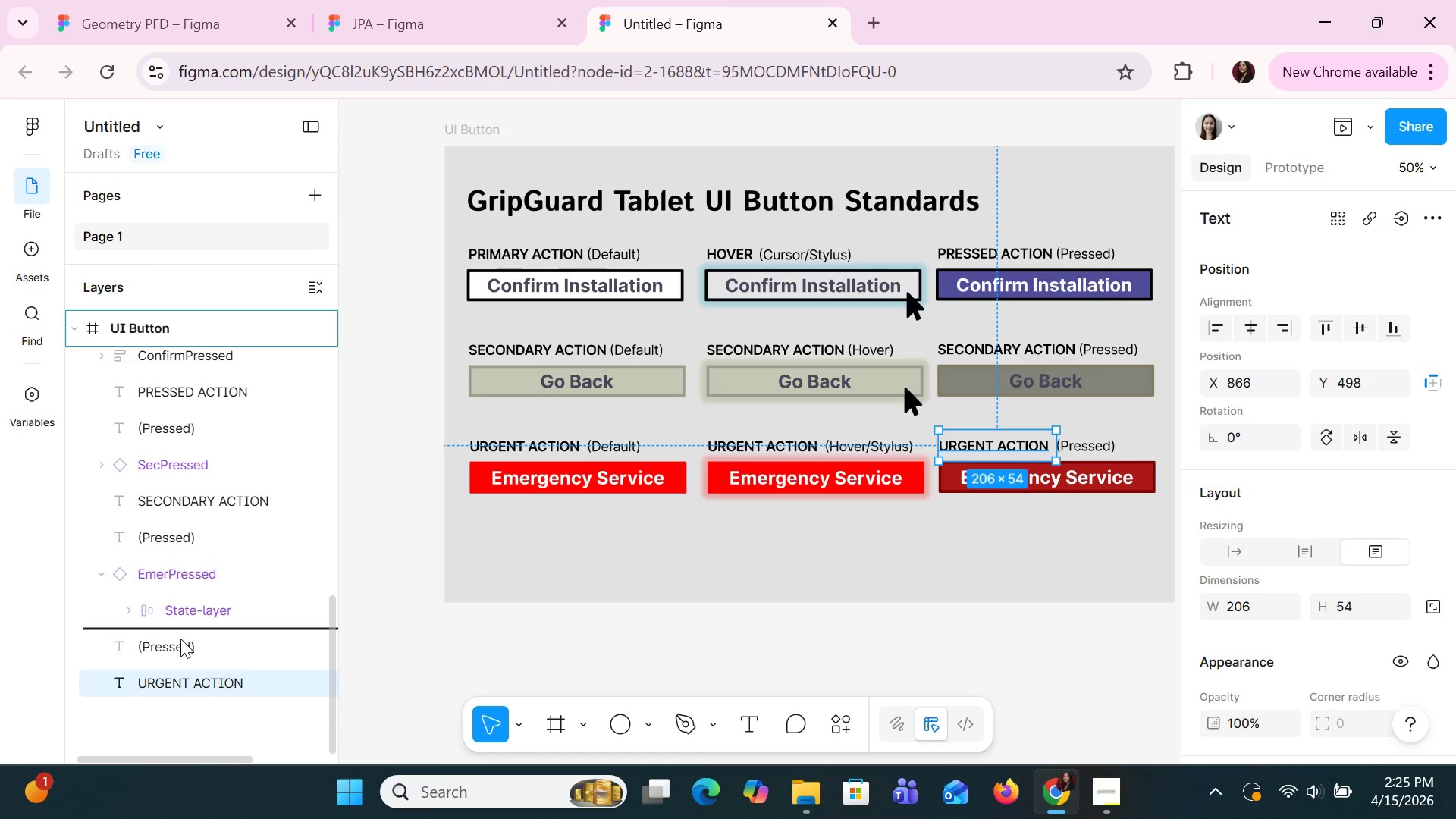 
left_click_drag(start_coordinate=[180, 639], to_coordinate=[171, 690])
 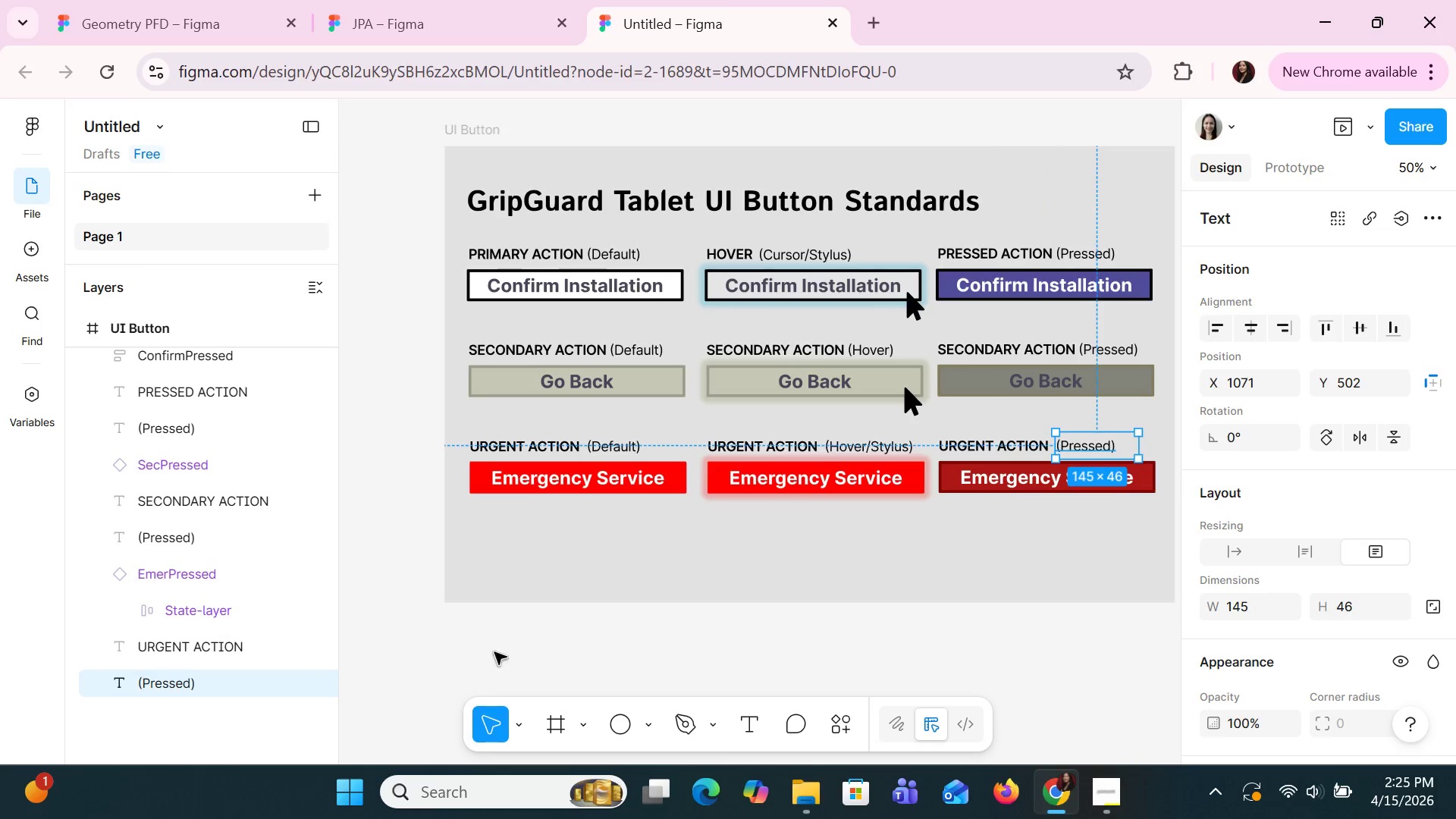 
left_click_drag(start_coordinate=[550, 574], to_coordinate=[556, 582])
 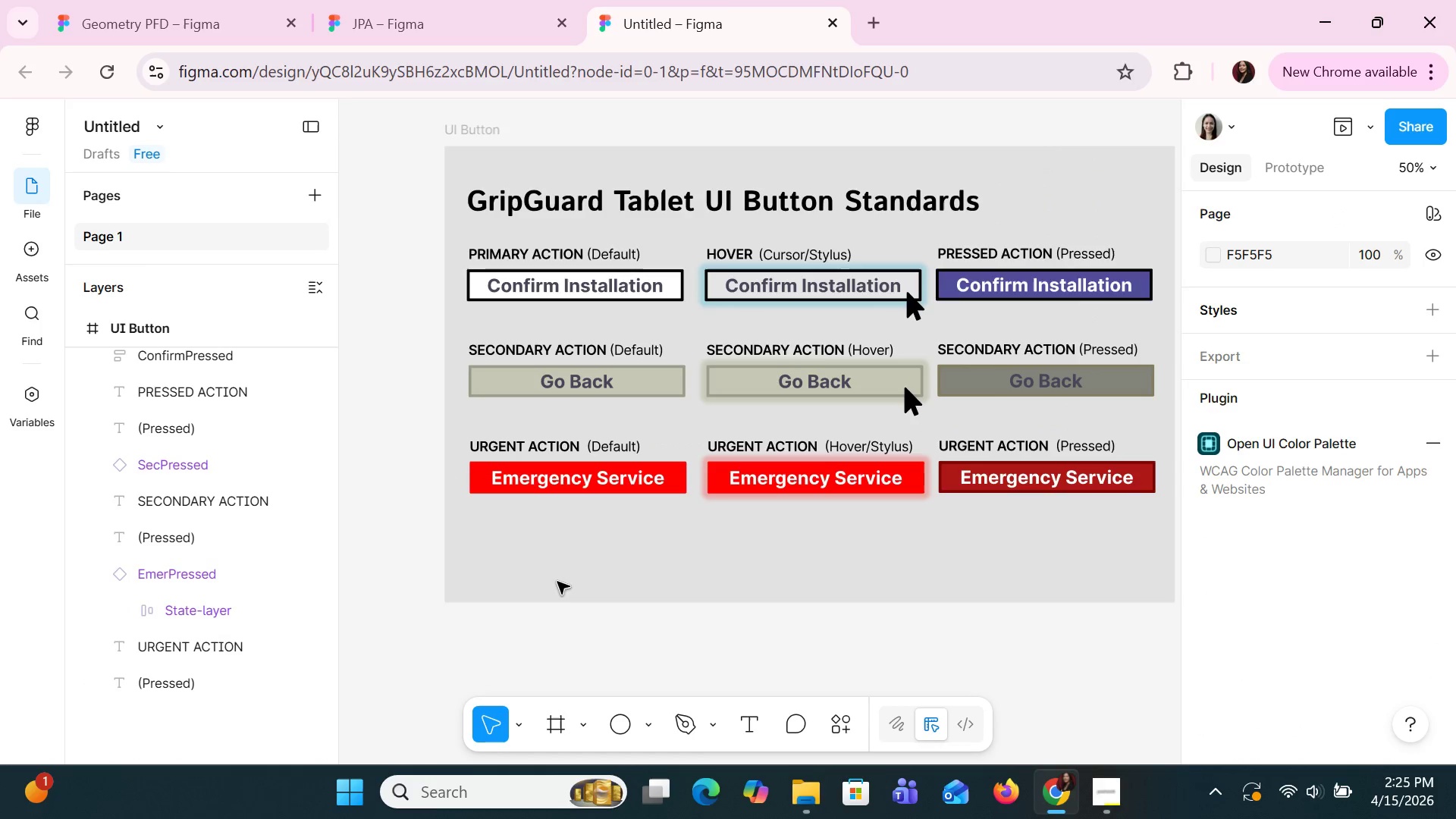 
hold_key(key=ControlLeft, duration=1.34)
scroll: coordinate [557, 582], scroll_direction: down, amount: 4.0
 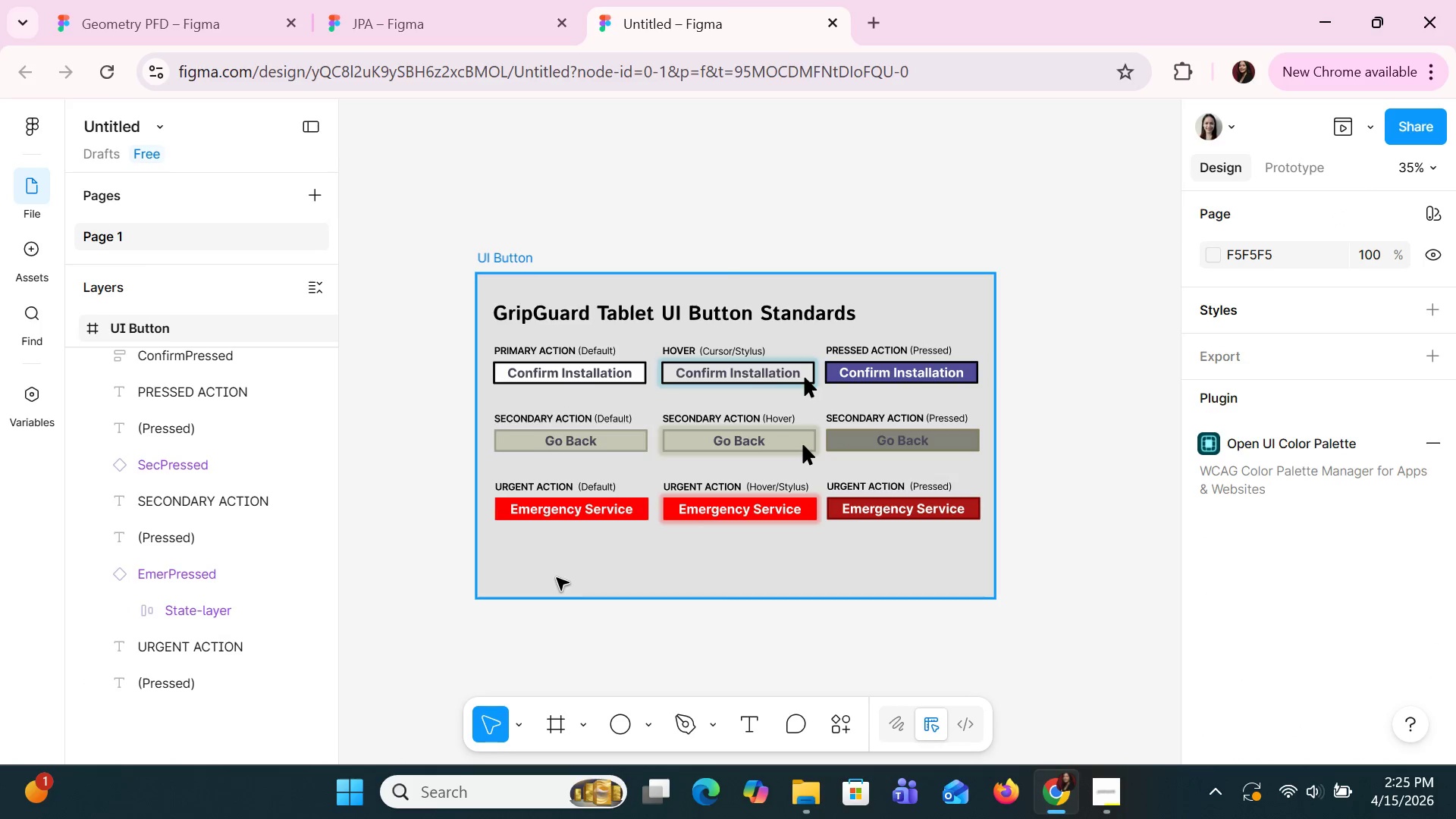 
scroll: coordinate [557, 578], scroll_direction: up, amount: 1.0
 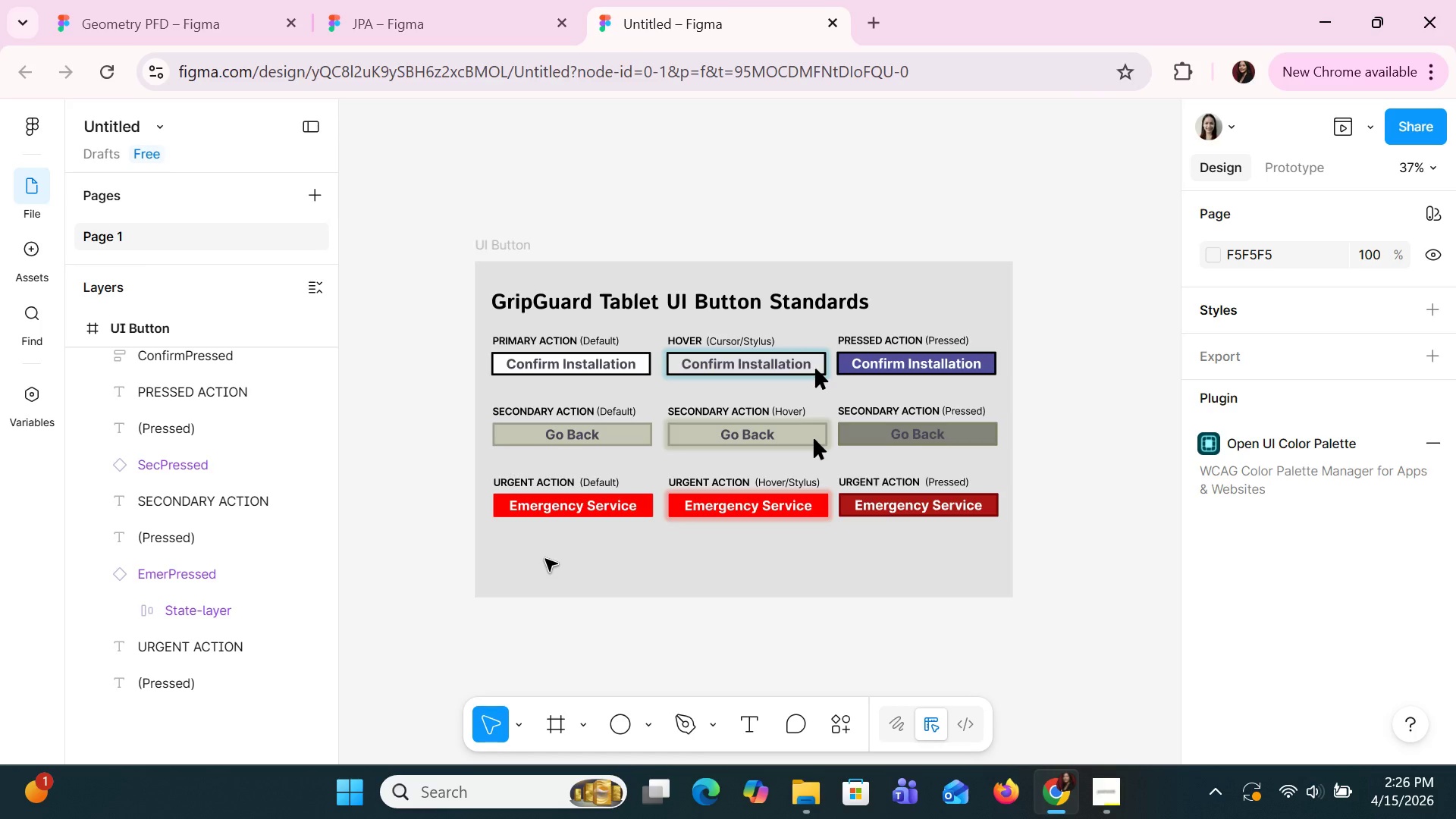 
wait(42.89)
 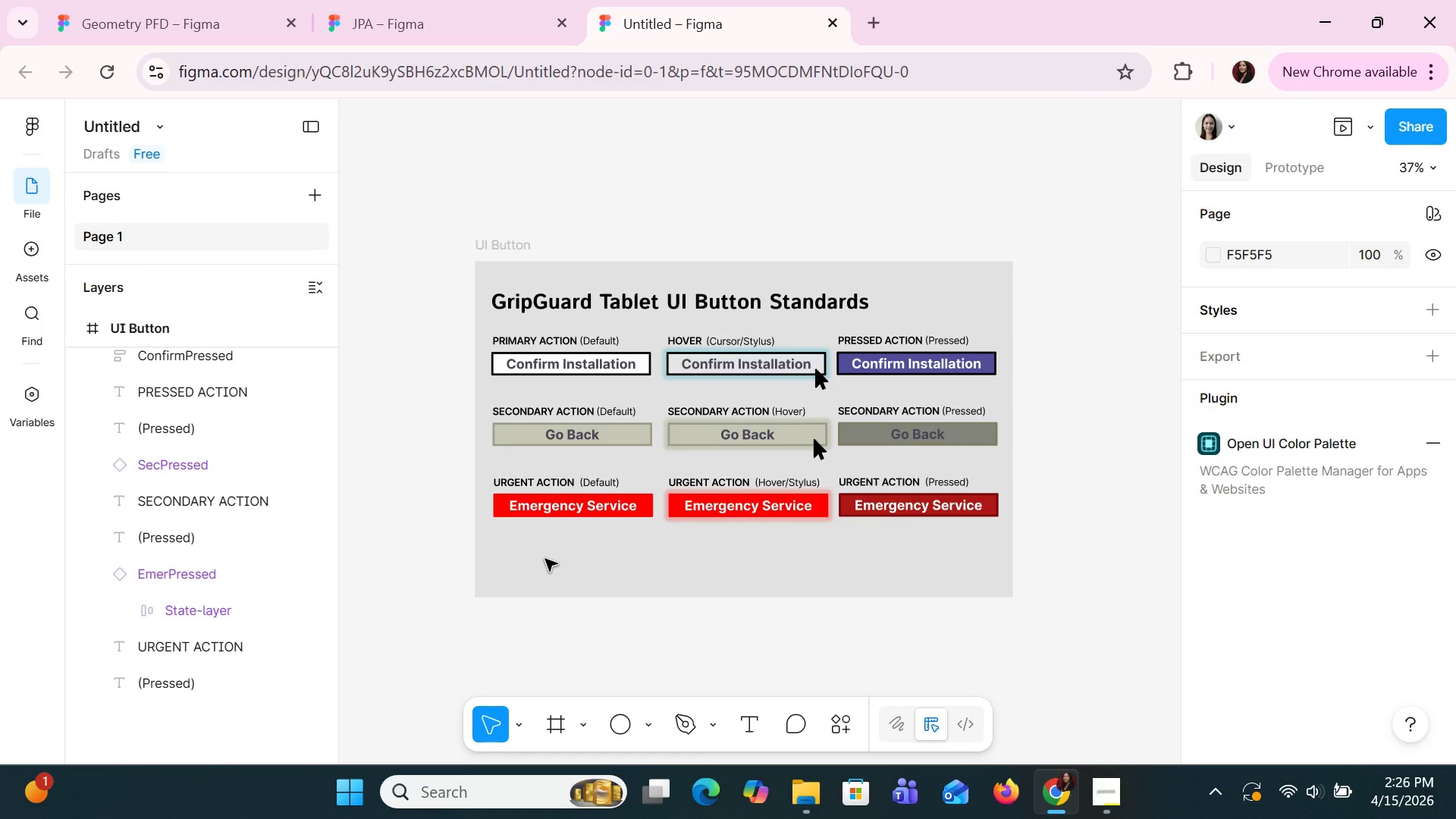 
scroll: coordinate [68, 664], scroll_direction: up, amount: 21.0
 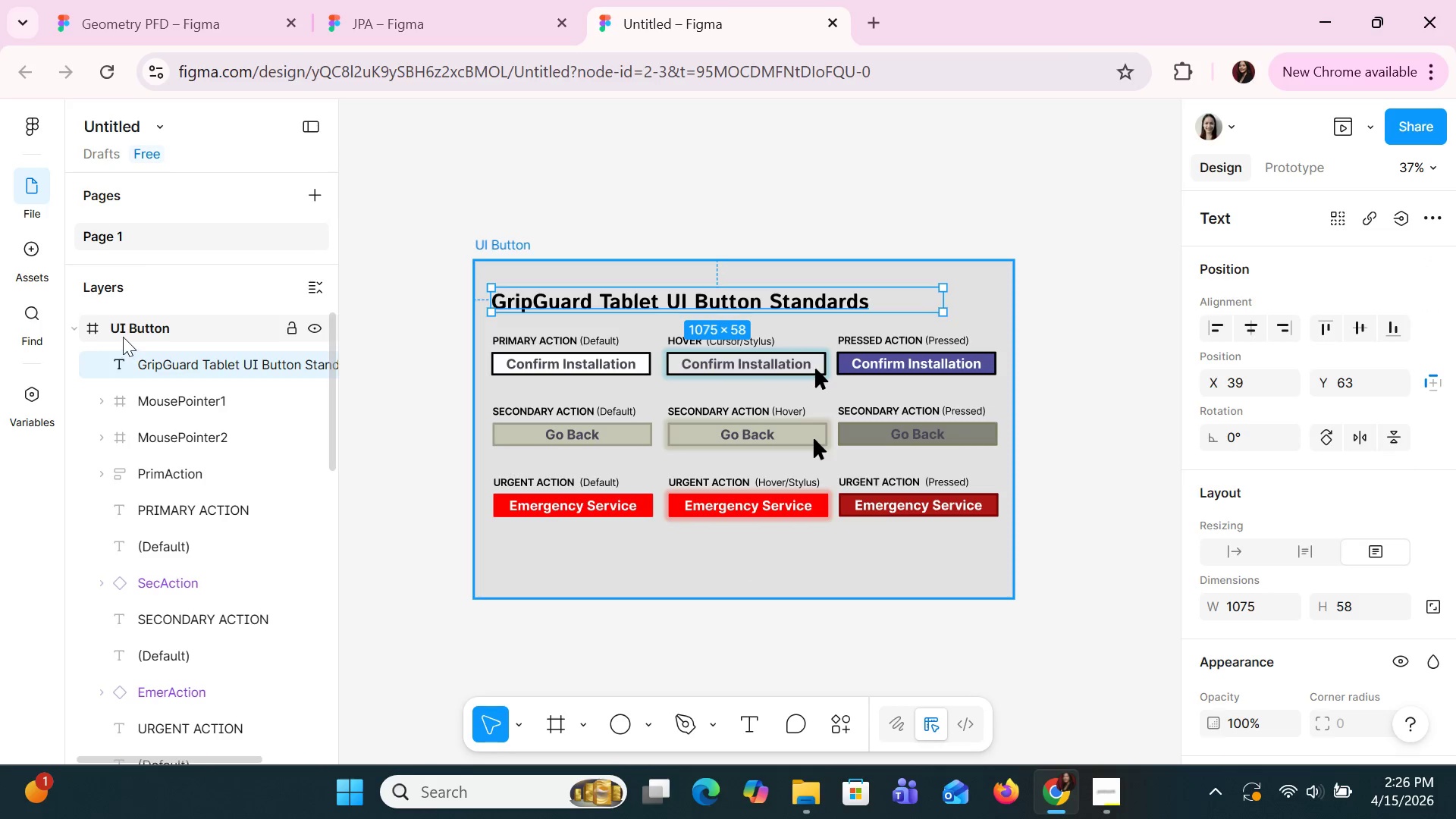 
left_click([123, 337])
 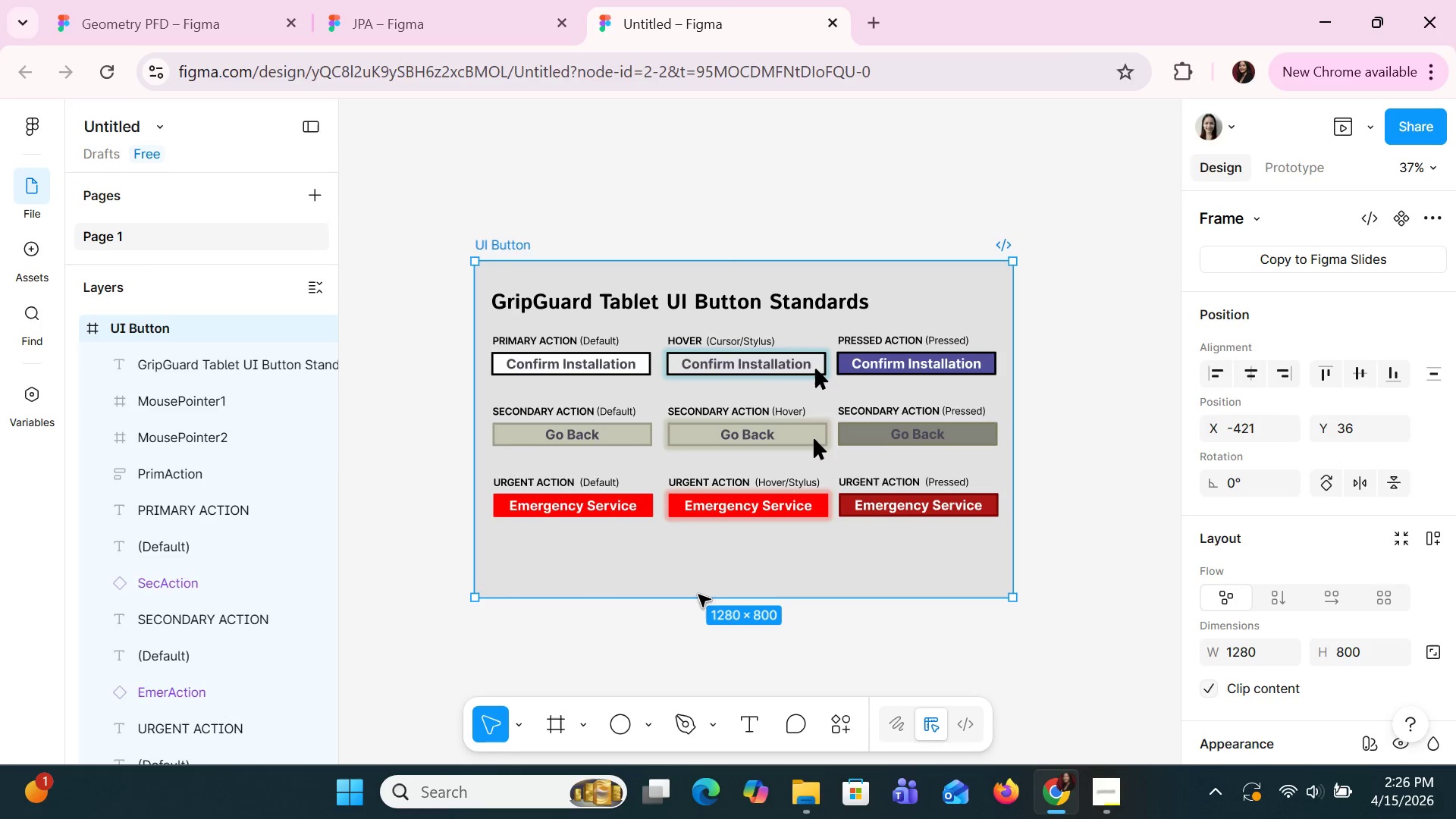 
left_click_drag(start_coordinate=[706, 600], to_coordinate=[715, 604])
 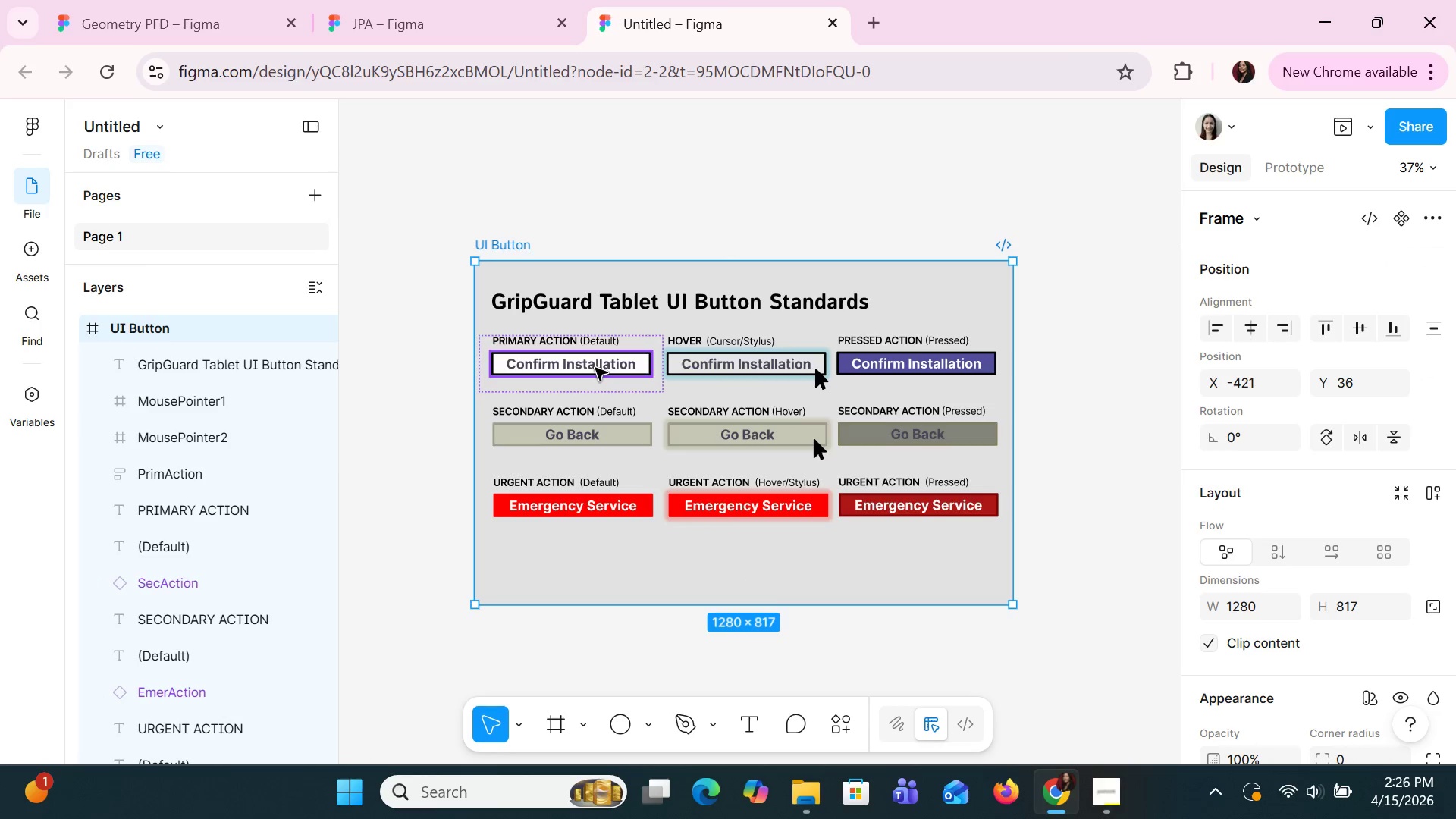 
key(Control+Z)
 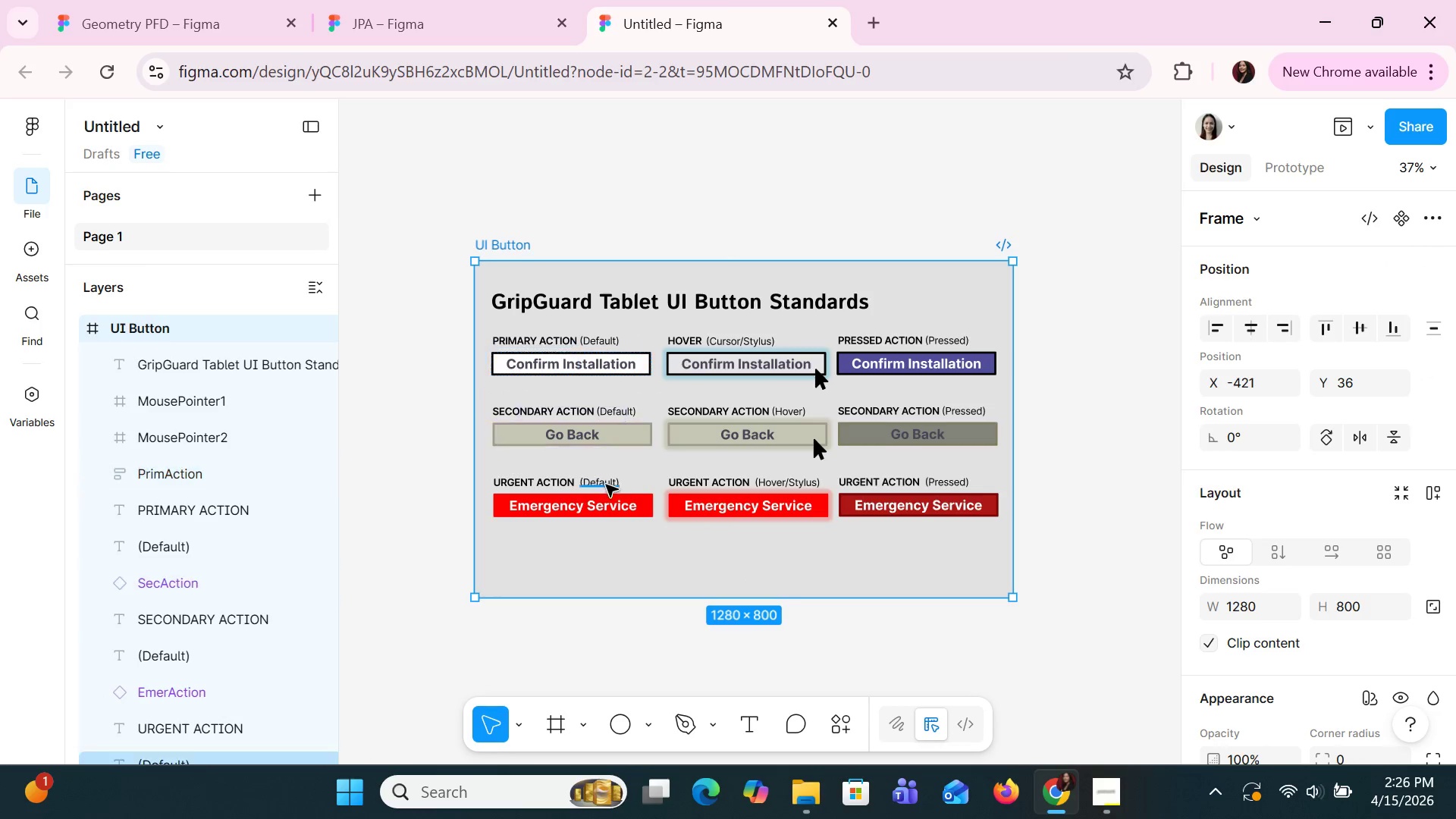 
hold_key(key=ControlLeft, duration=1.5)
scroll: coordinate [663, 554], scroll_direction: up, amount: 5.0
 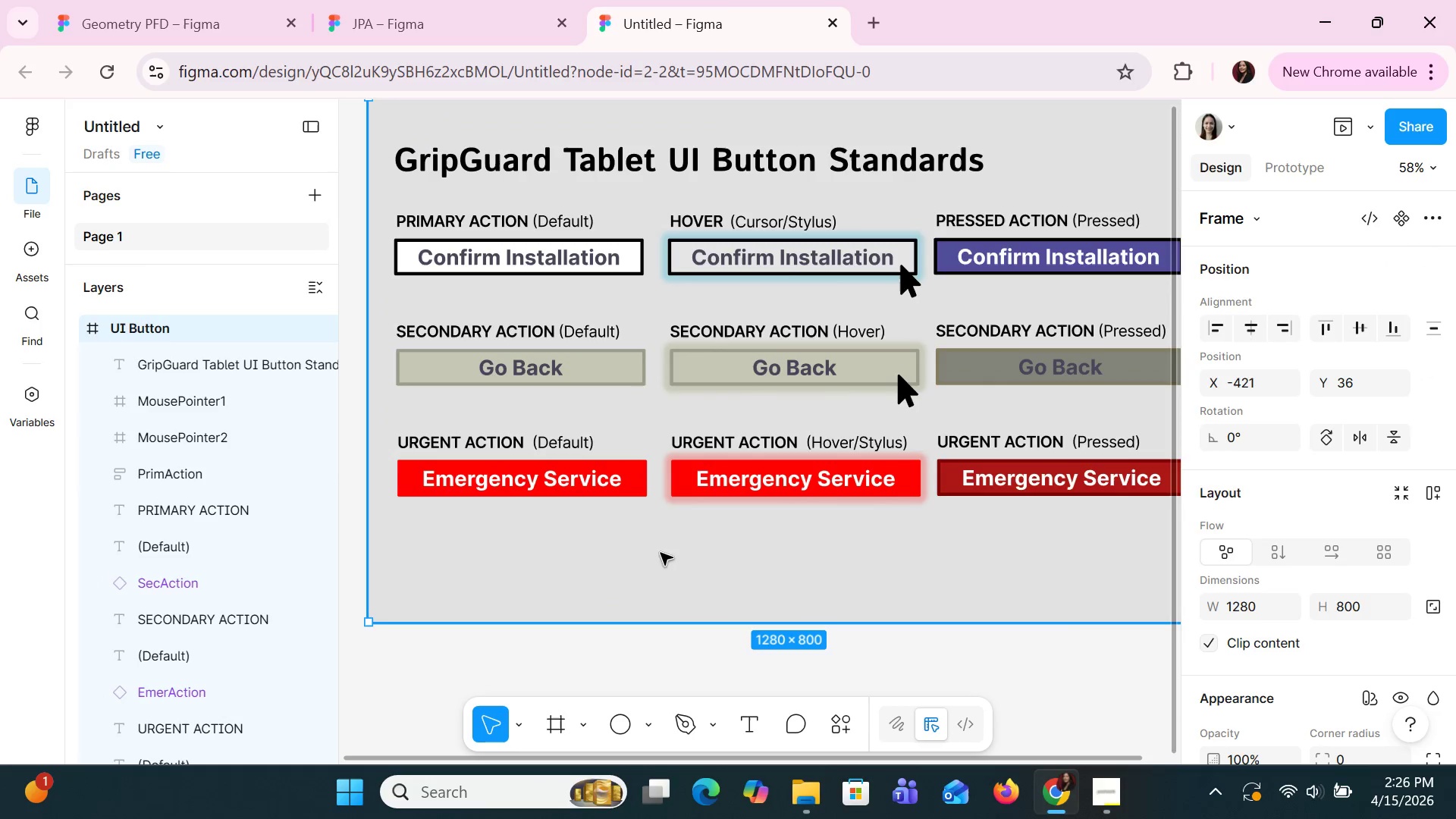 
hold_key(key=ControlLeft, duration=0.67)
 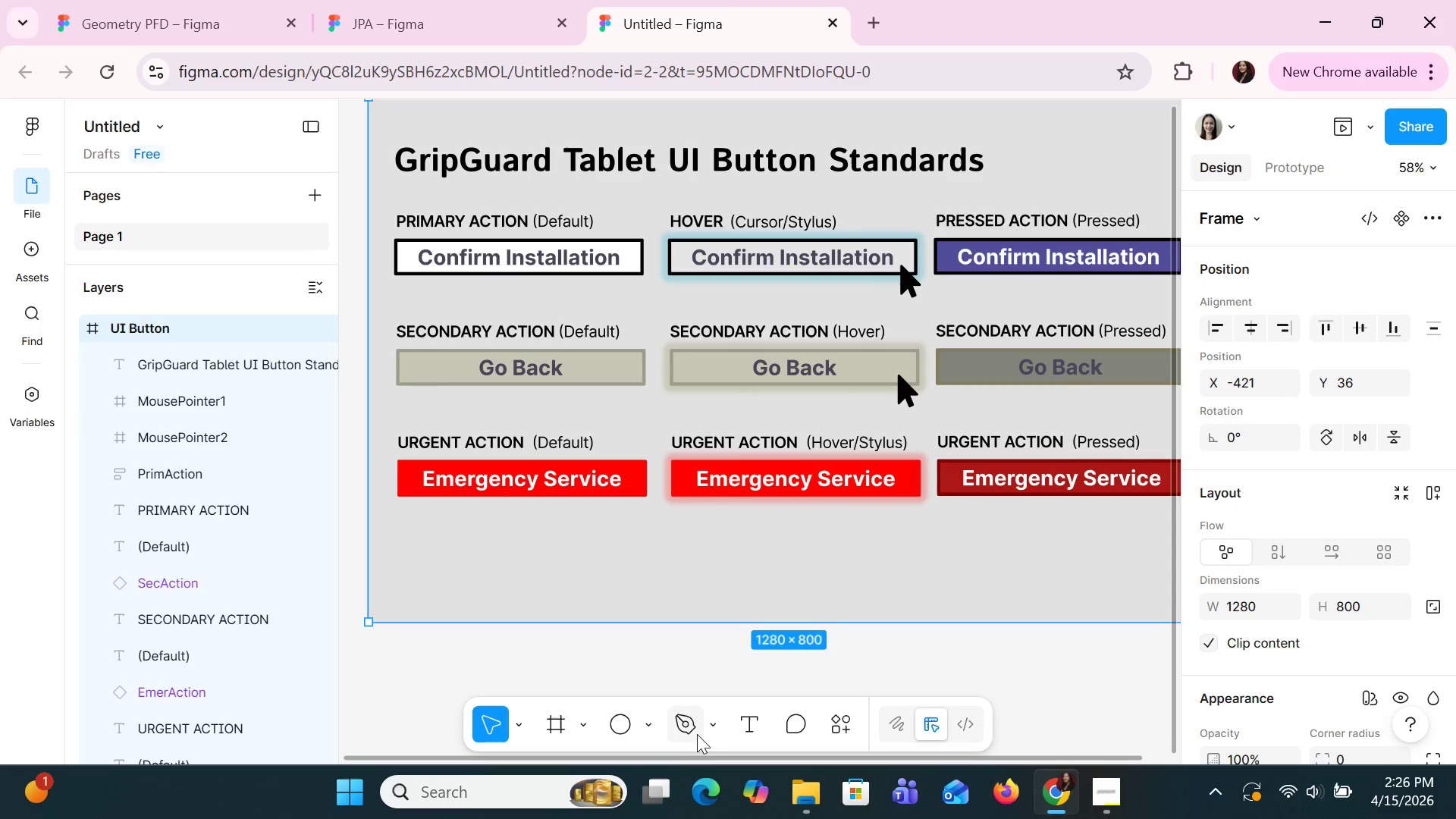 
left_click_drag(start_coordinate=[702, 755], to_coordinate=[730, 774])
 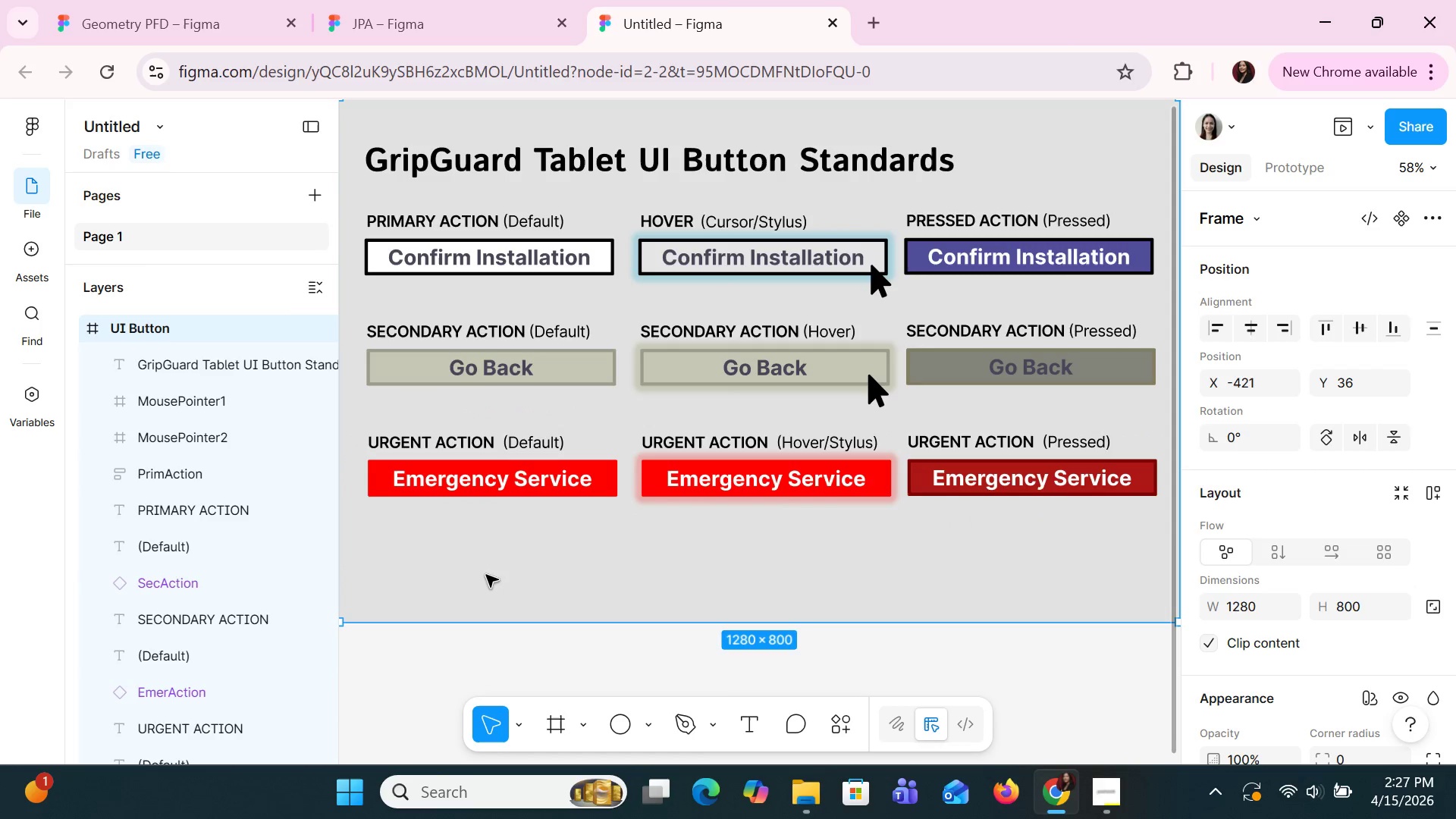 
wait(42.73)
 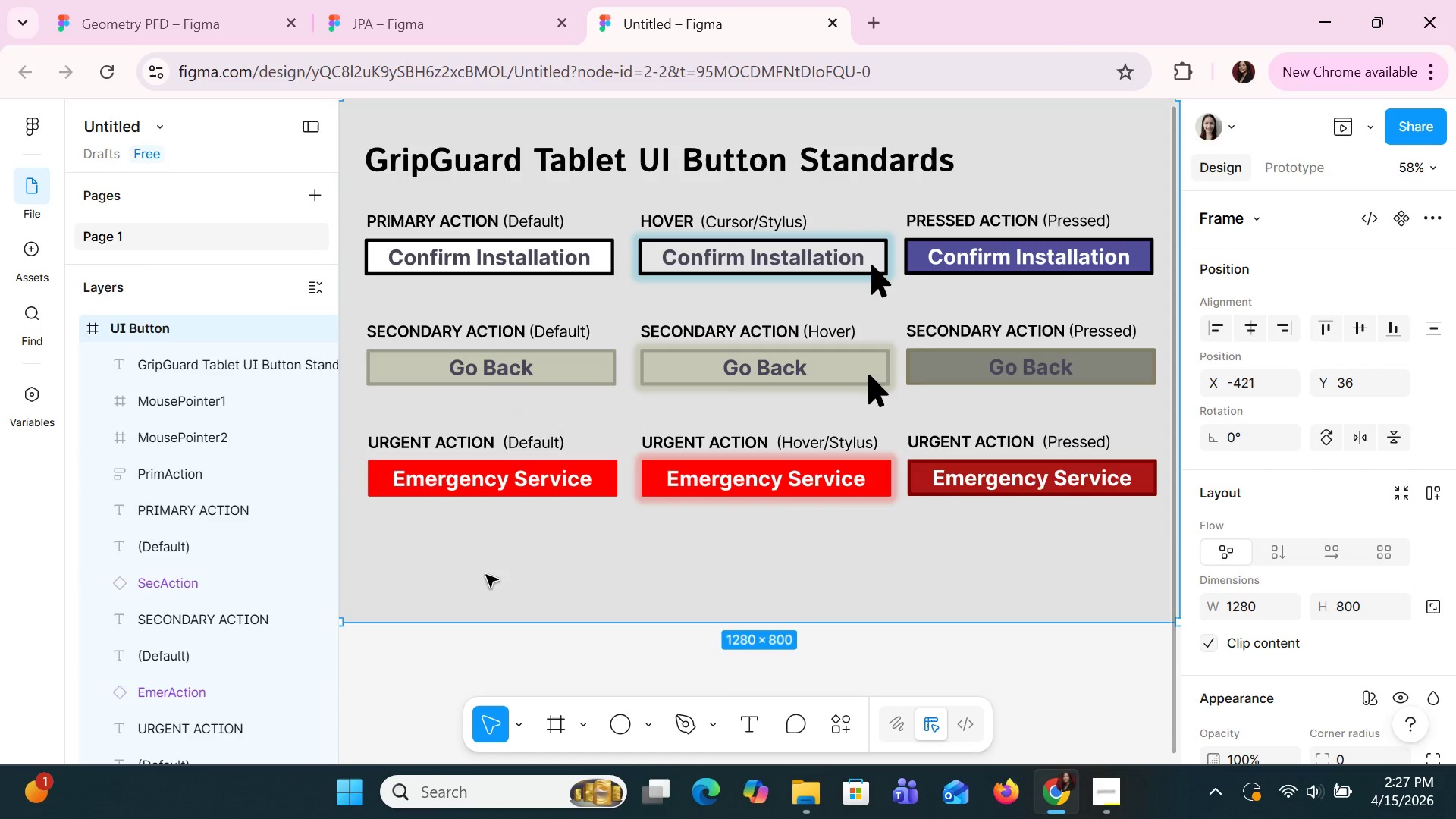 
key(ArrowLeft)
 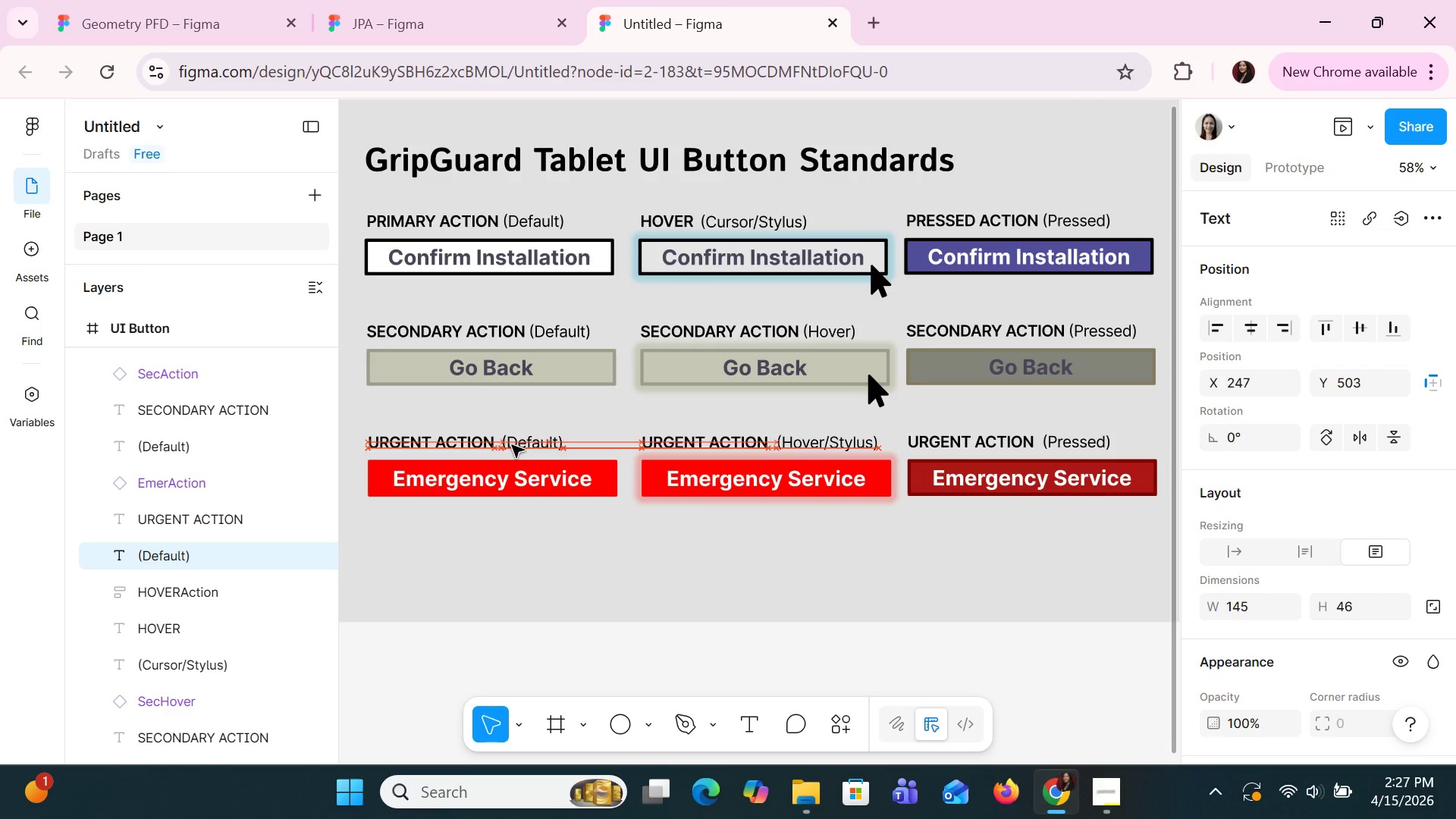 
key(ArrowLeft)
 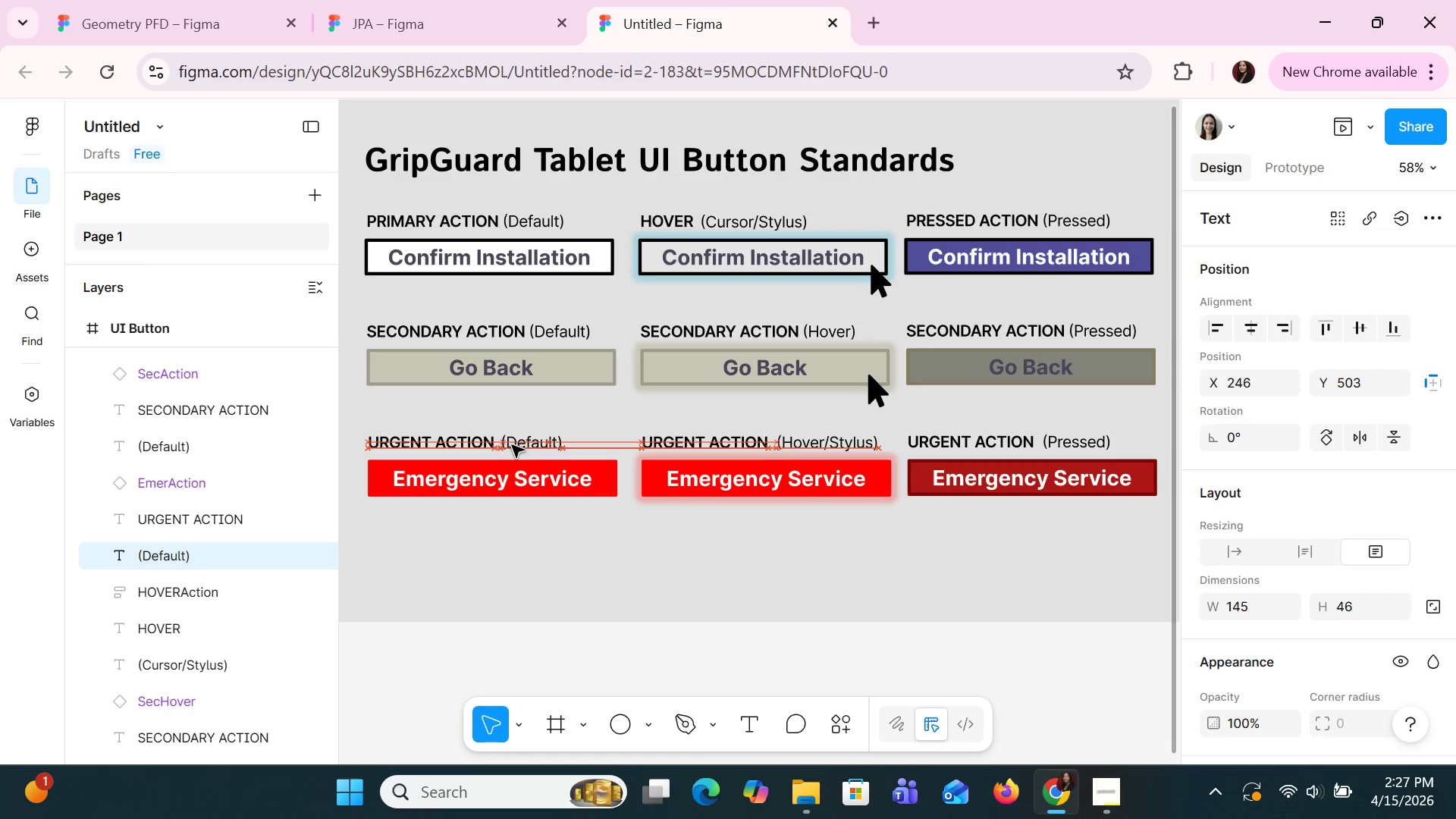 
key(ArrowLeft)
 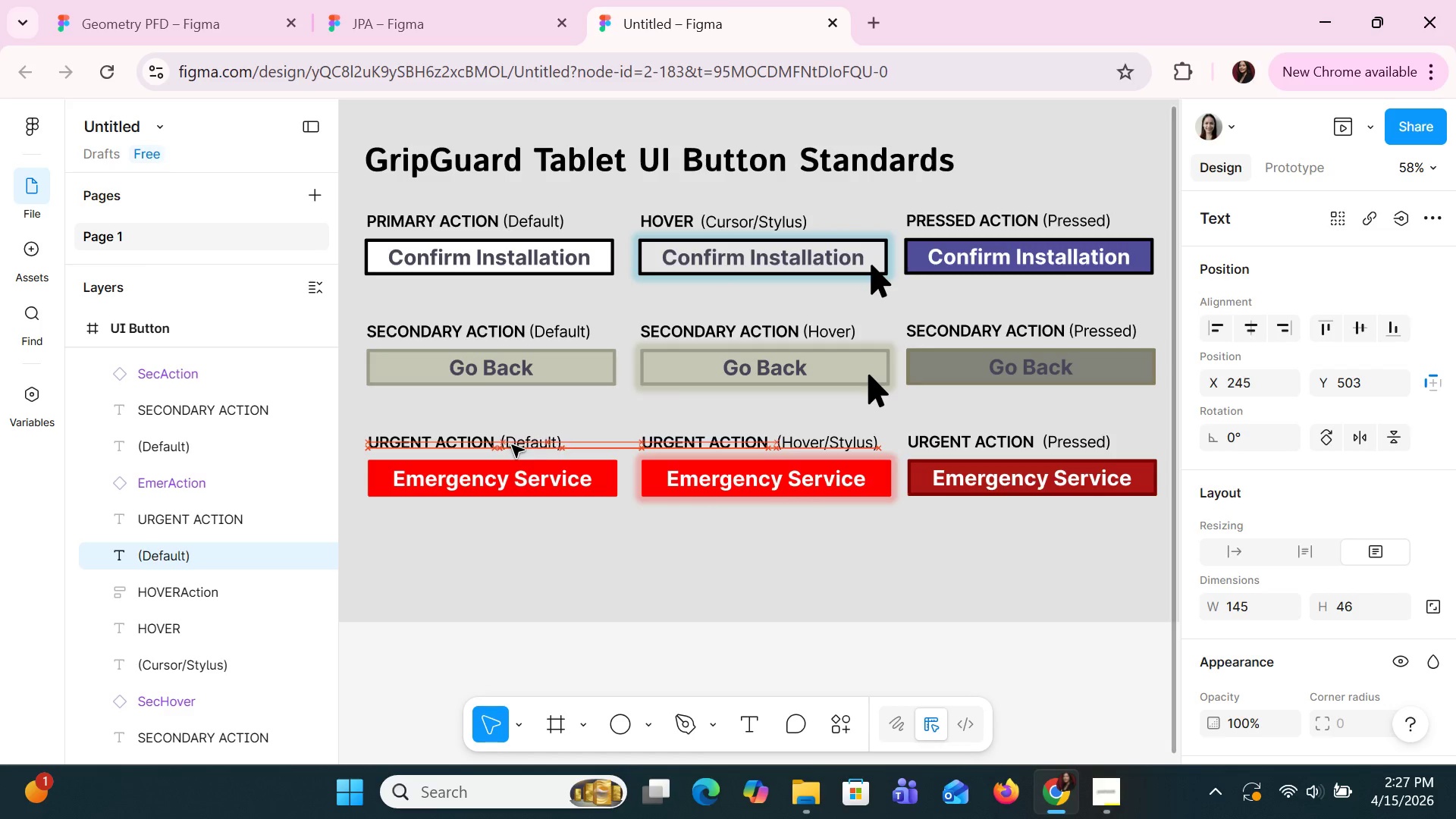 
key(ArrowLeft)
 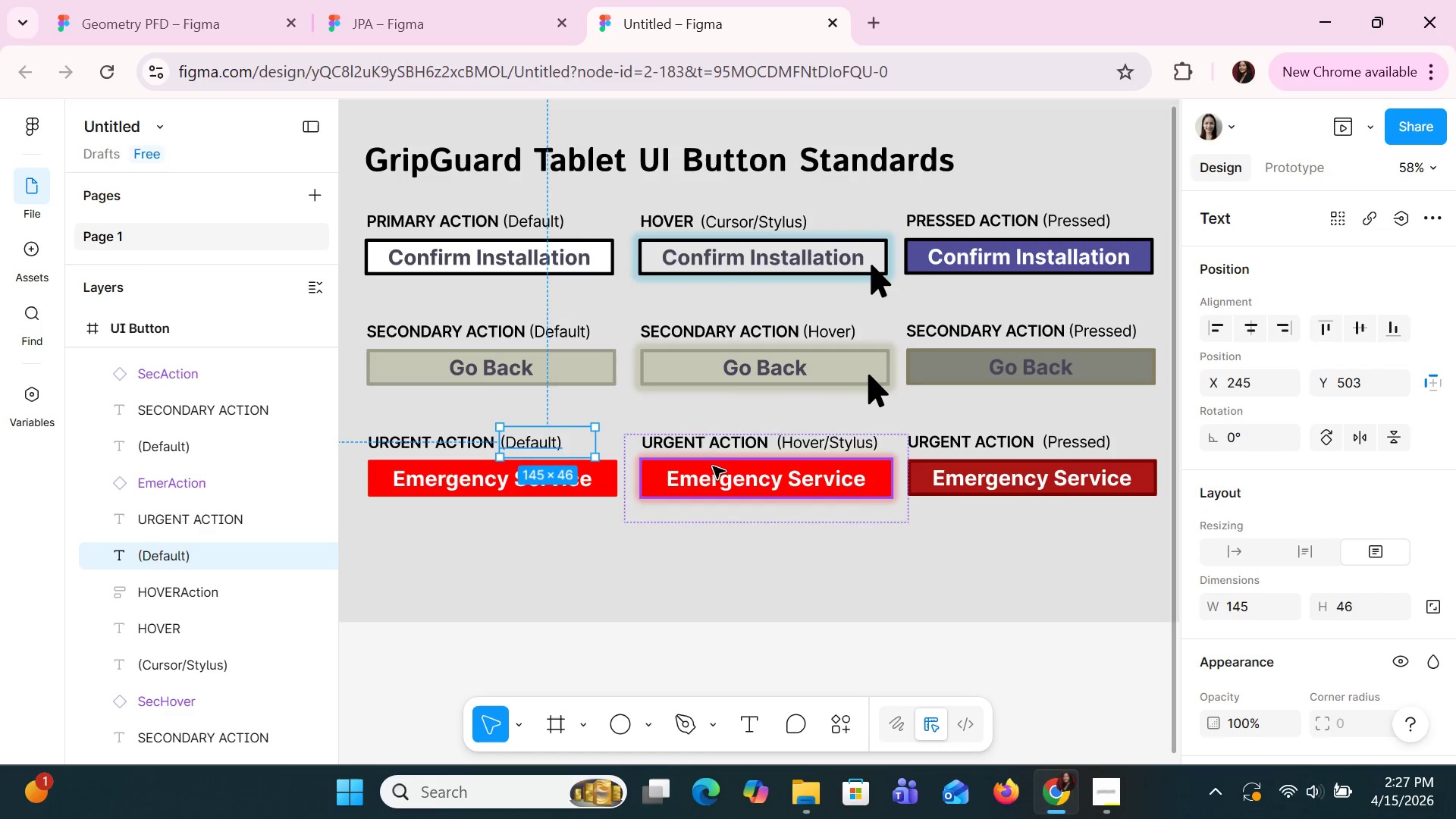 
left_click([705, 441])
 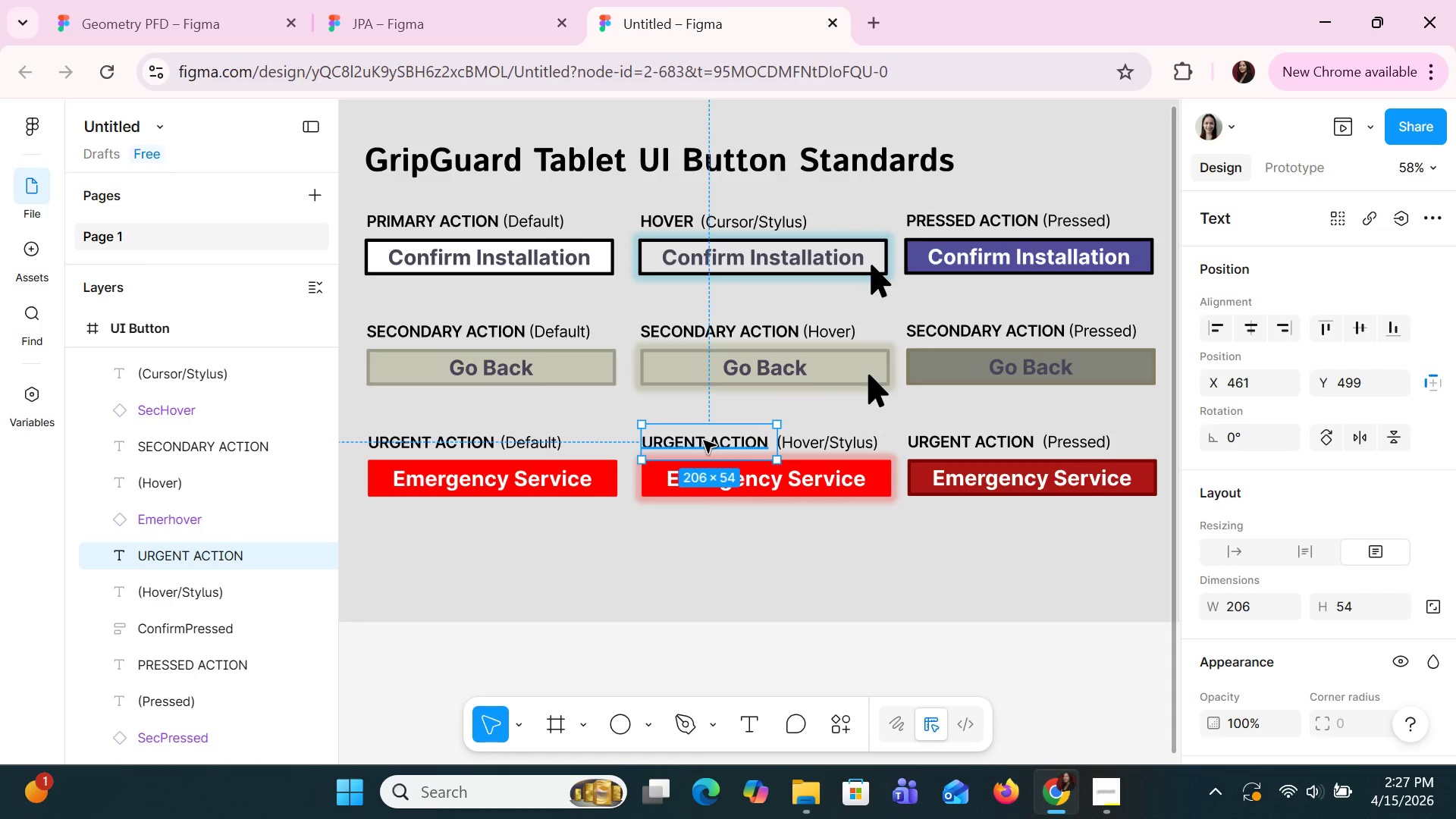 
key(ArrowRight)
 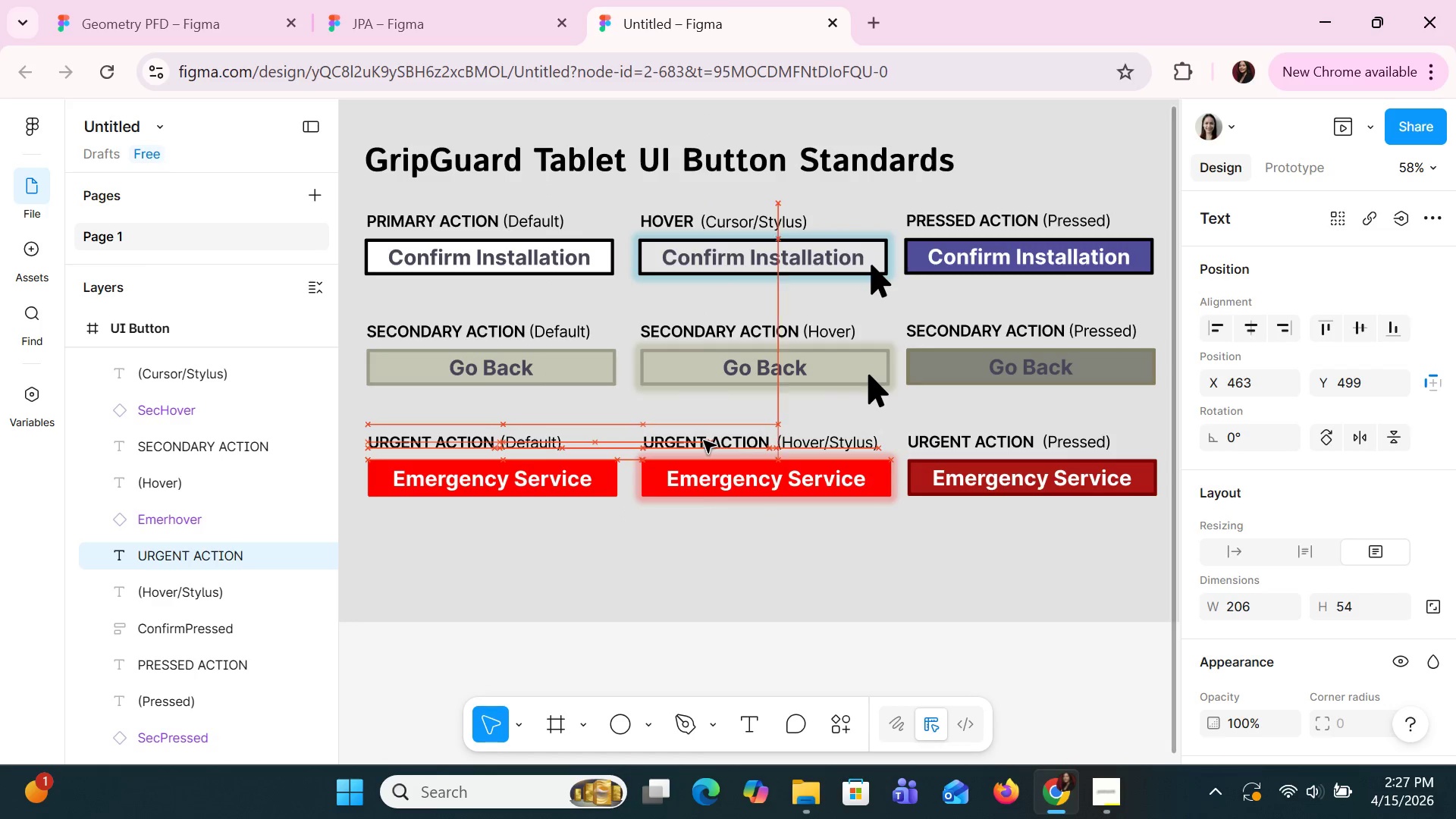 
key(ArrowRight)
 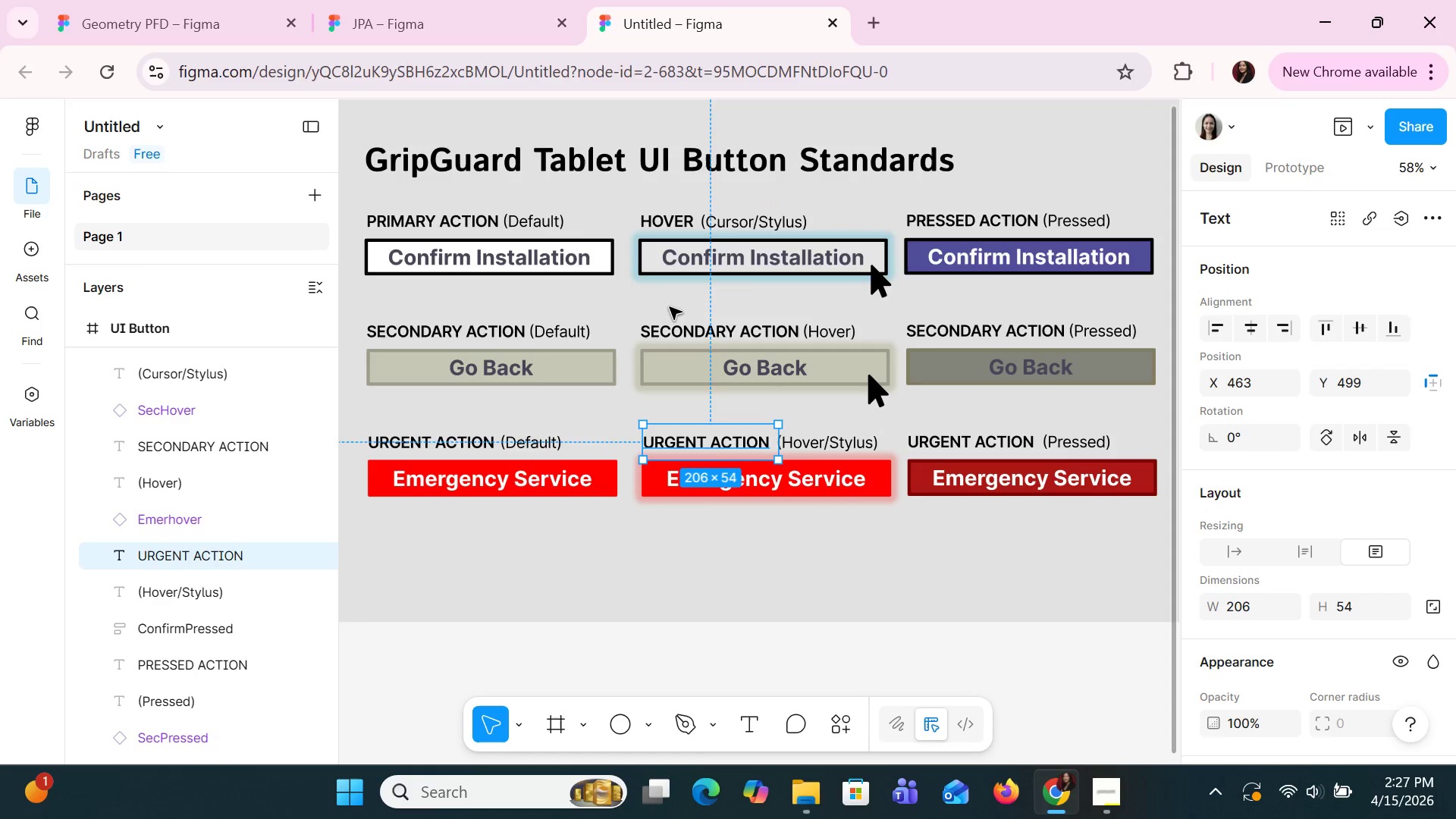 
left_click([675, 328])
 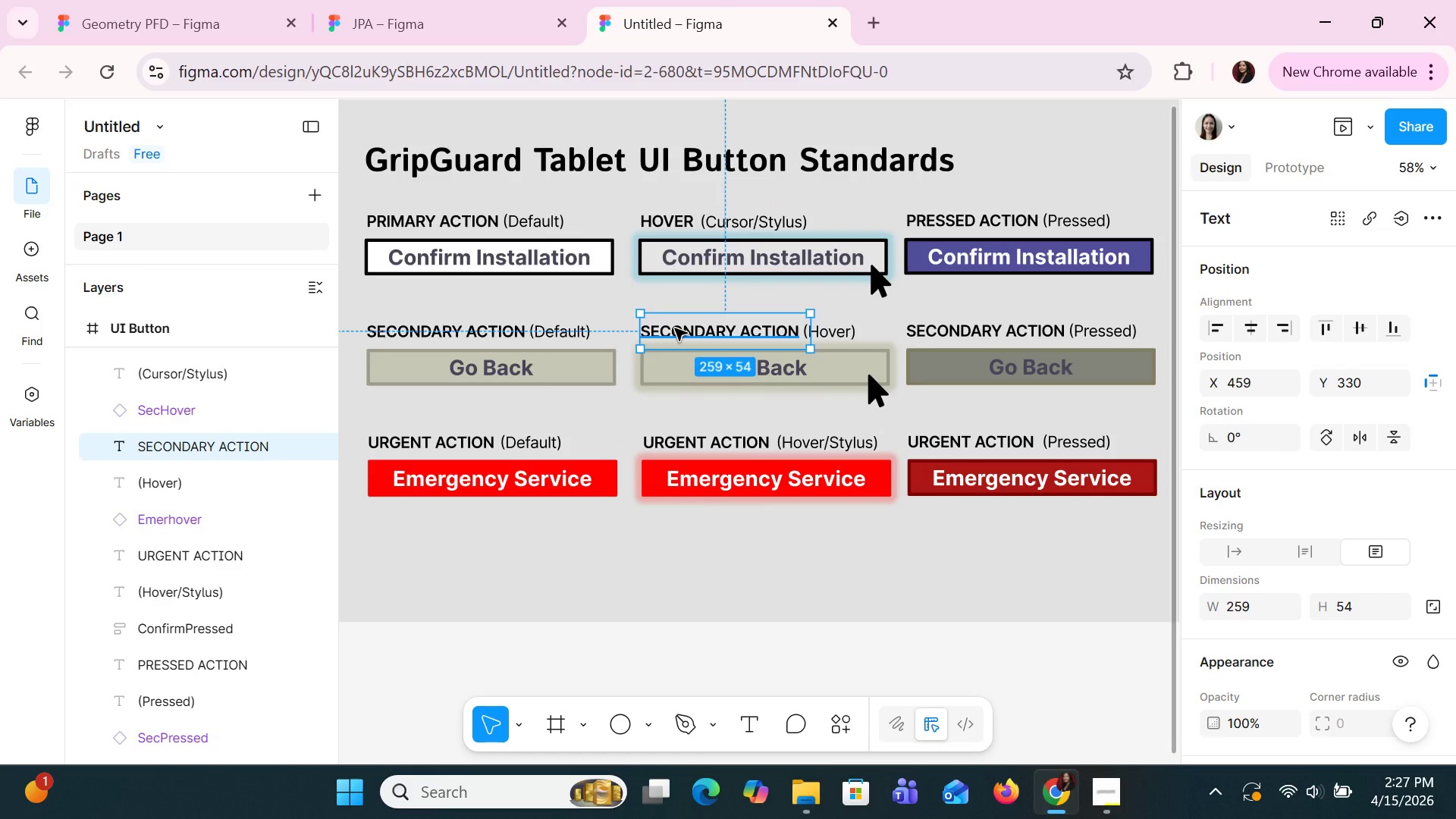 
key(ArrowRight)
 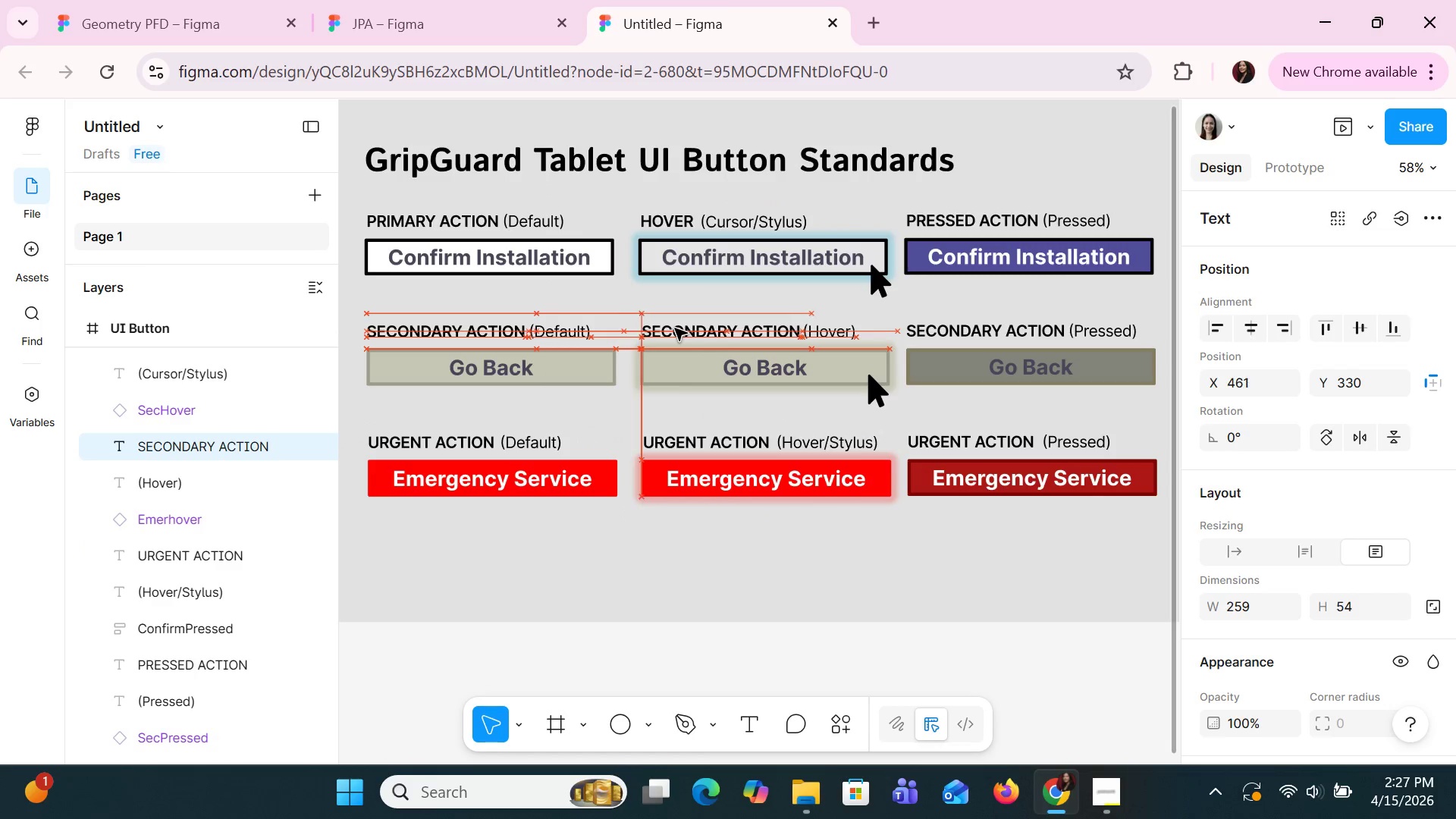 
key(ArrowRight)
 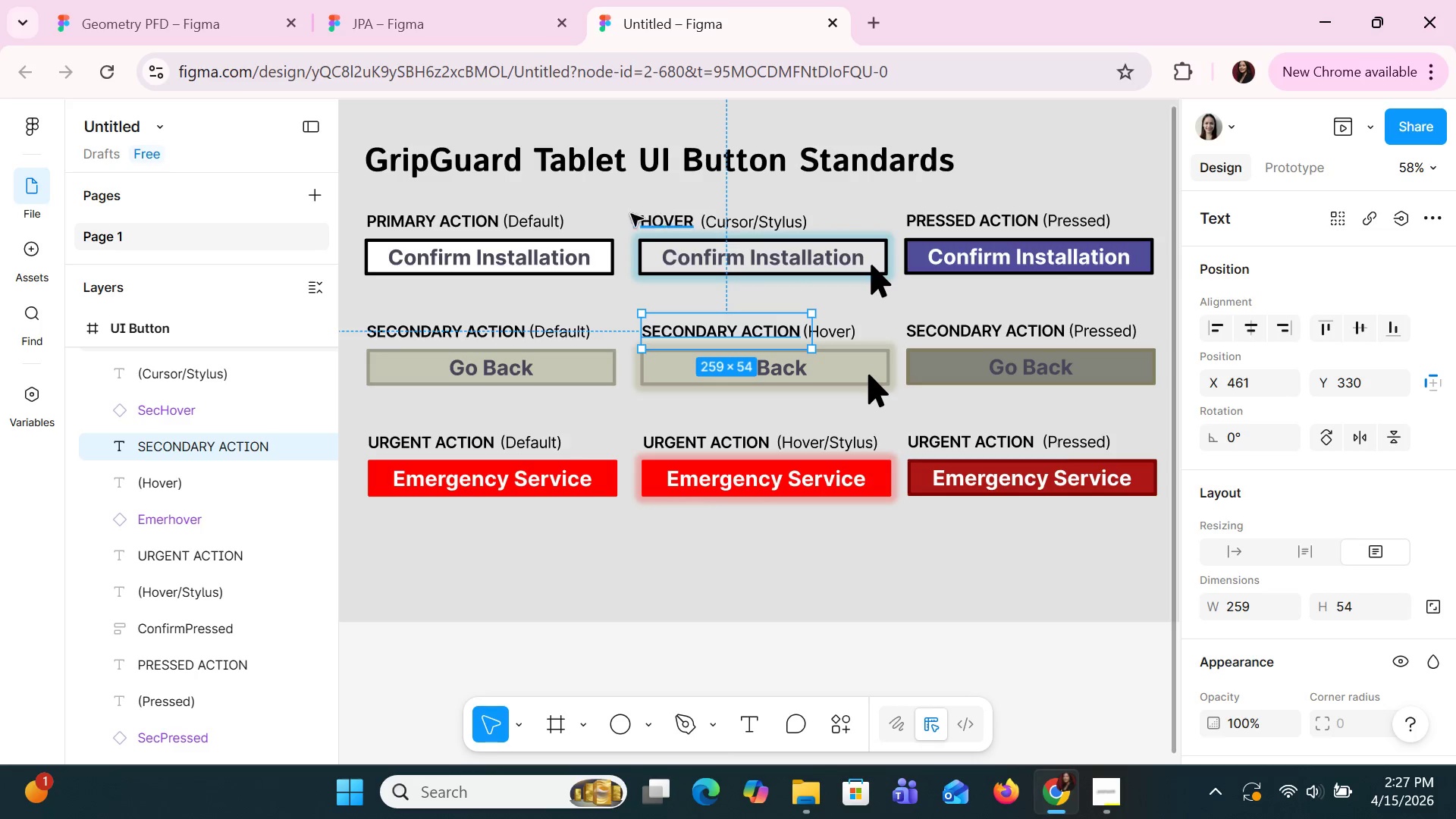 
wait(5.2)
 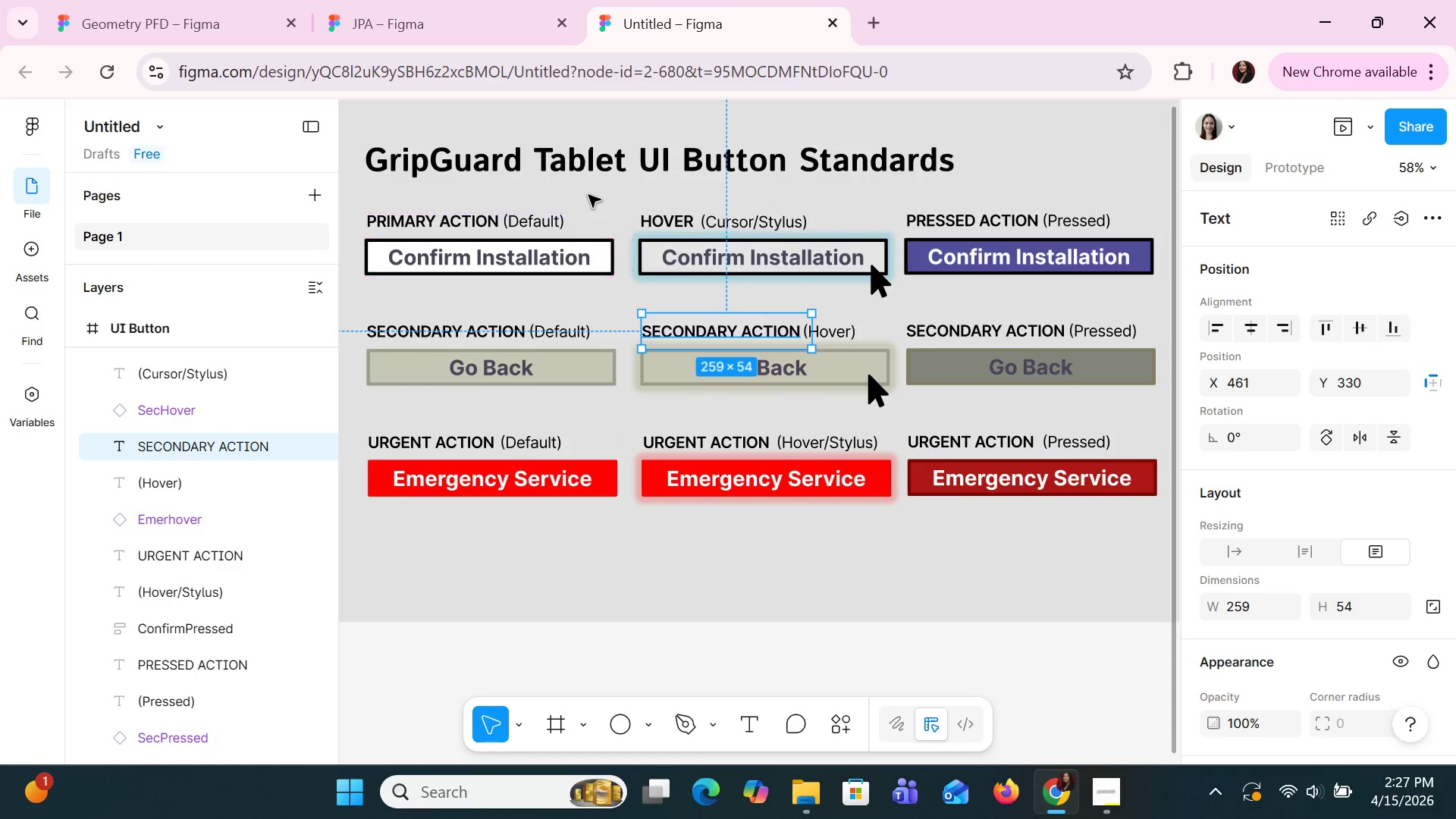 
left_click([671, 215])
 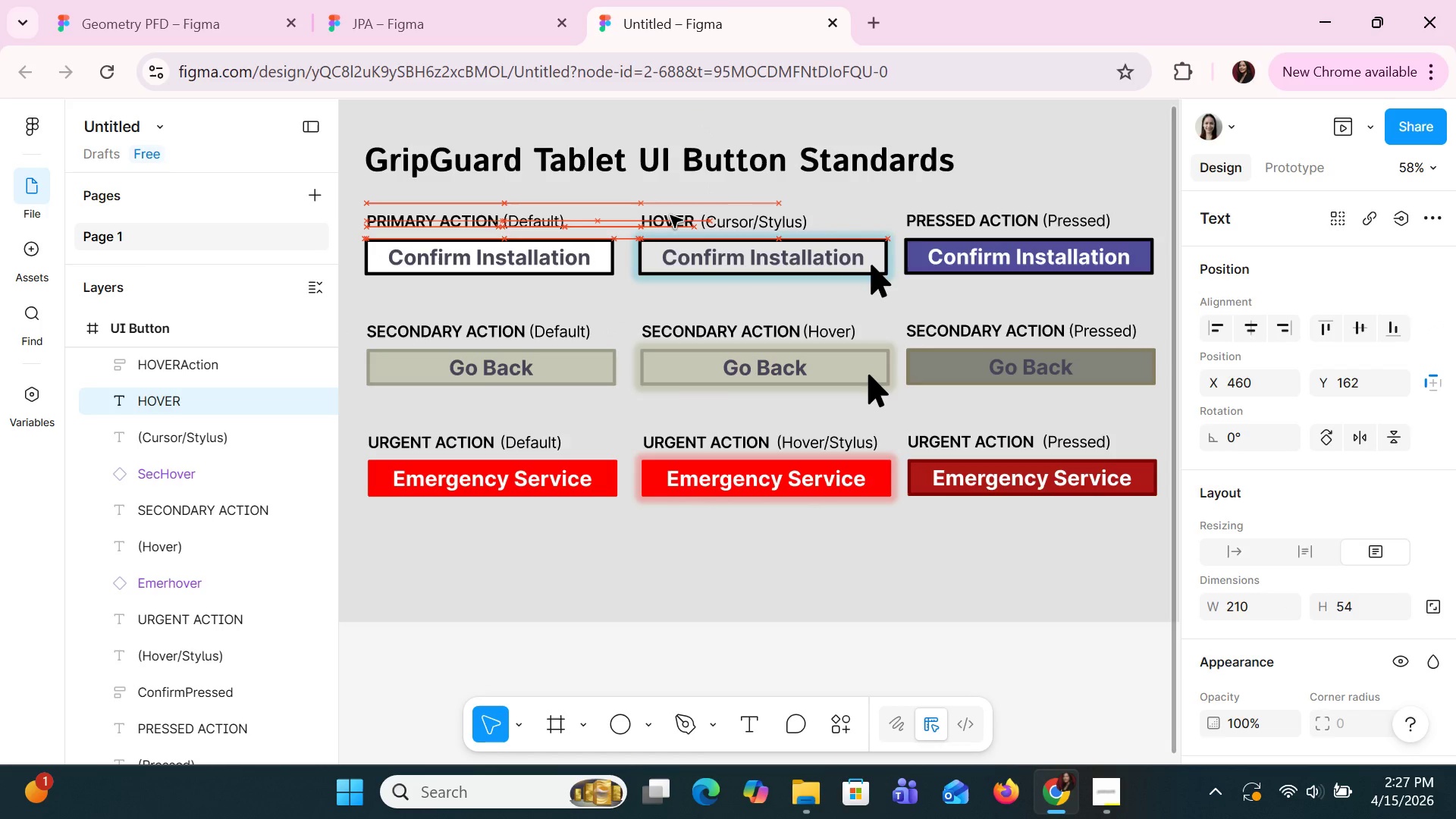 
key(ArrowRight)
 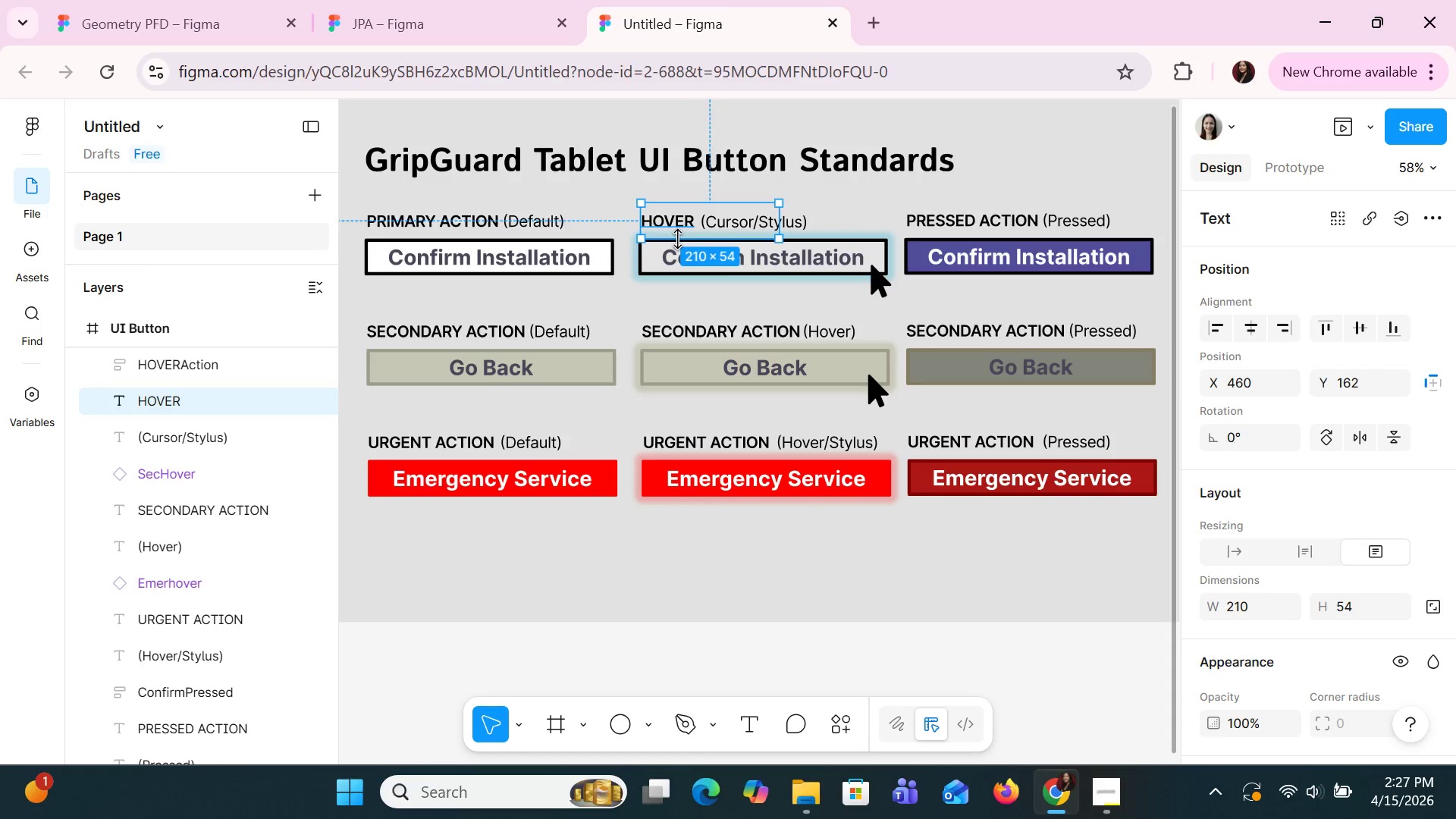 
wait(12.73)
 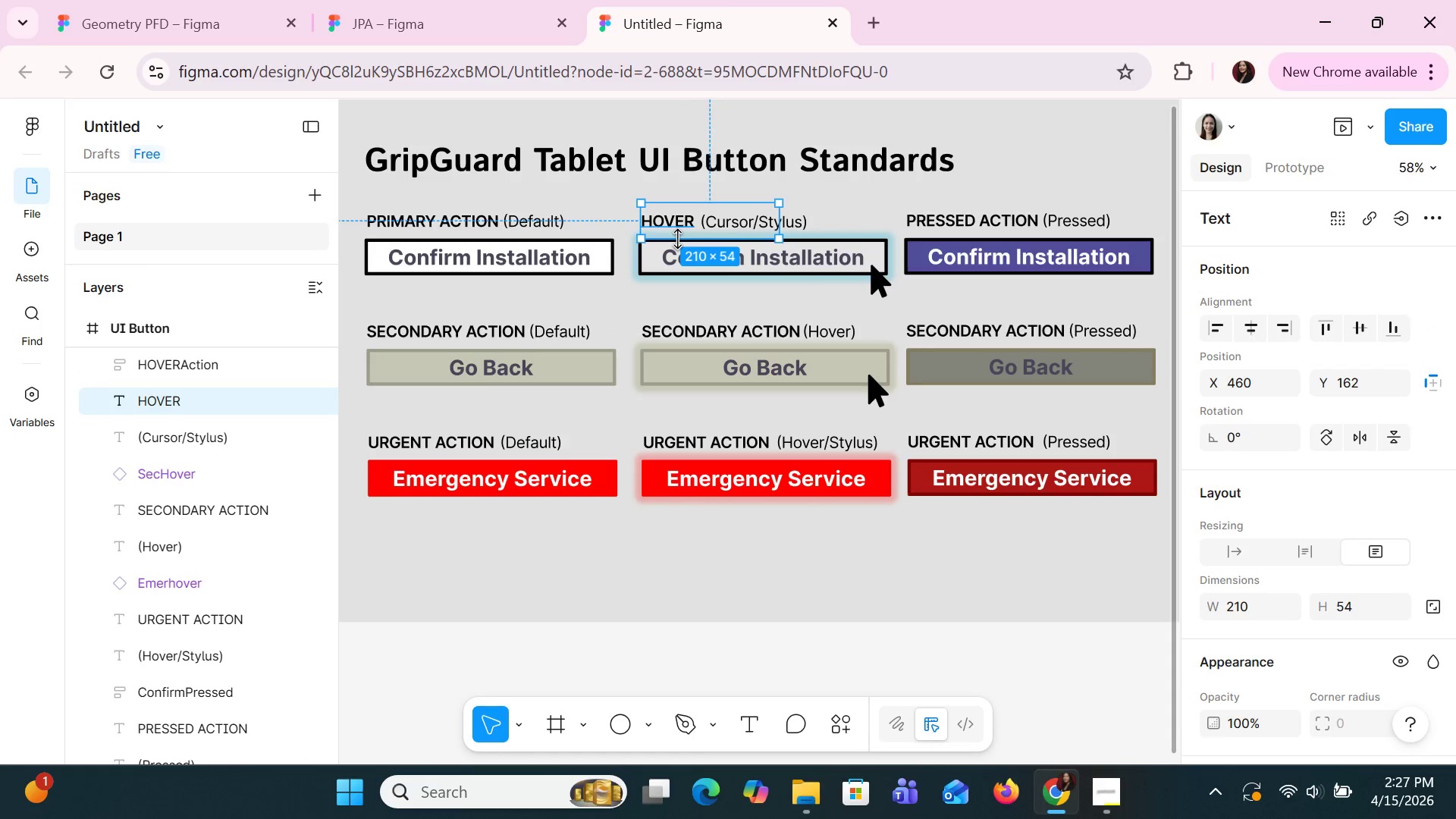 
key(ArrowLeft)
 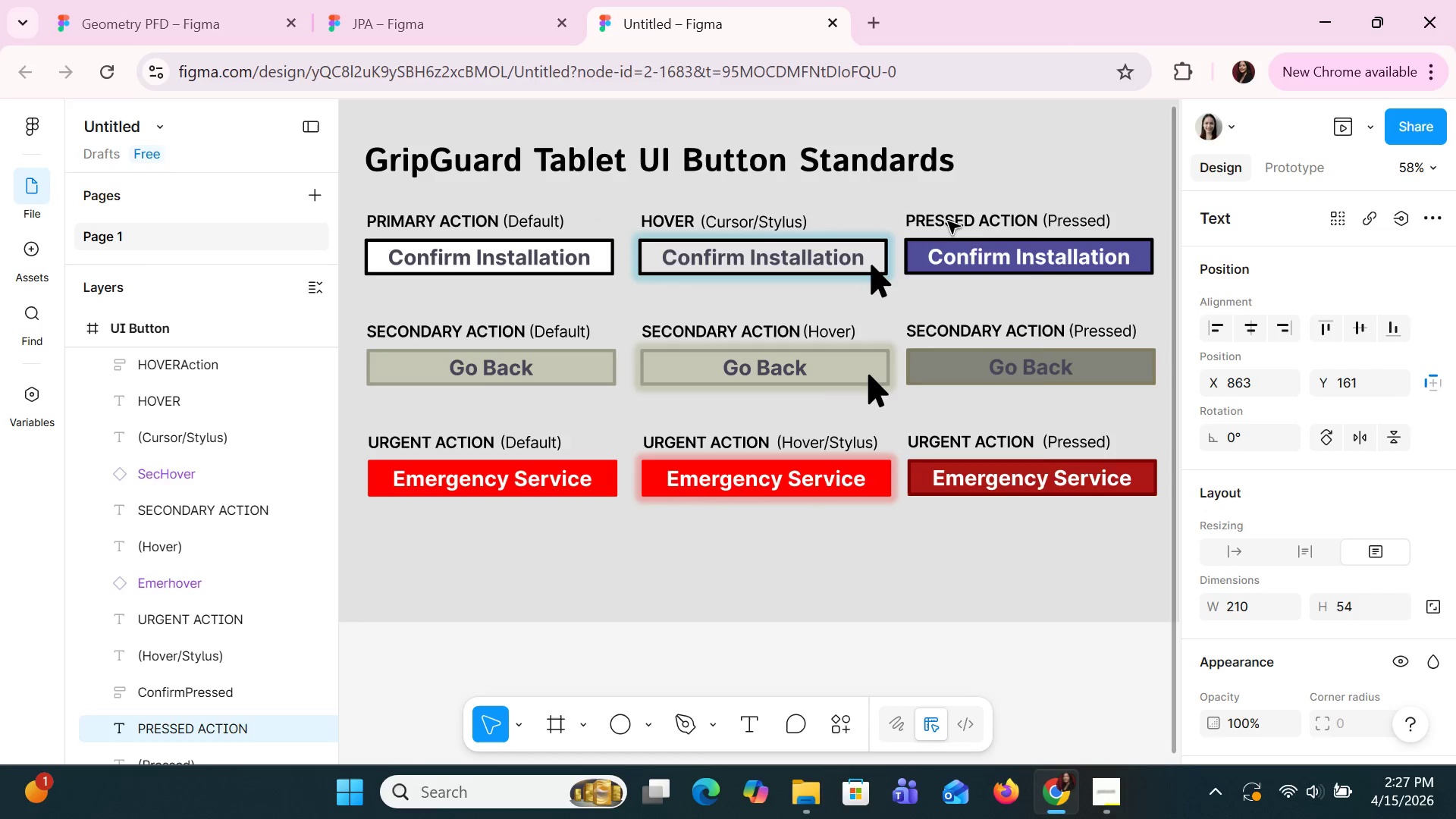 
key(ArrowLeft)
 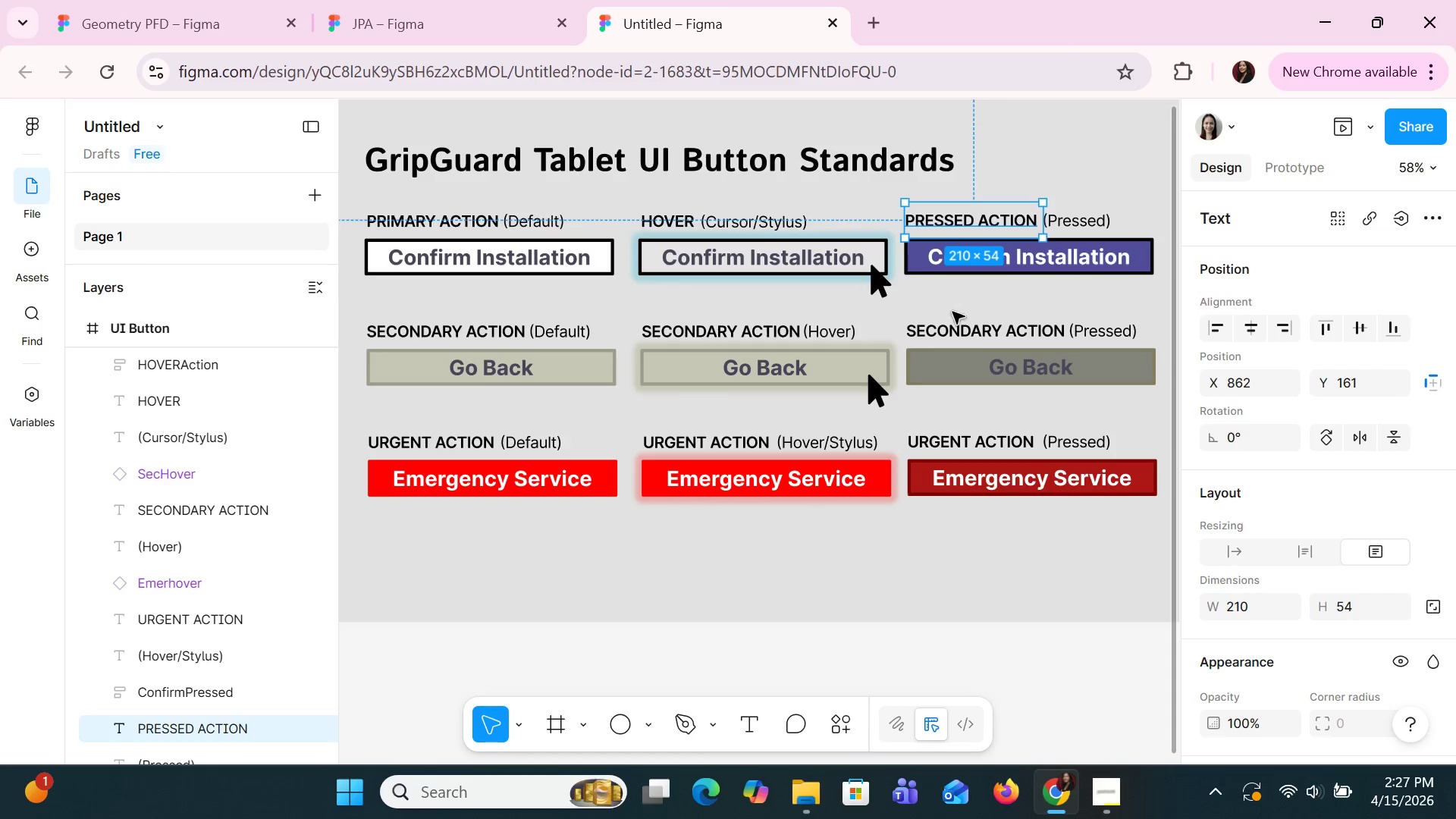 
left_click([962, 337])
 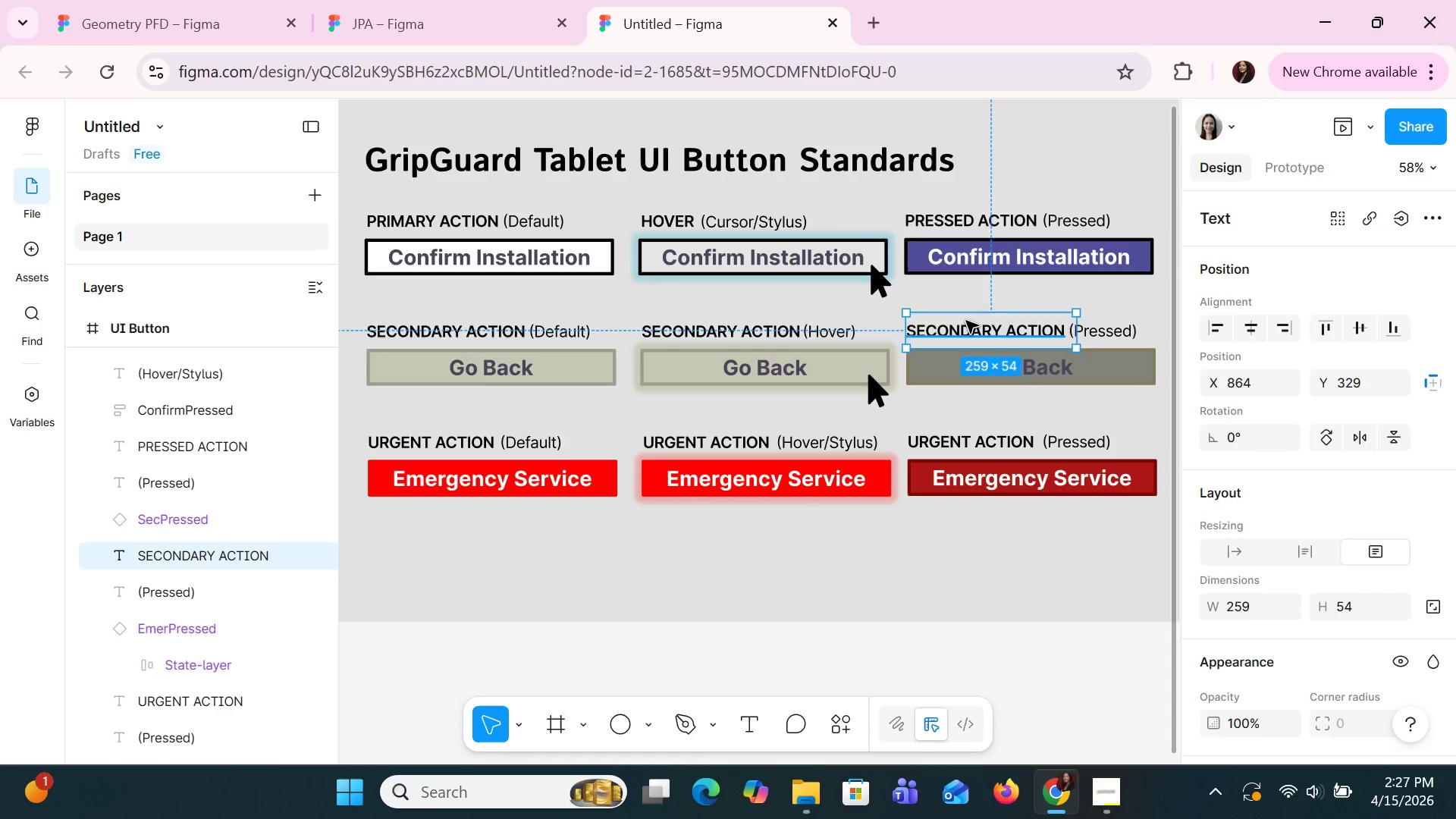 
key(ArrowRight)
 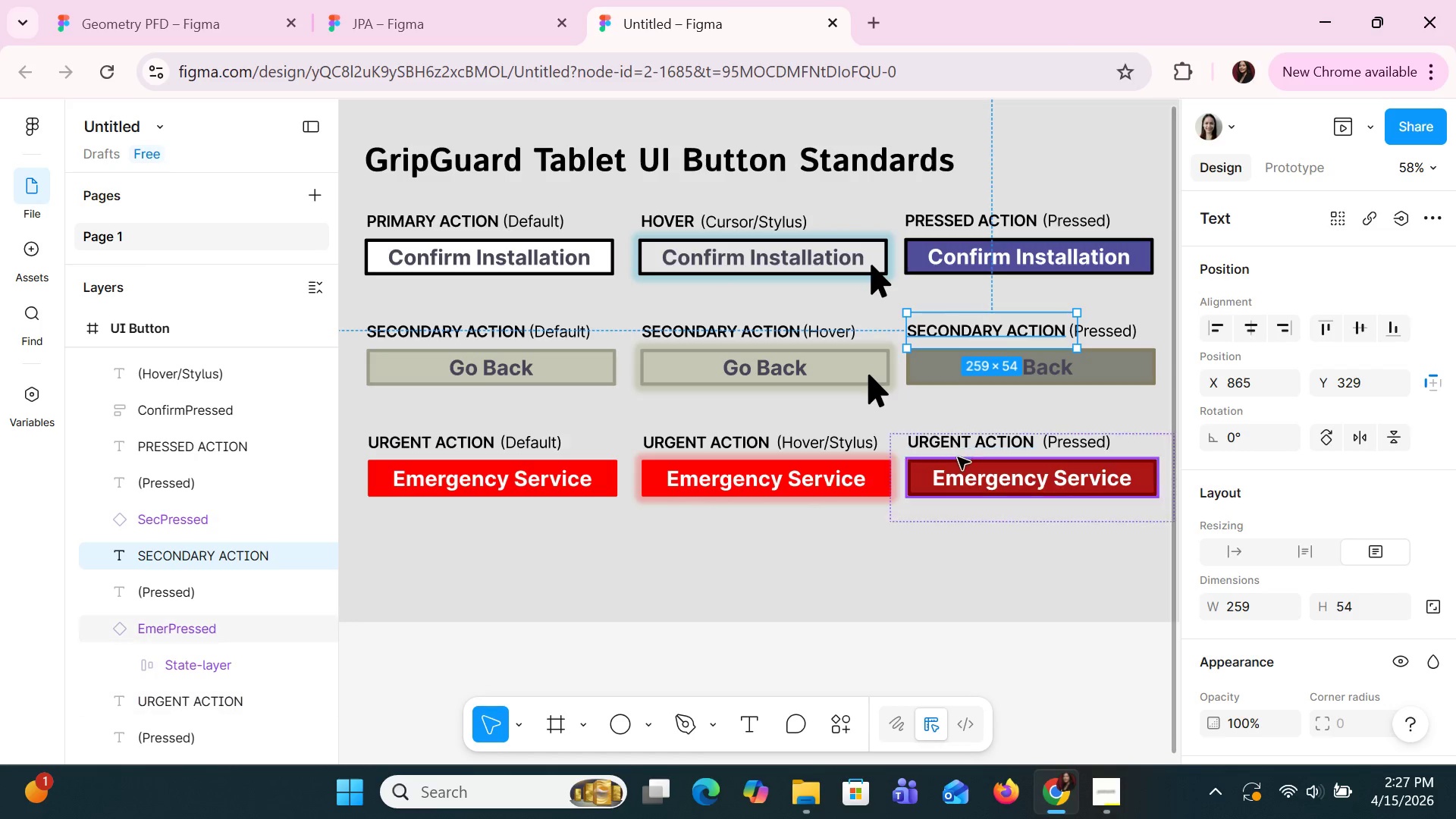 
left_click([956, 447])
 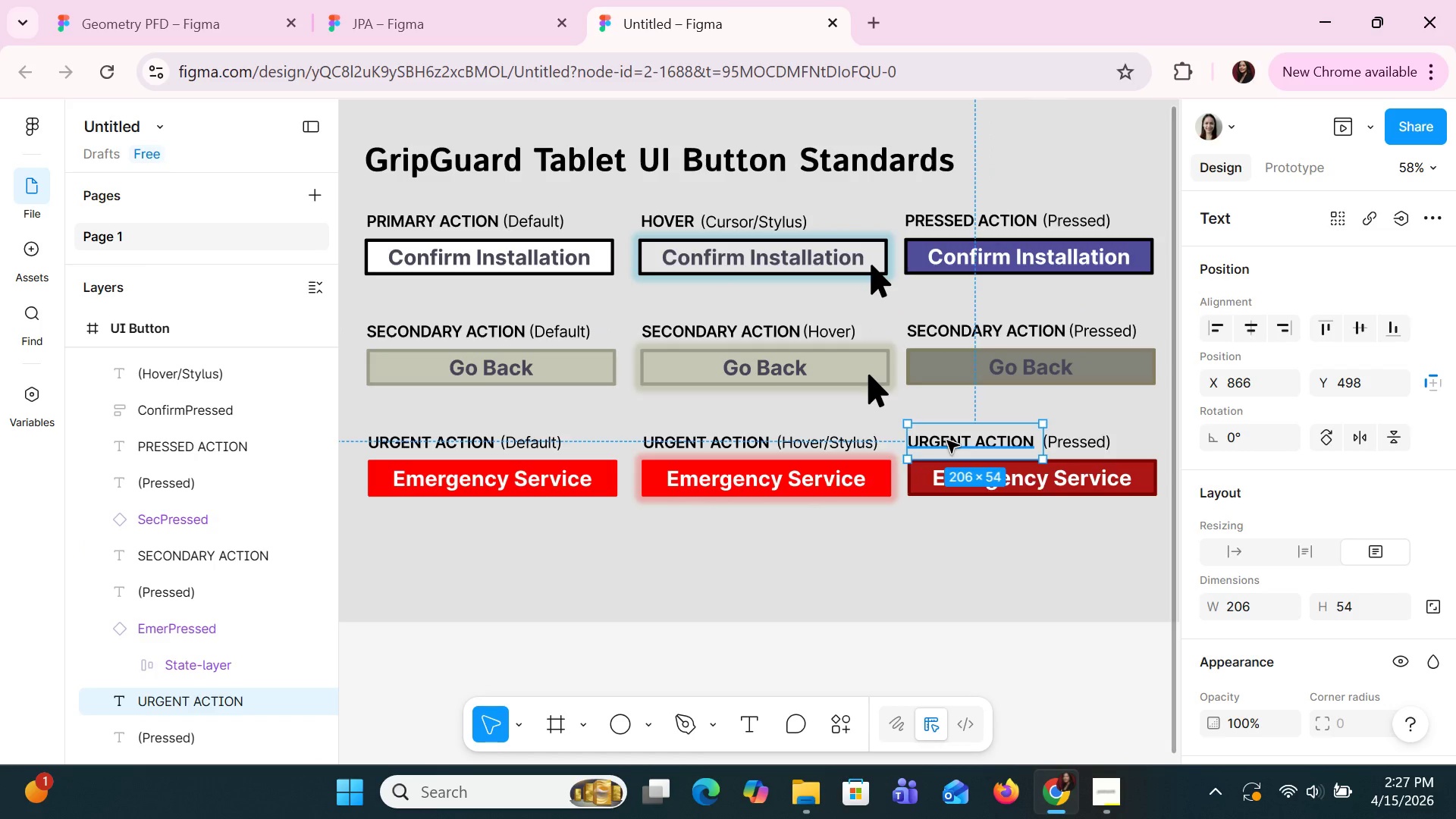 
key(ArrowRight)
 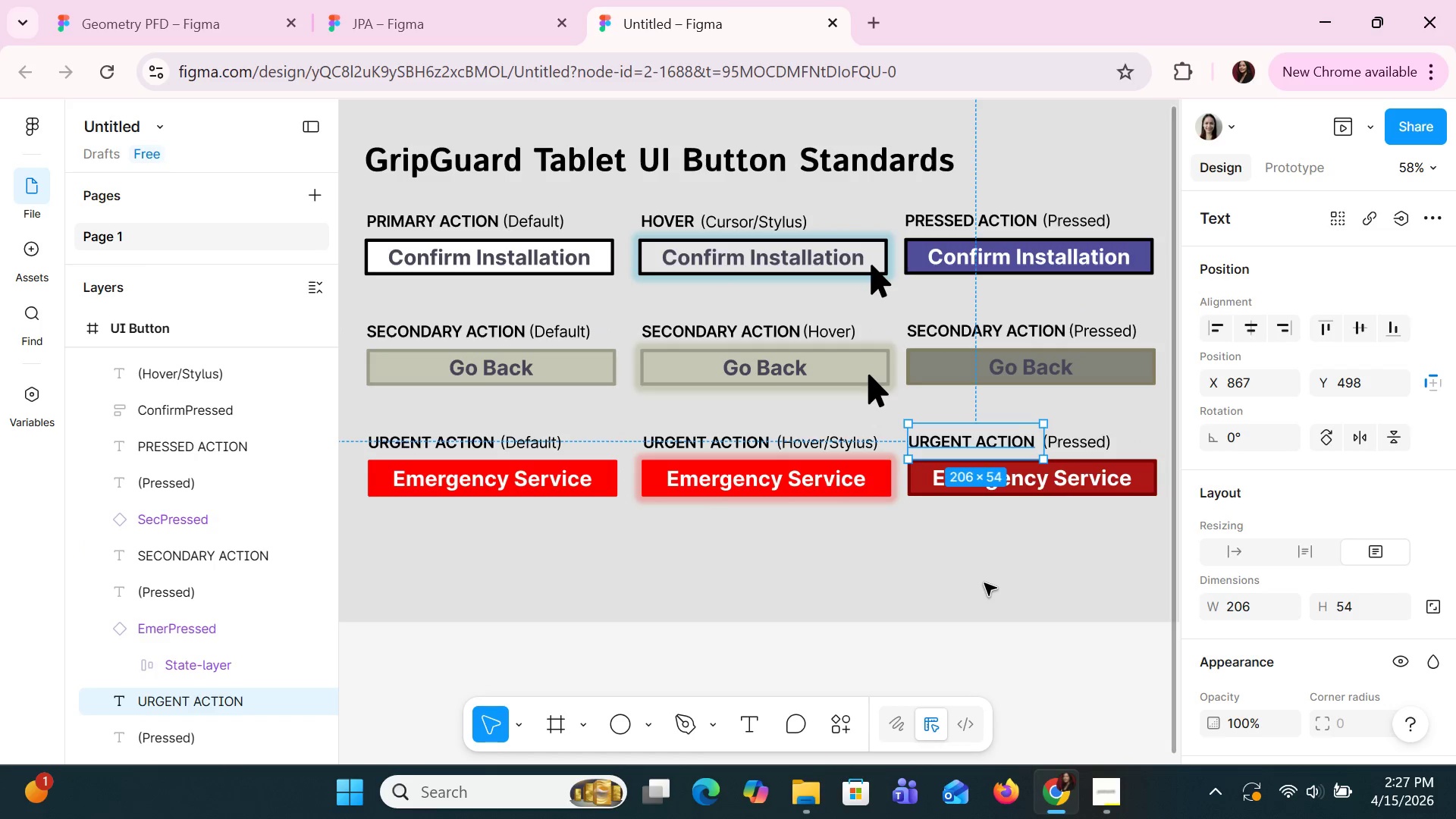 
wait(10.03)
 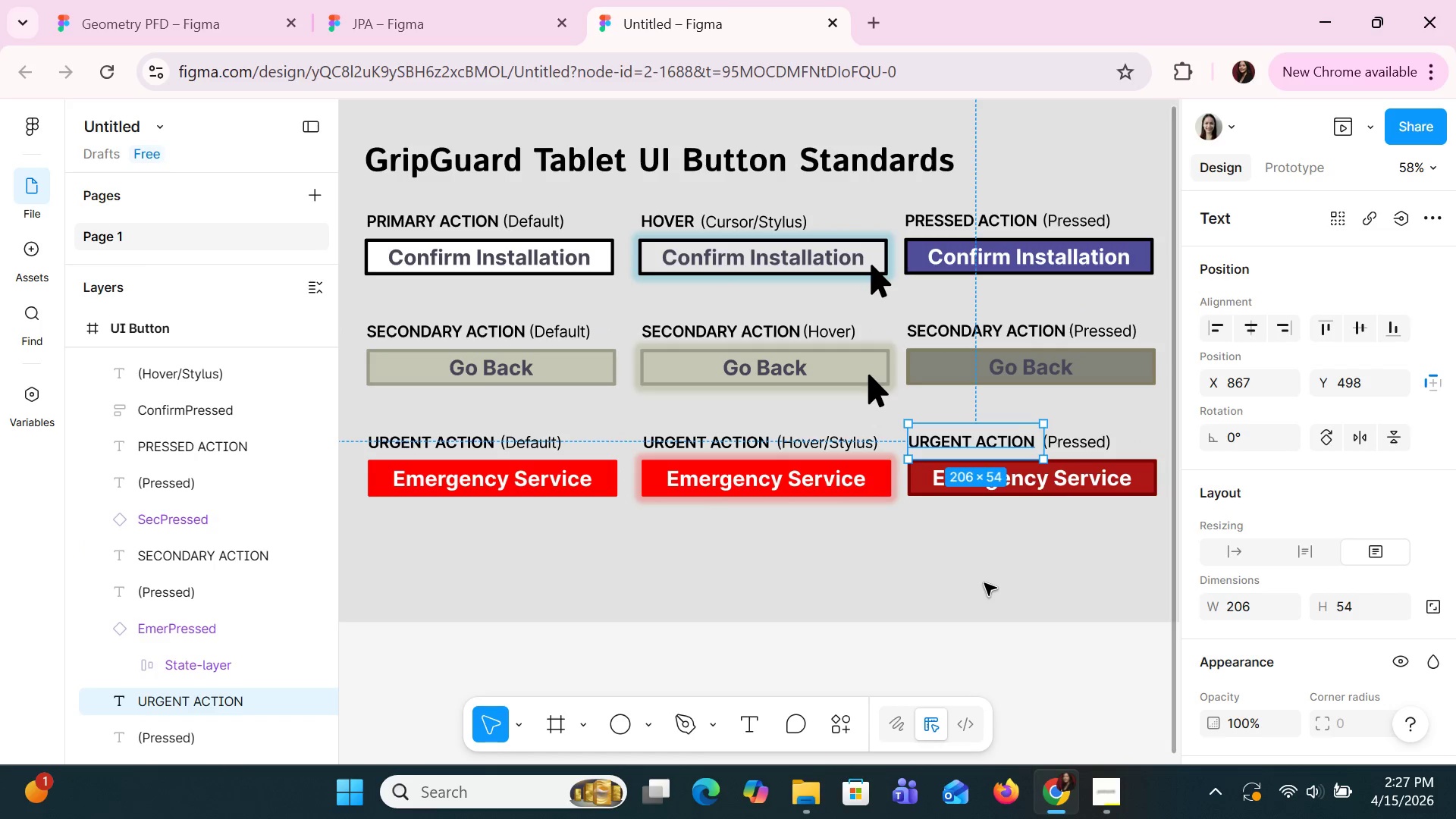 
left_click([899, 550])
 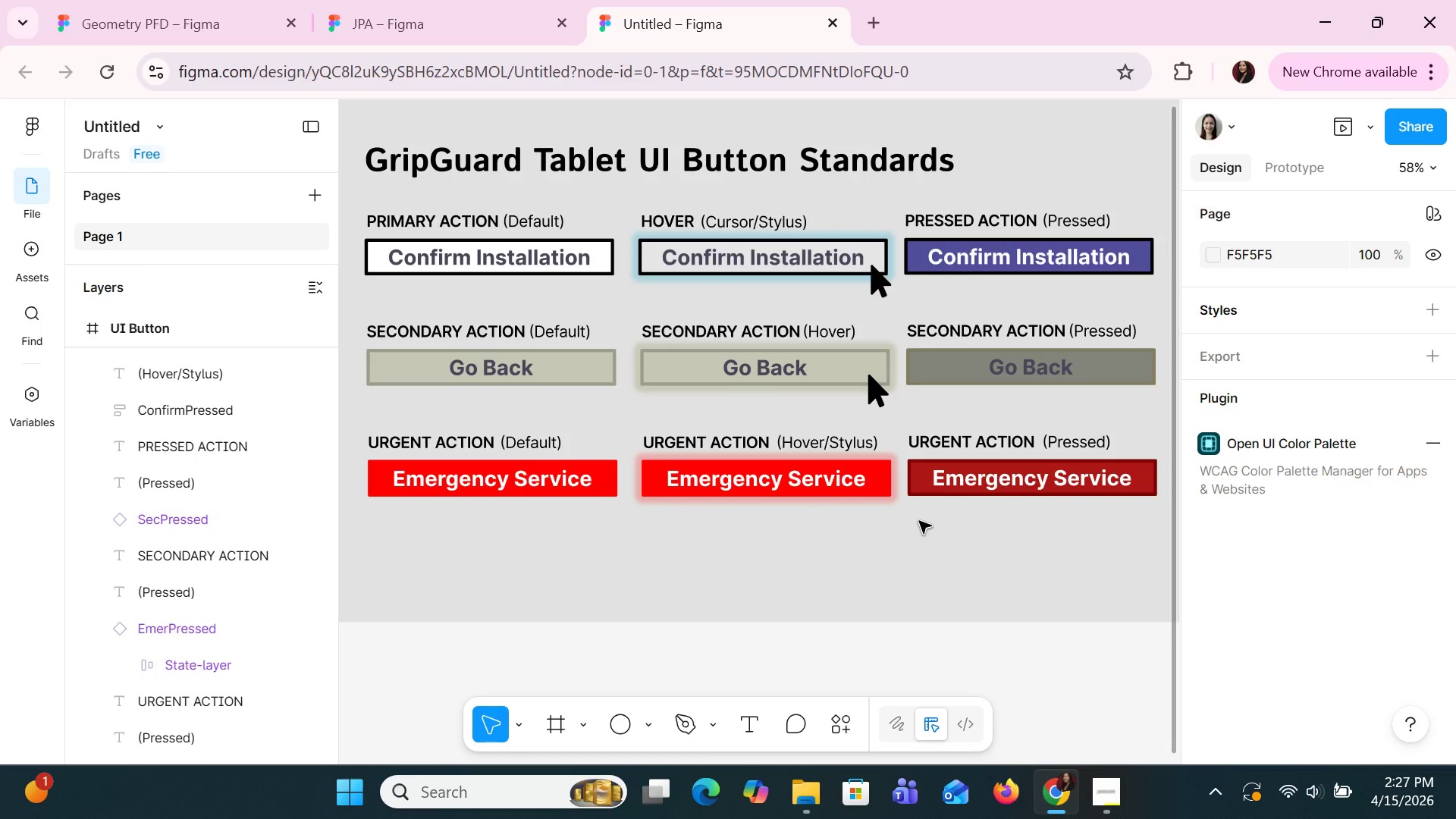 
left_click_drag(start_coordinate=[1087, 441], to_coordinate=[1088, 444])
 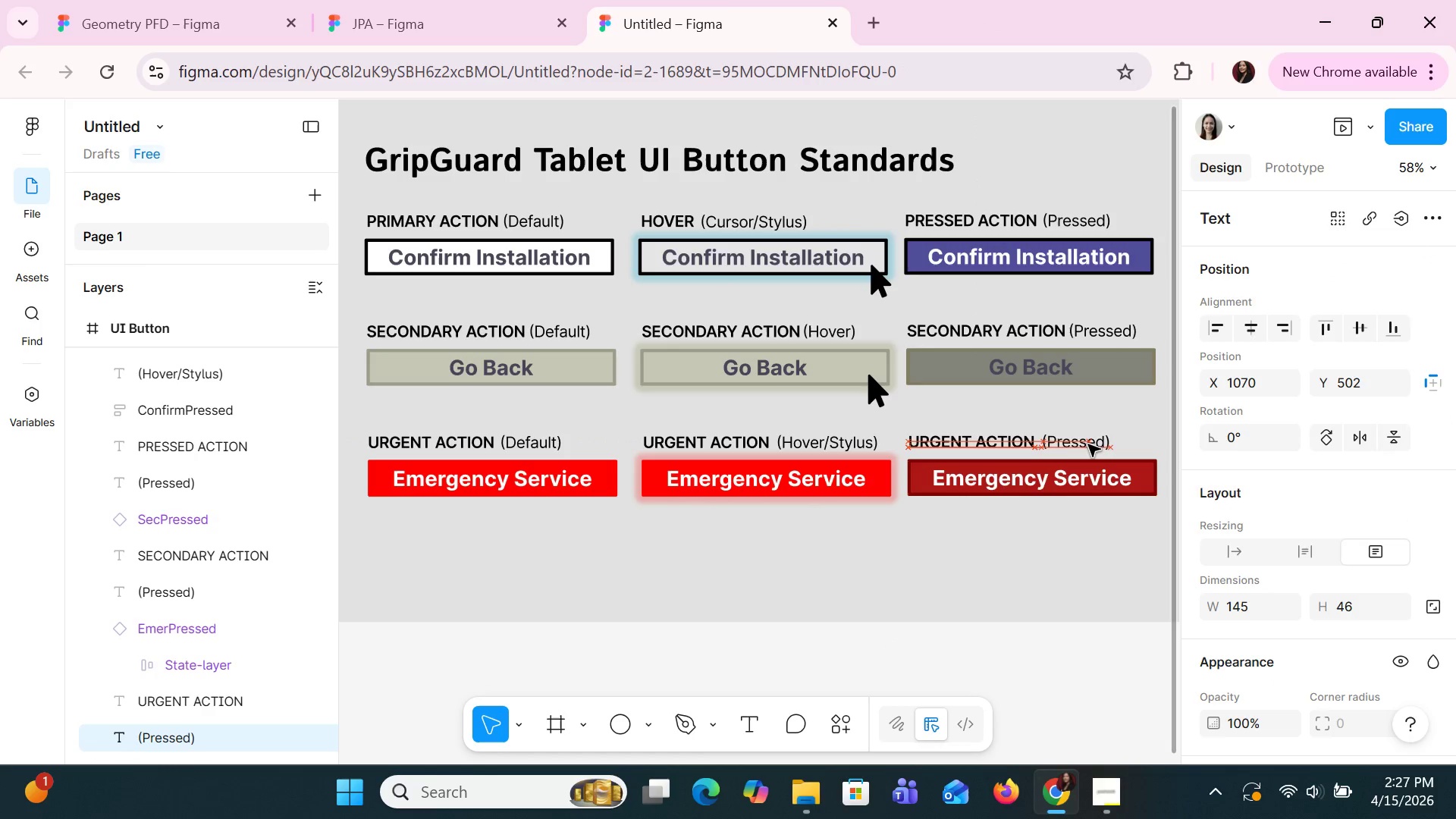 
key(ArrowLeft)
 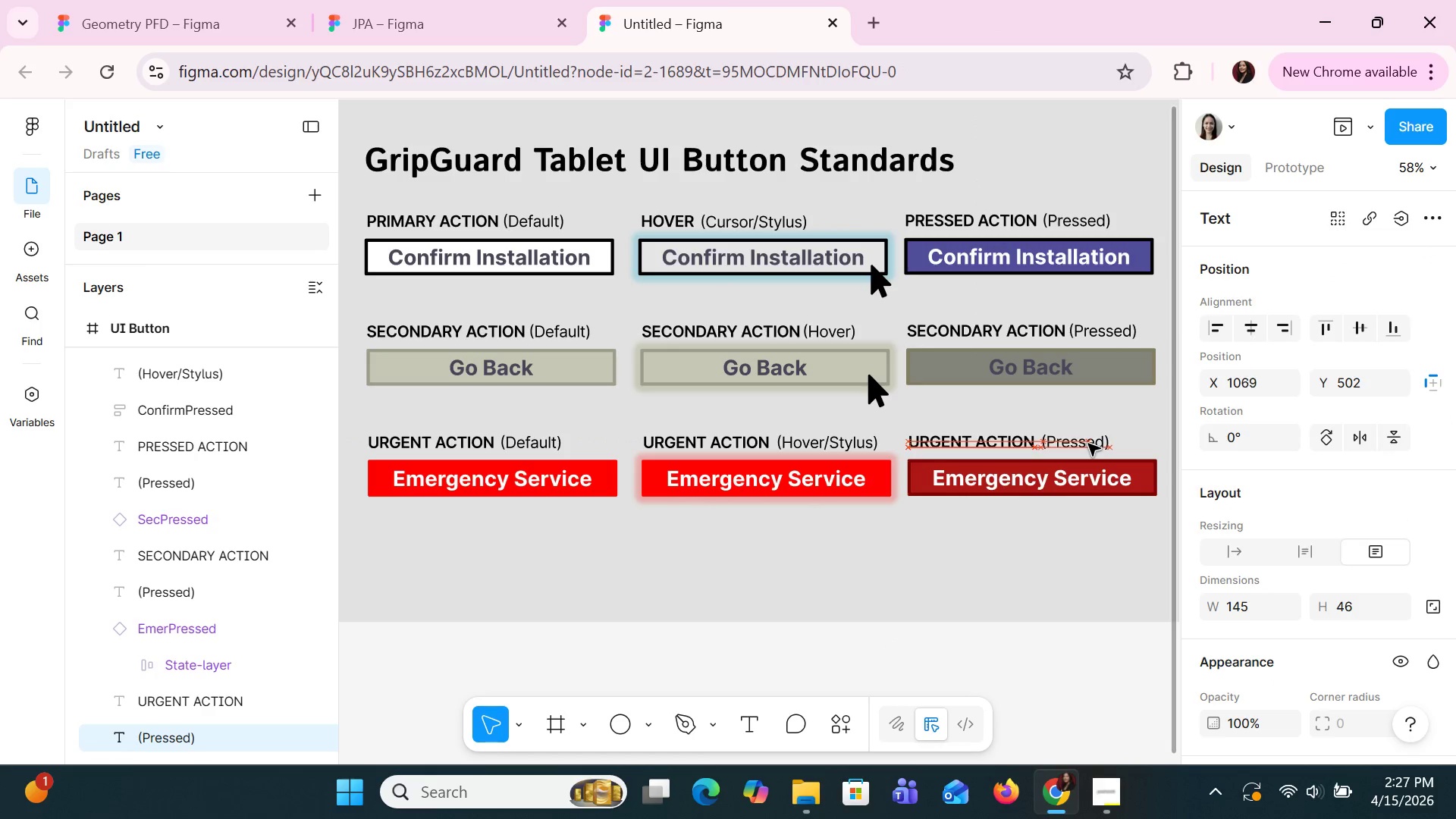 
key(ArrowLeft)
 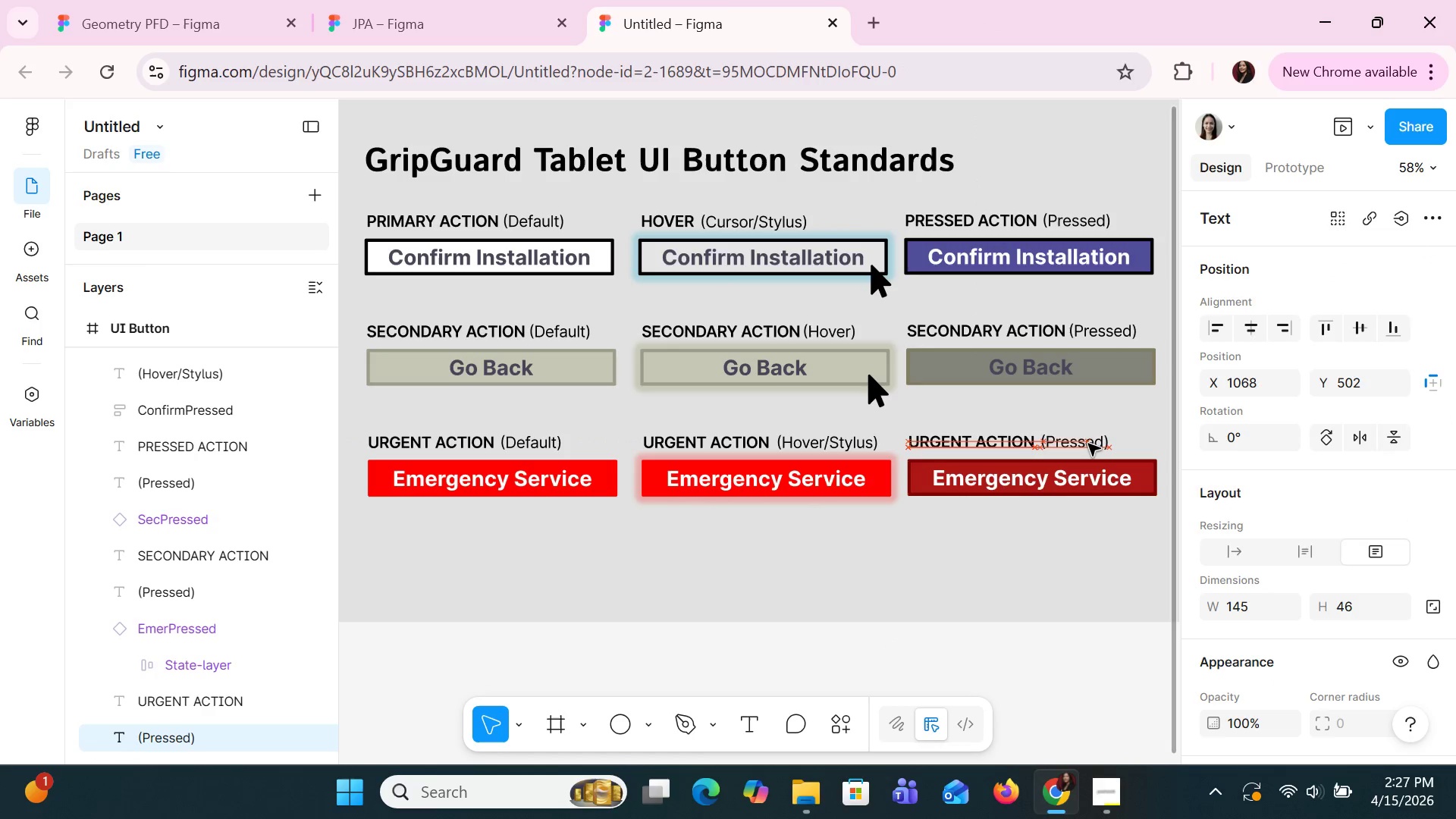 
key(ArrowLeft)
 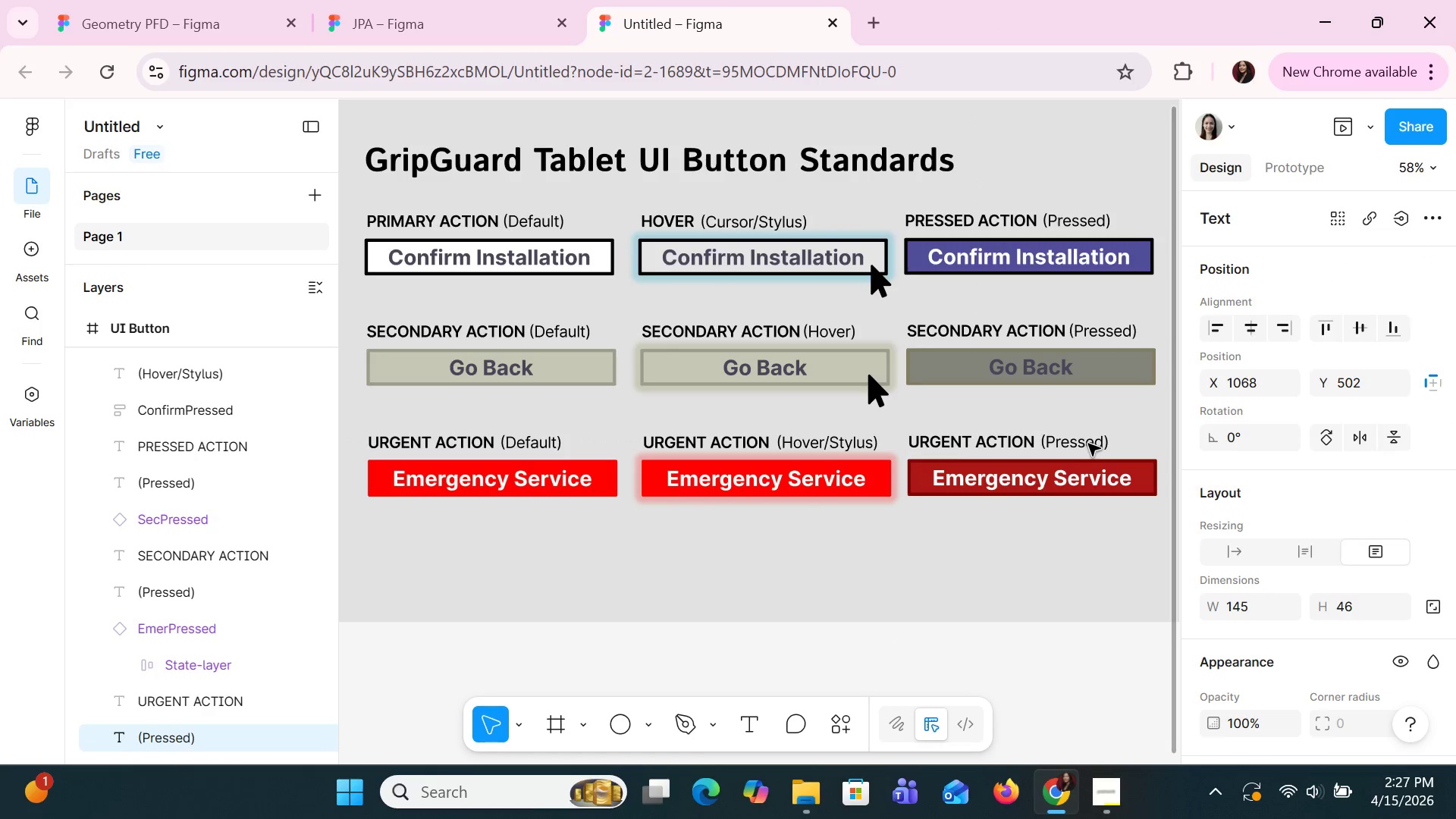 
key(ArrowLeft)
 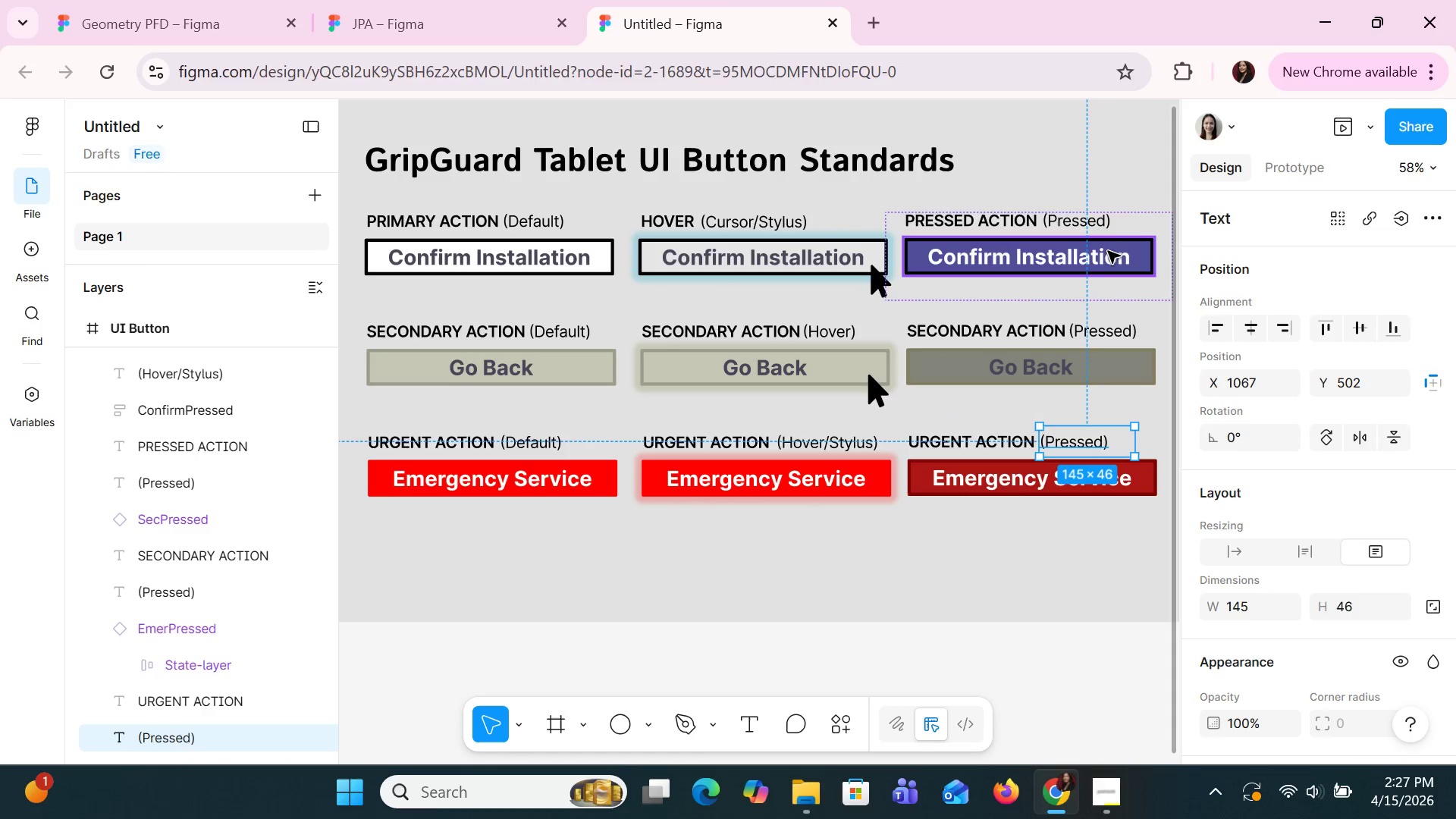 
left_click([1125, 202])
 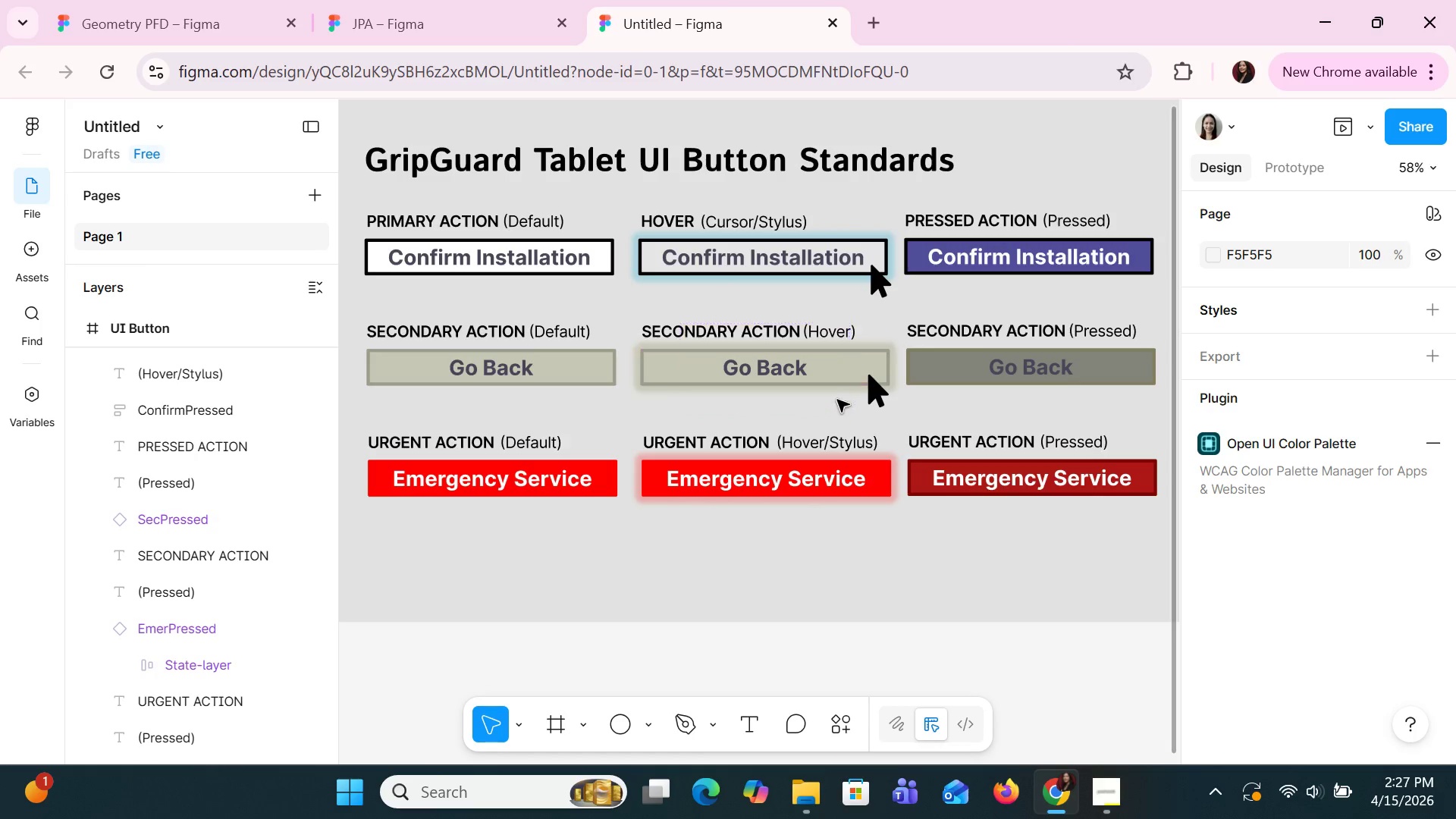 
left_click([856, 447])
 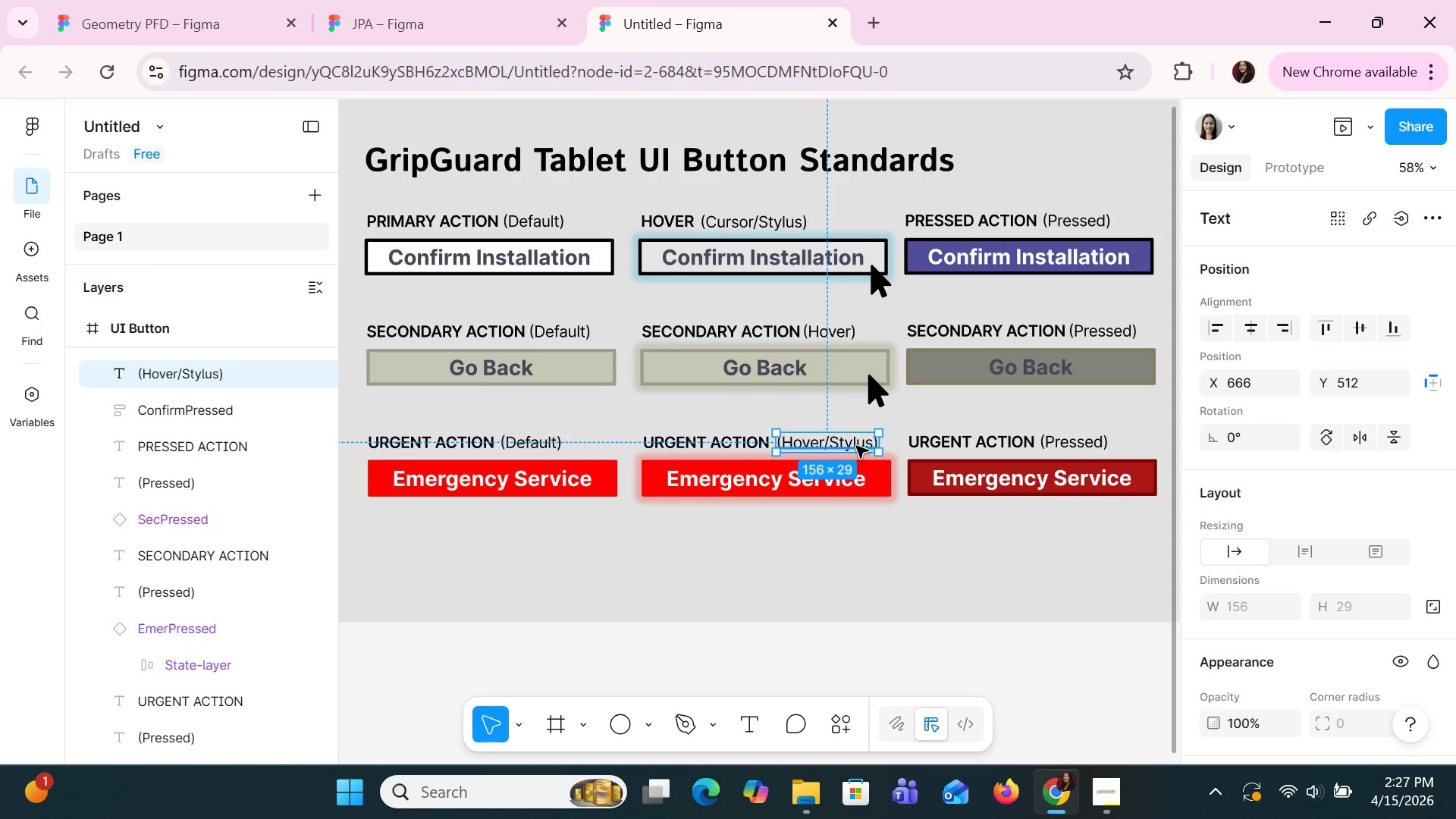 
key(ArrowLeft)
 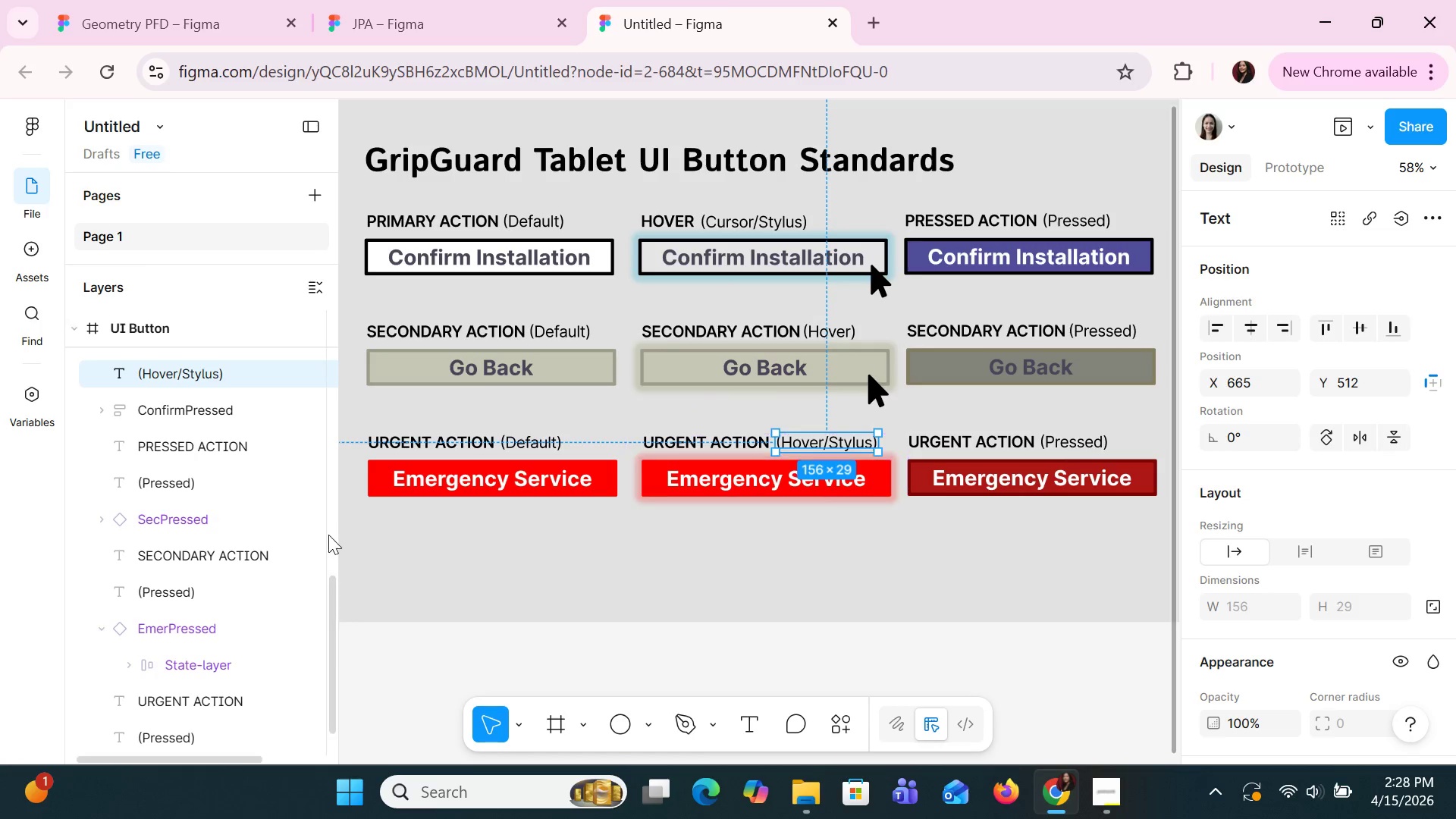 
wait(5.95)
 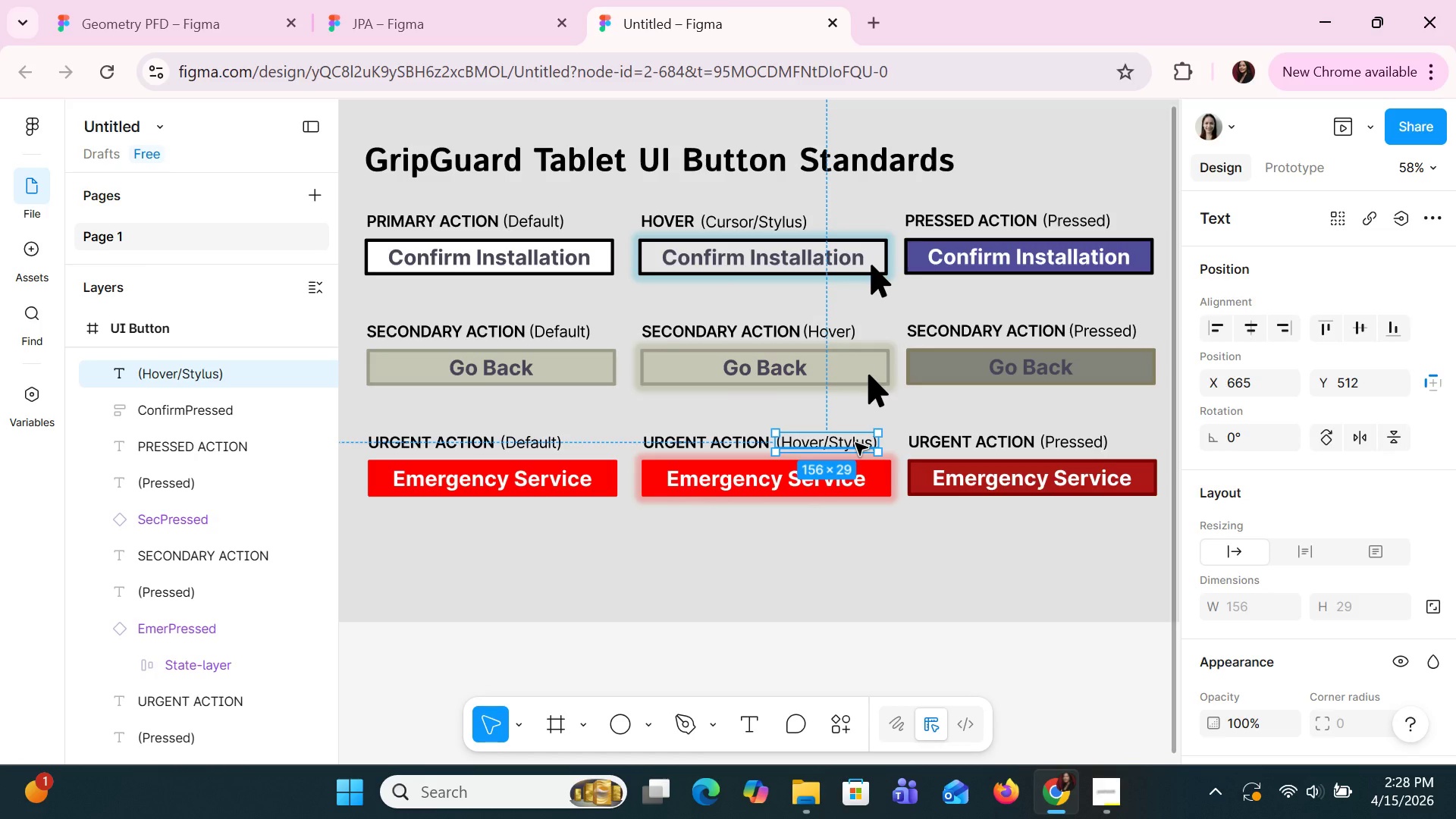 
left_click_drag(start_coordinate=[886, 394], to_coordinate=[905, 392])
 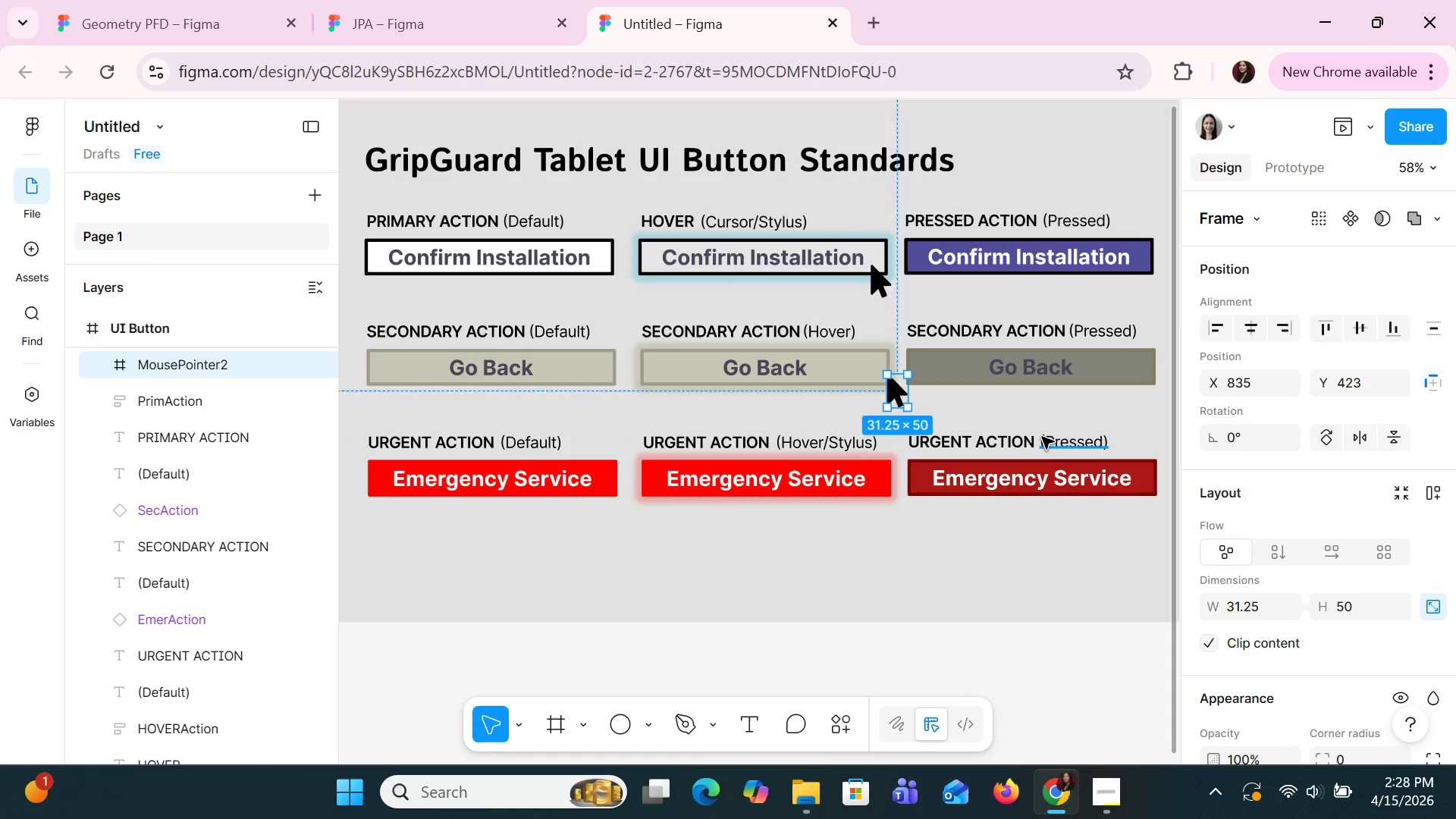 
left_click_drag(start_coordinate=[1043, 437], to_coordinate=[1039, 491])
 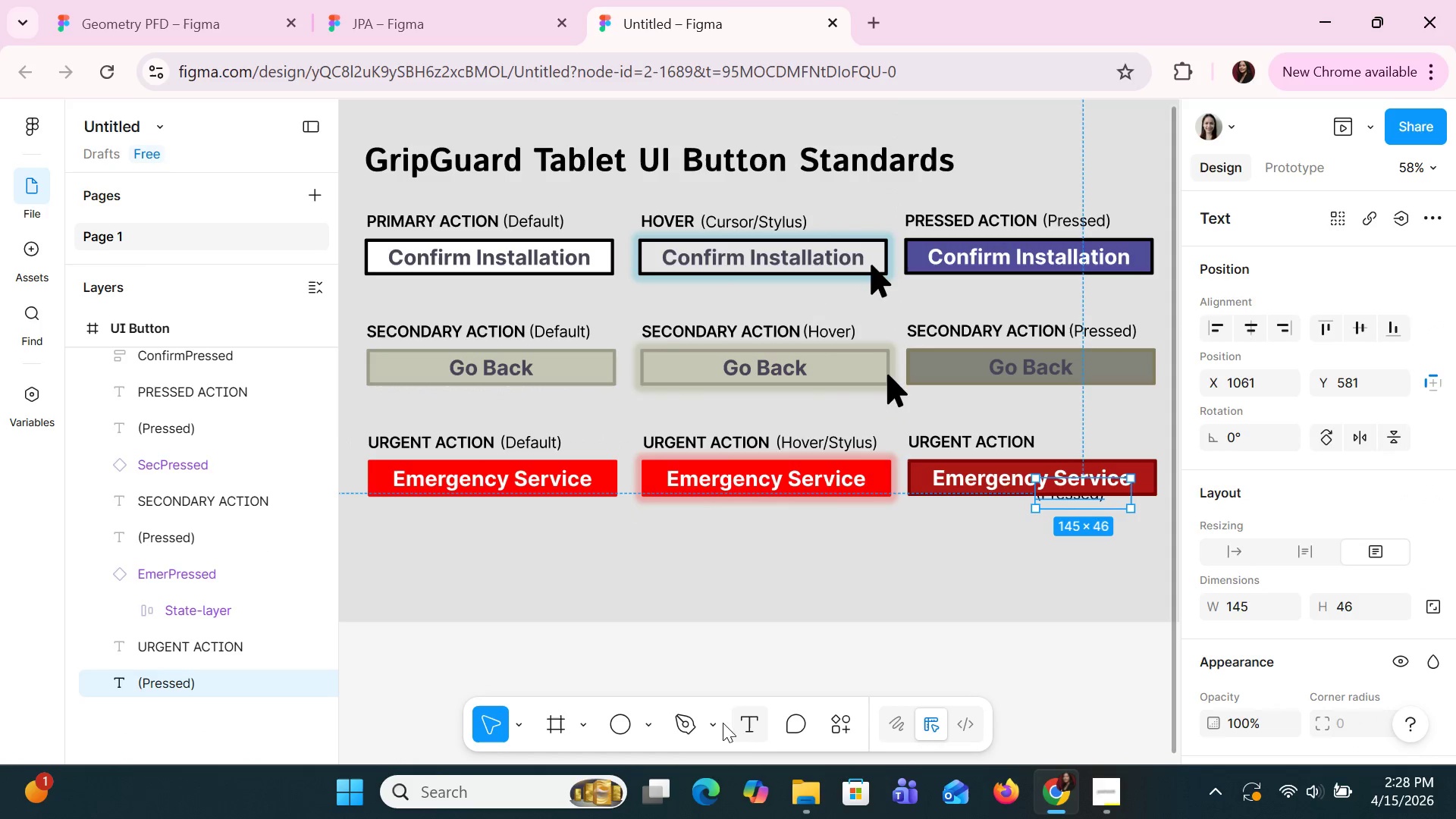 
key(Control+Z)
 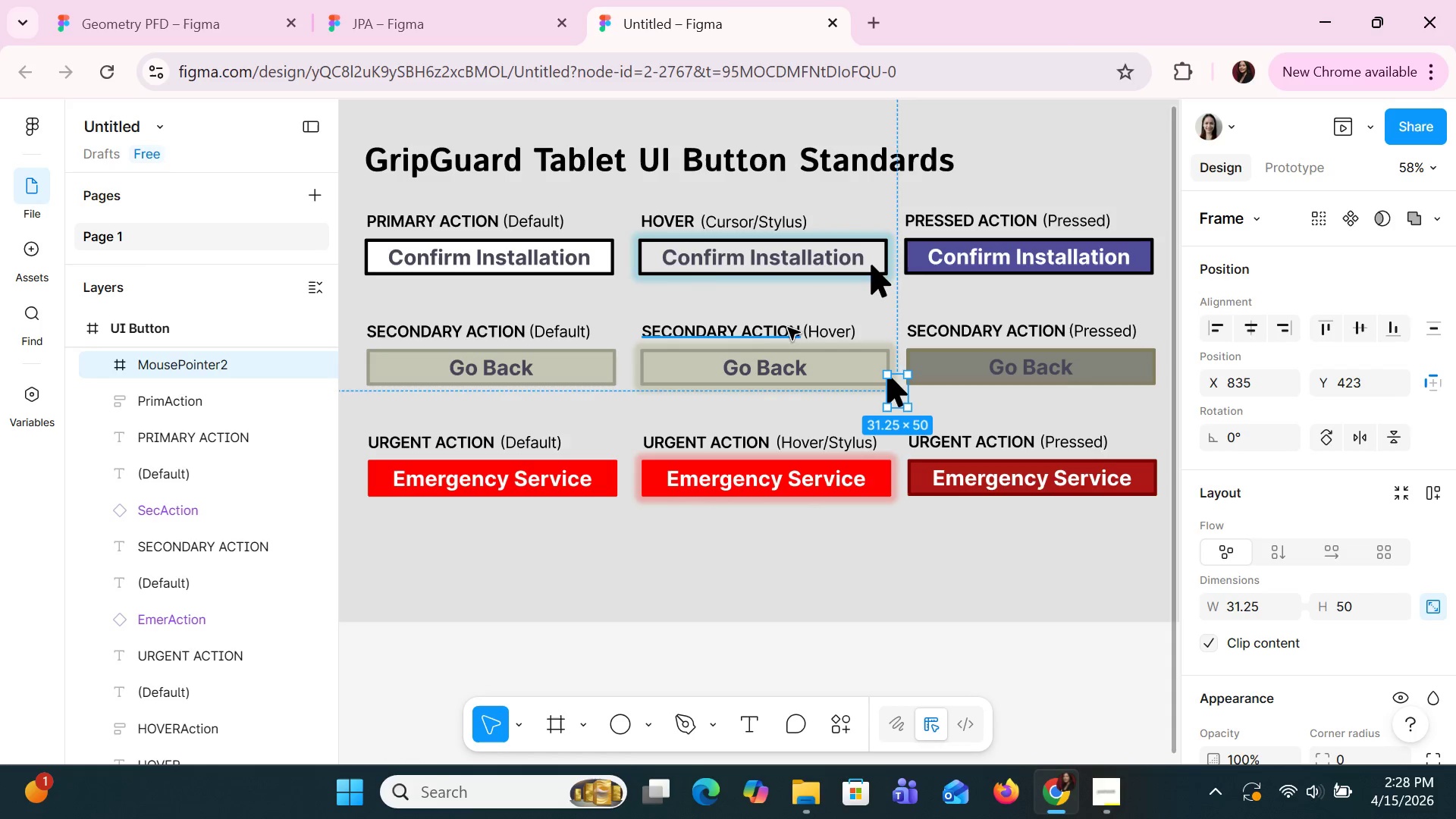 
wait(7.97)
 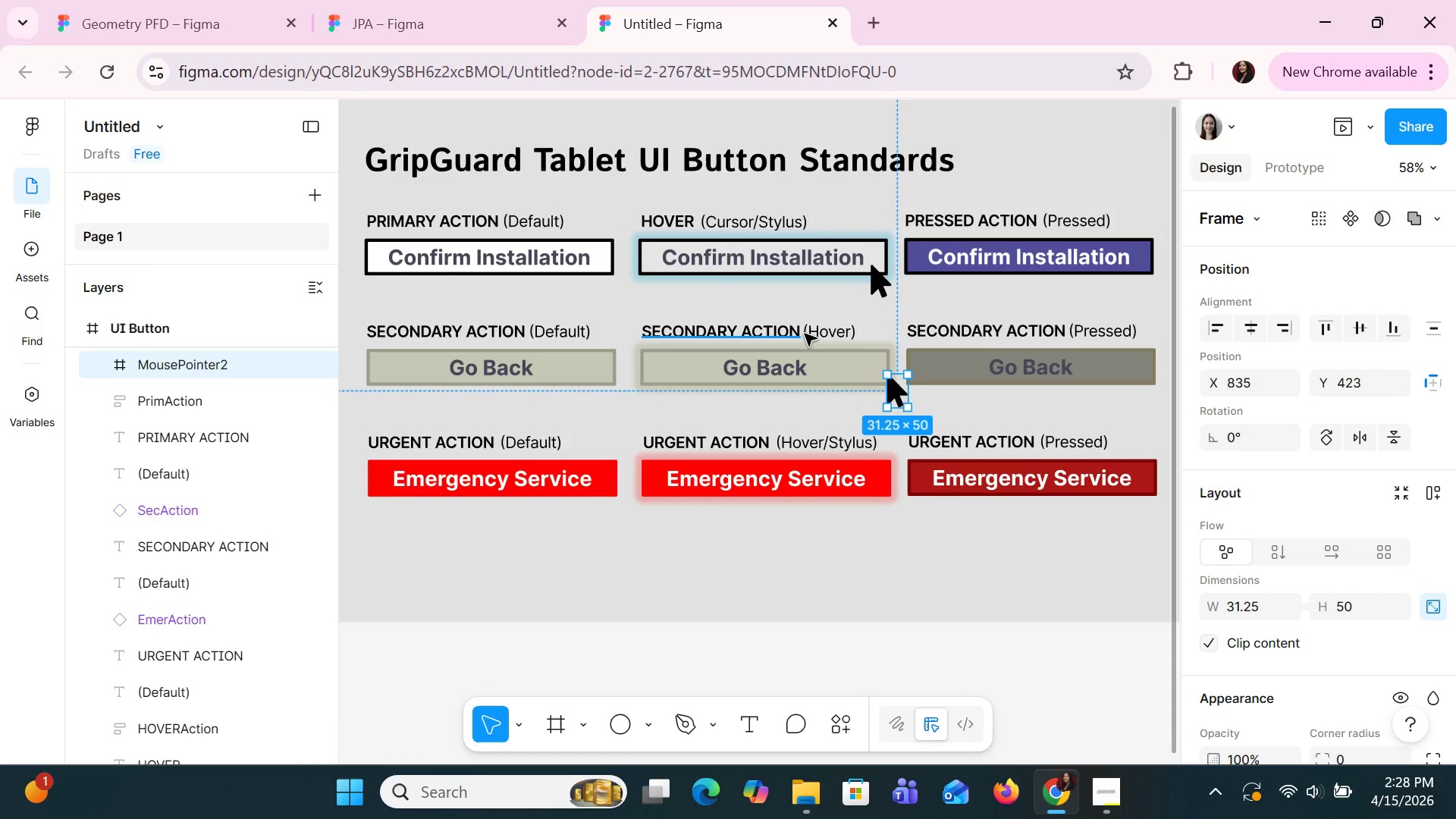 
left_click([969, 539])
 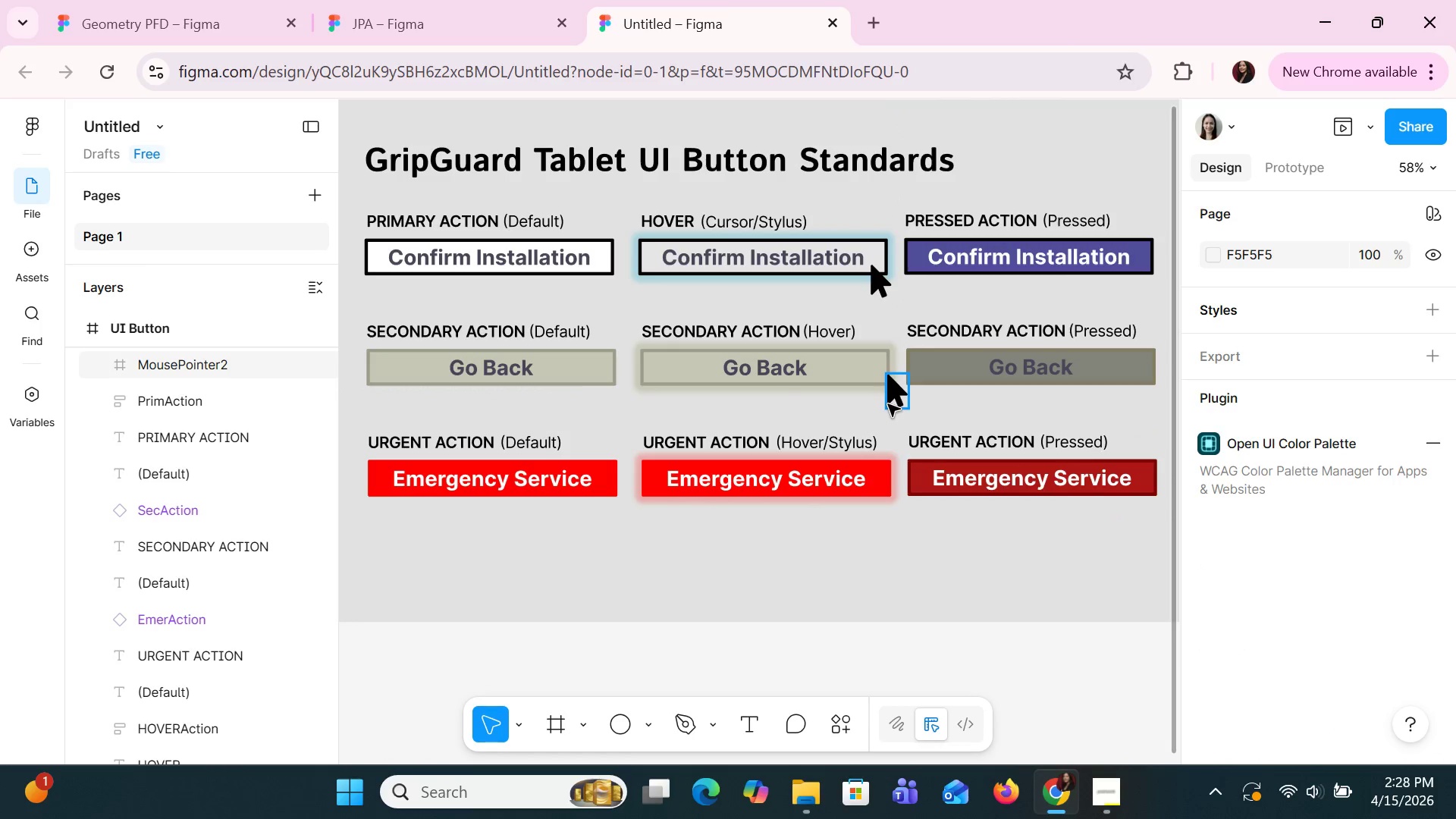 
left_click([893, 400])
 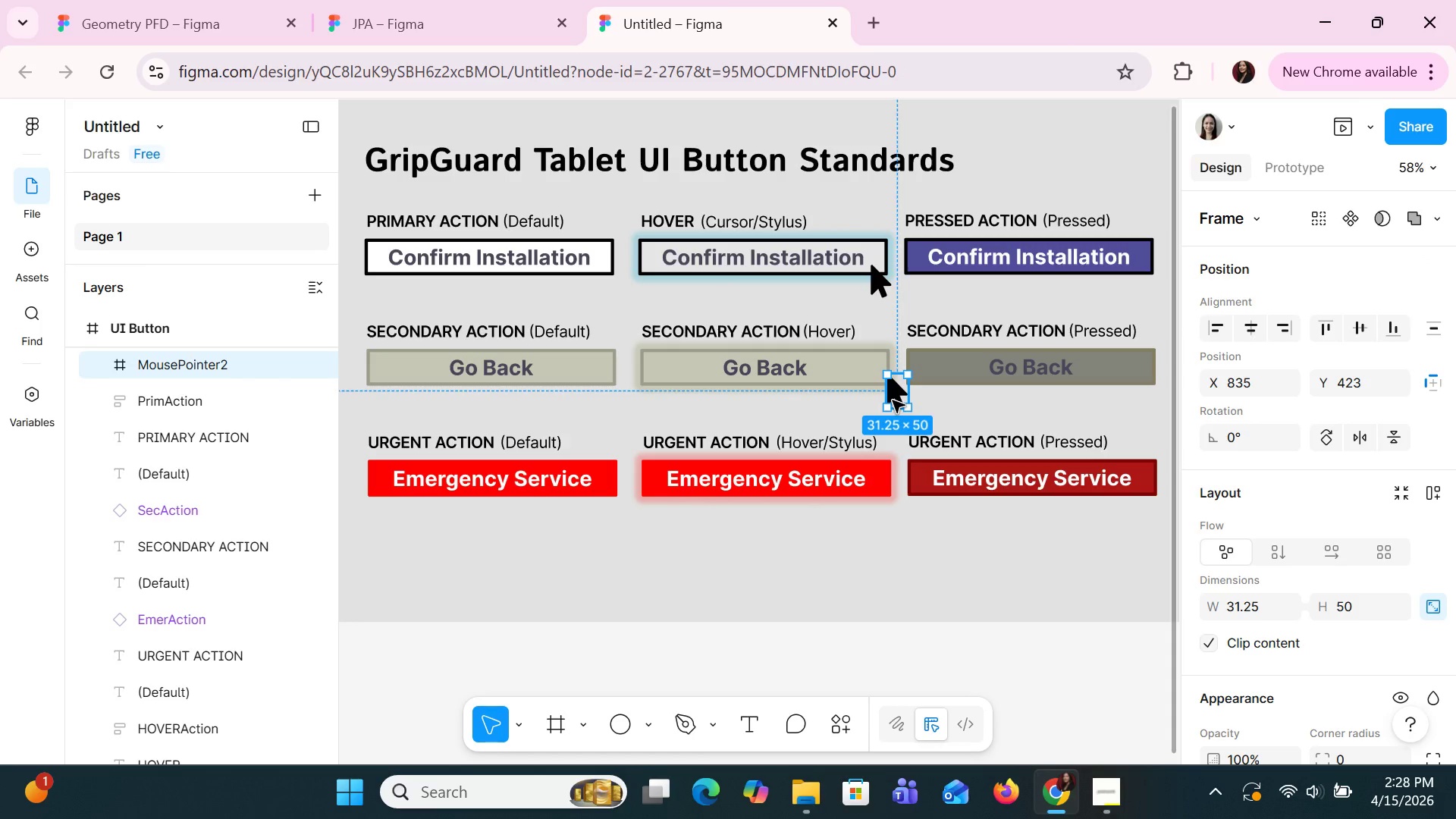 
hold_key(key=ArrowLeft, duration=1.12)
 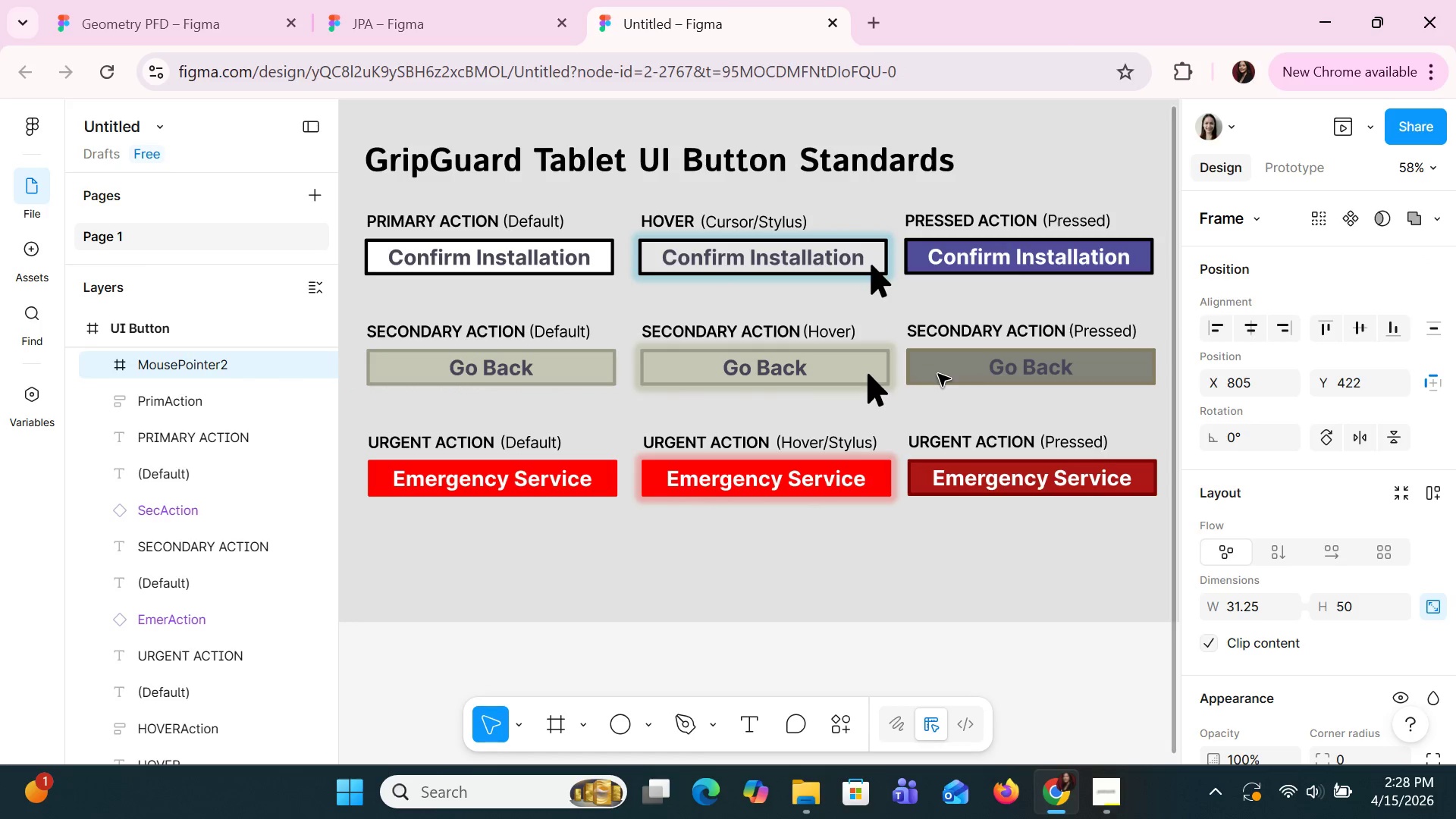 
key(ArrowUp)
 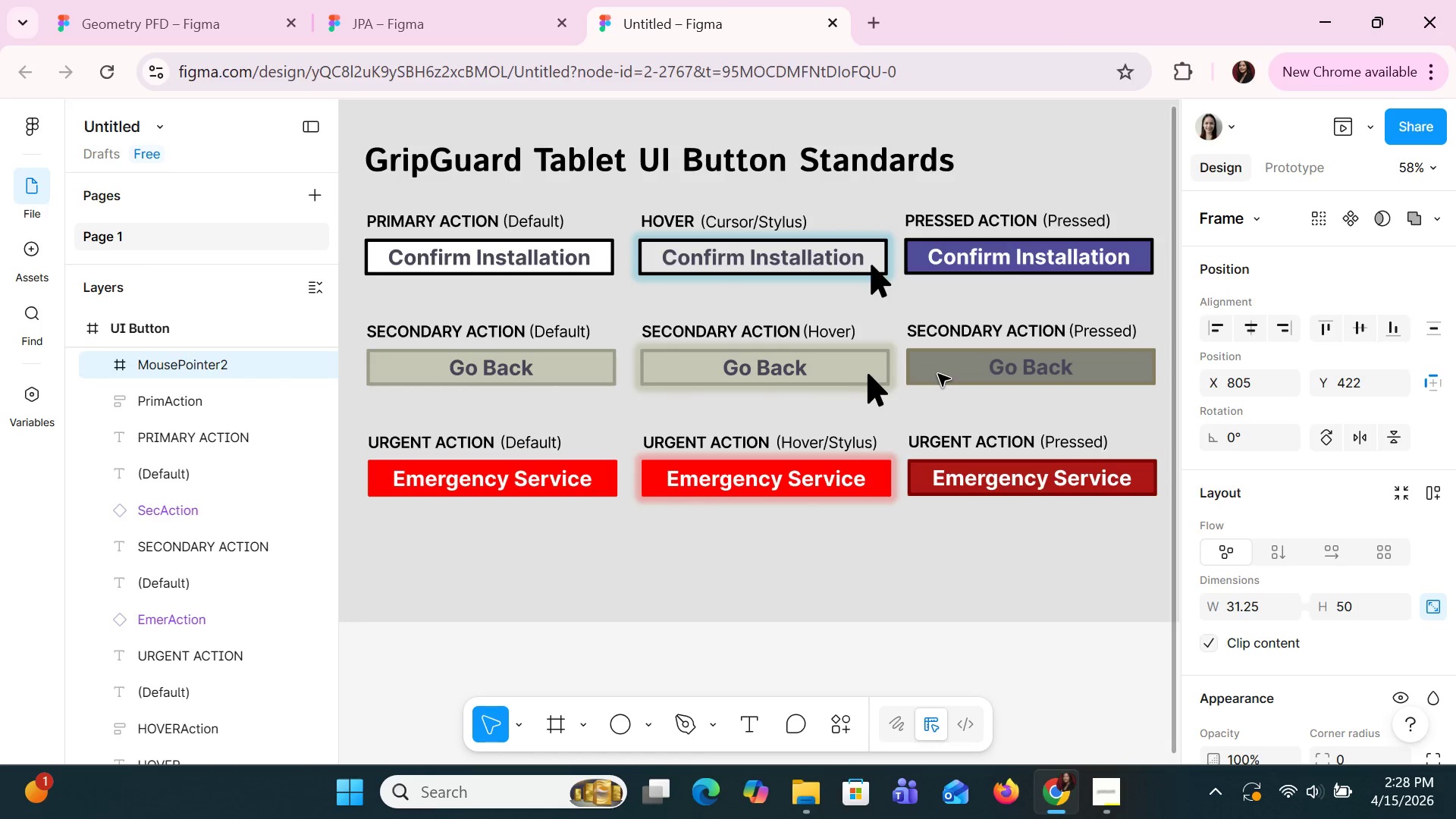 
key(ArrowRight)
 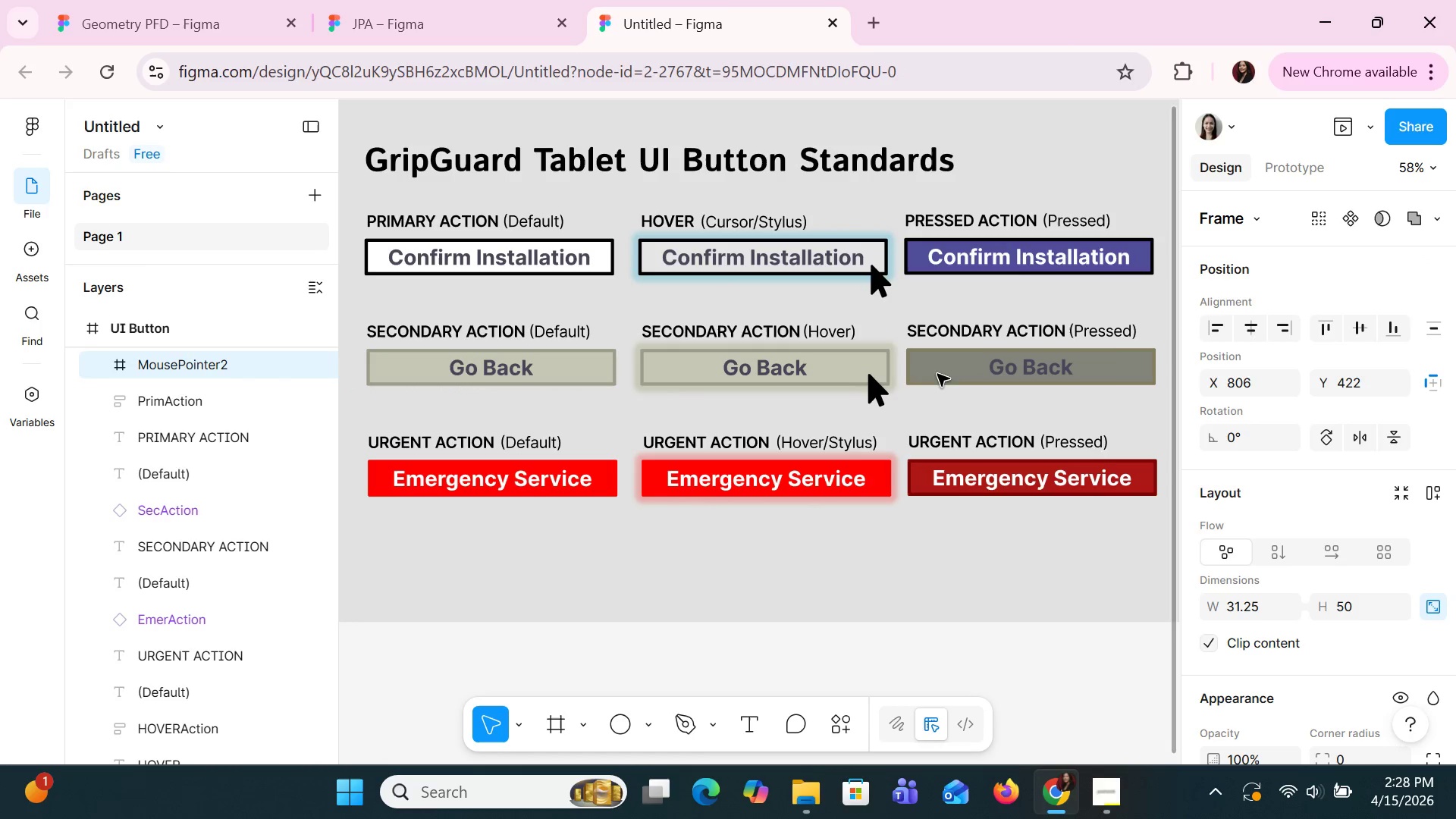 
key(ArrowRight)
 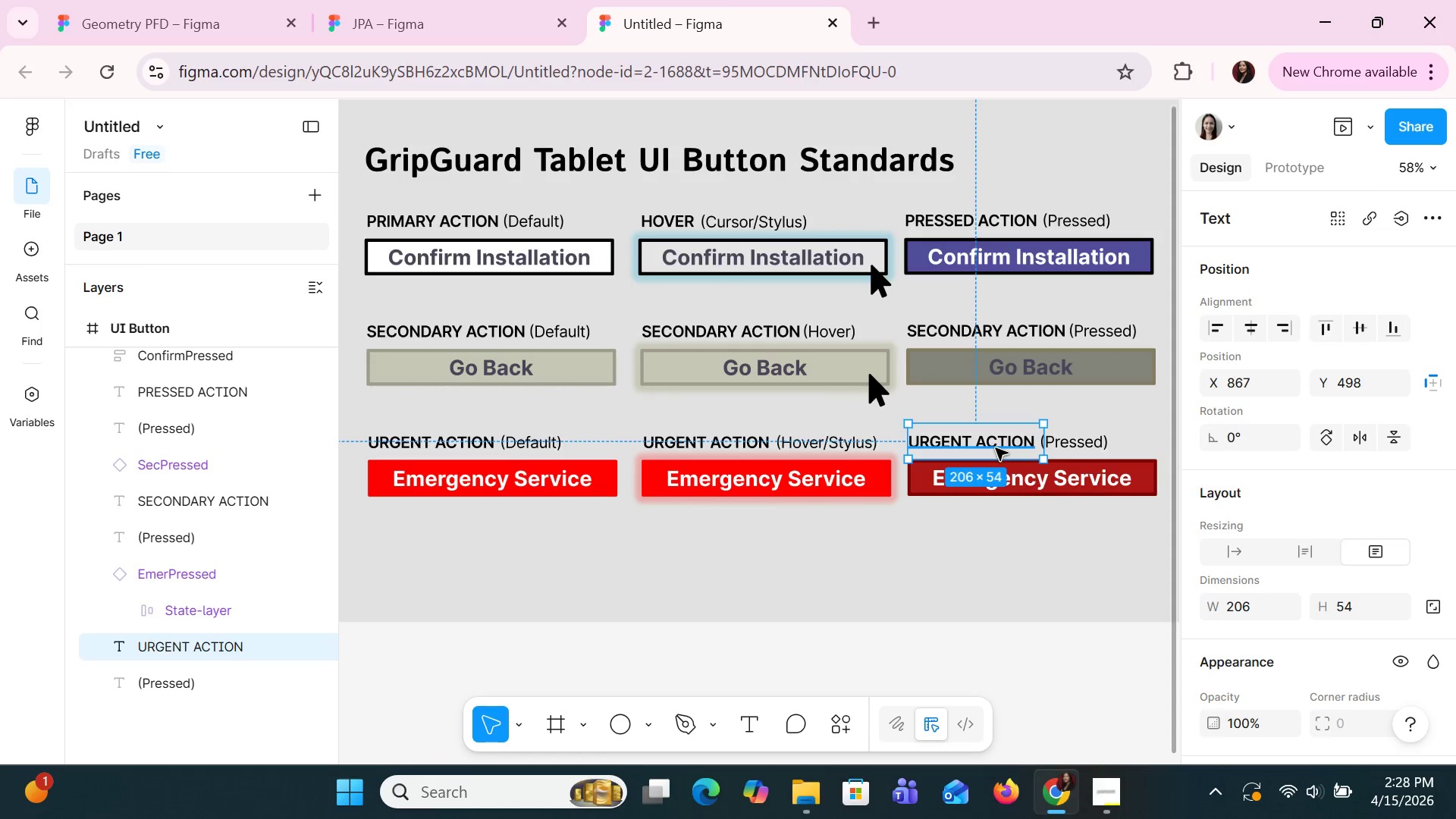 
key(ArrowRight)
 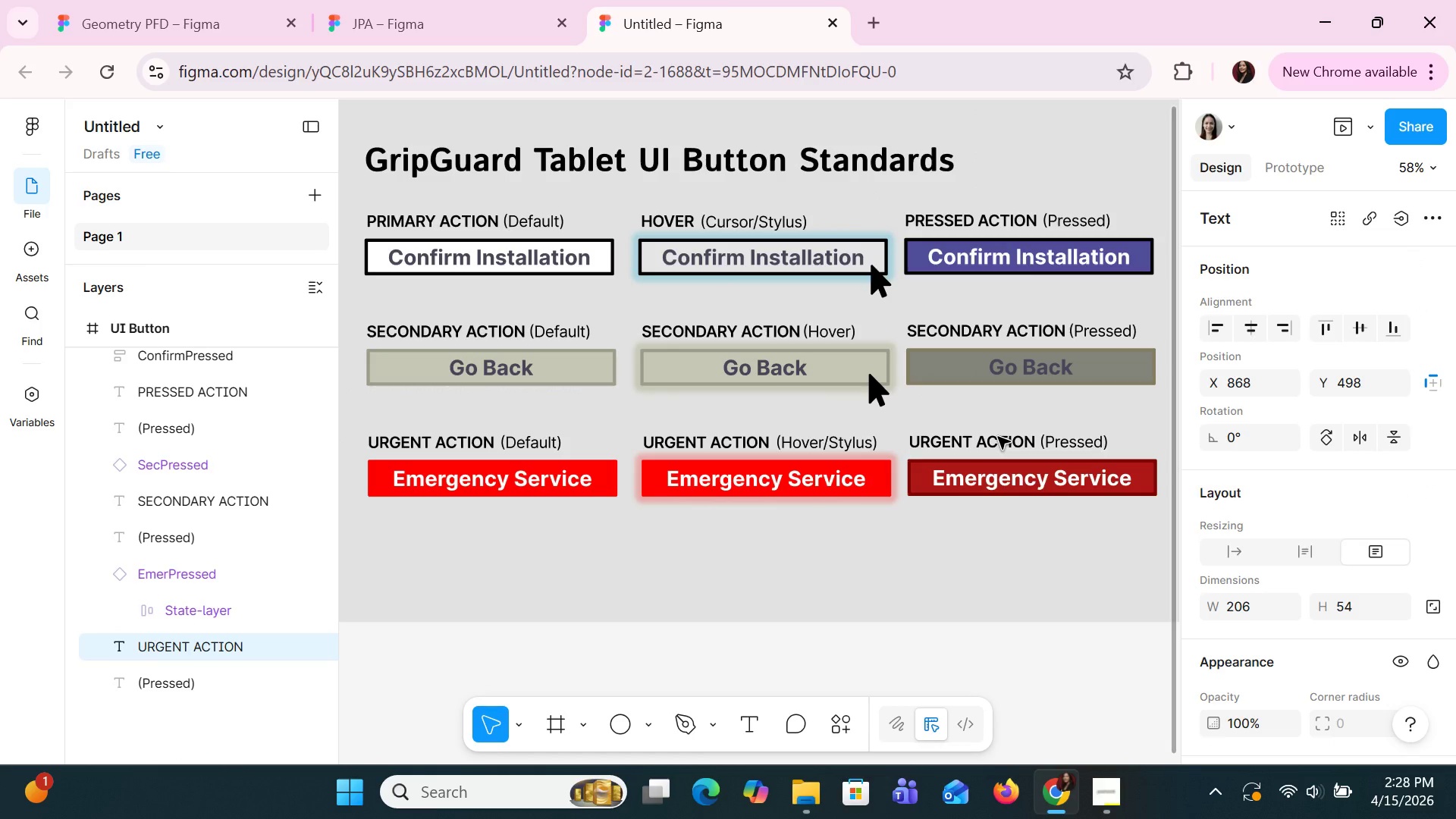 
key(ArrowLeft)
 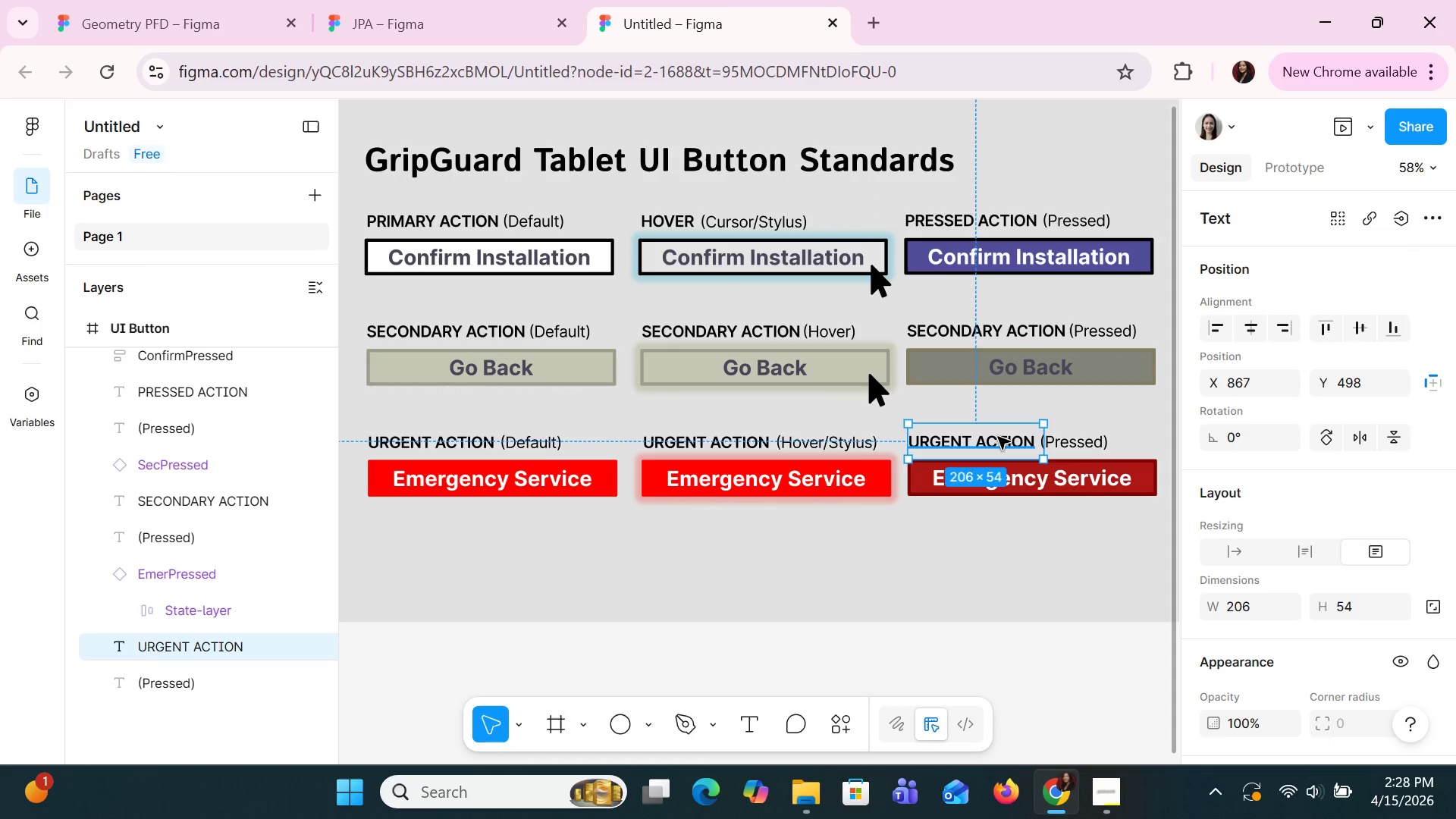 
left_click([998, 437])
 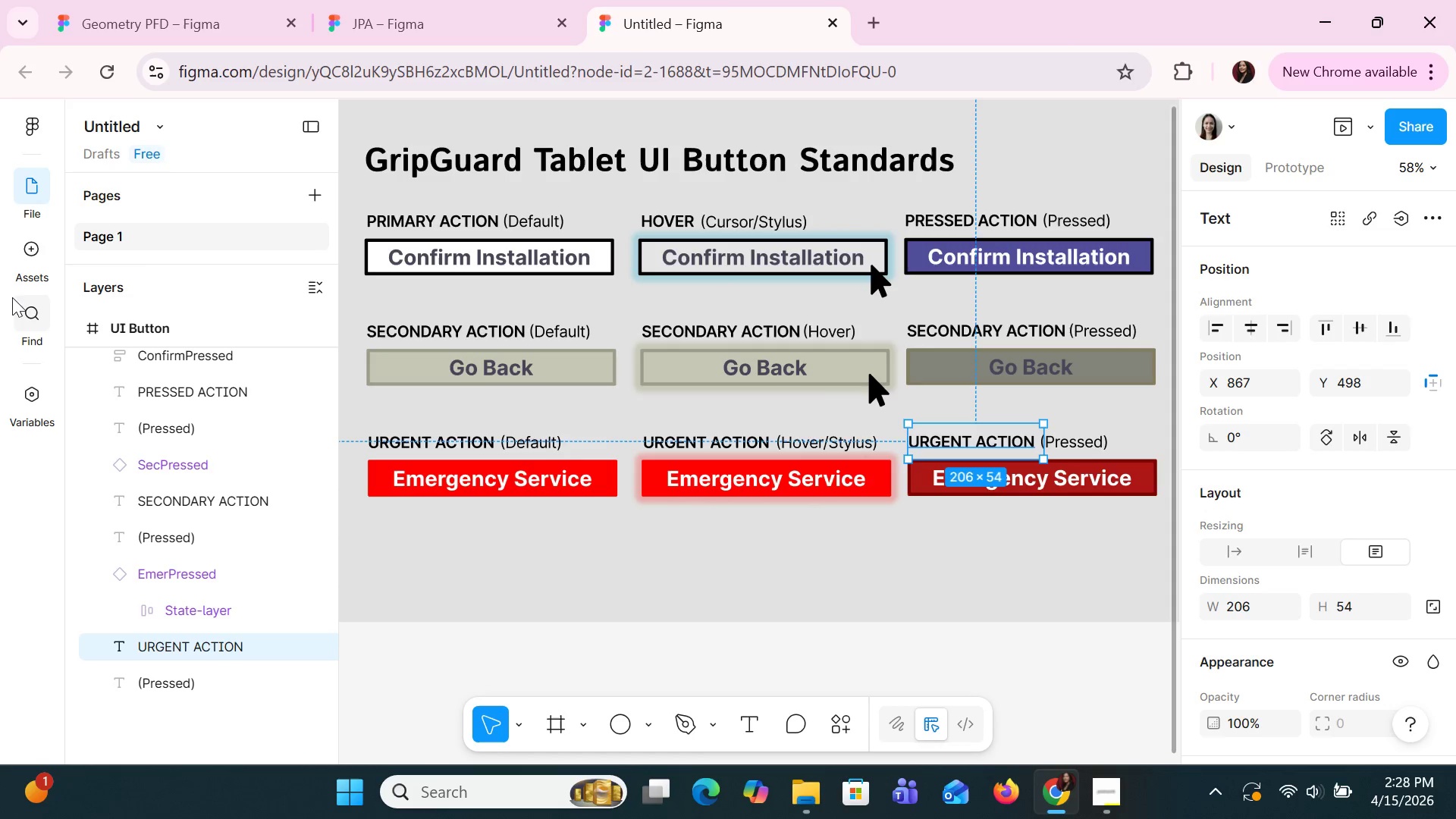 
mouse_move([14, 287])
 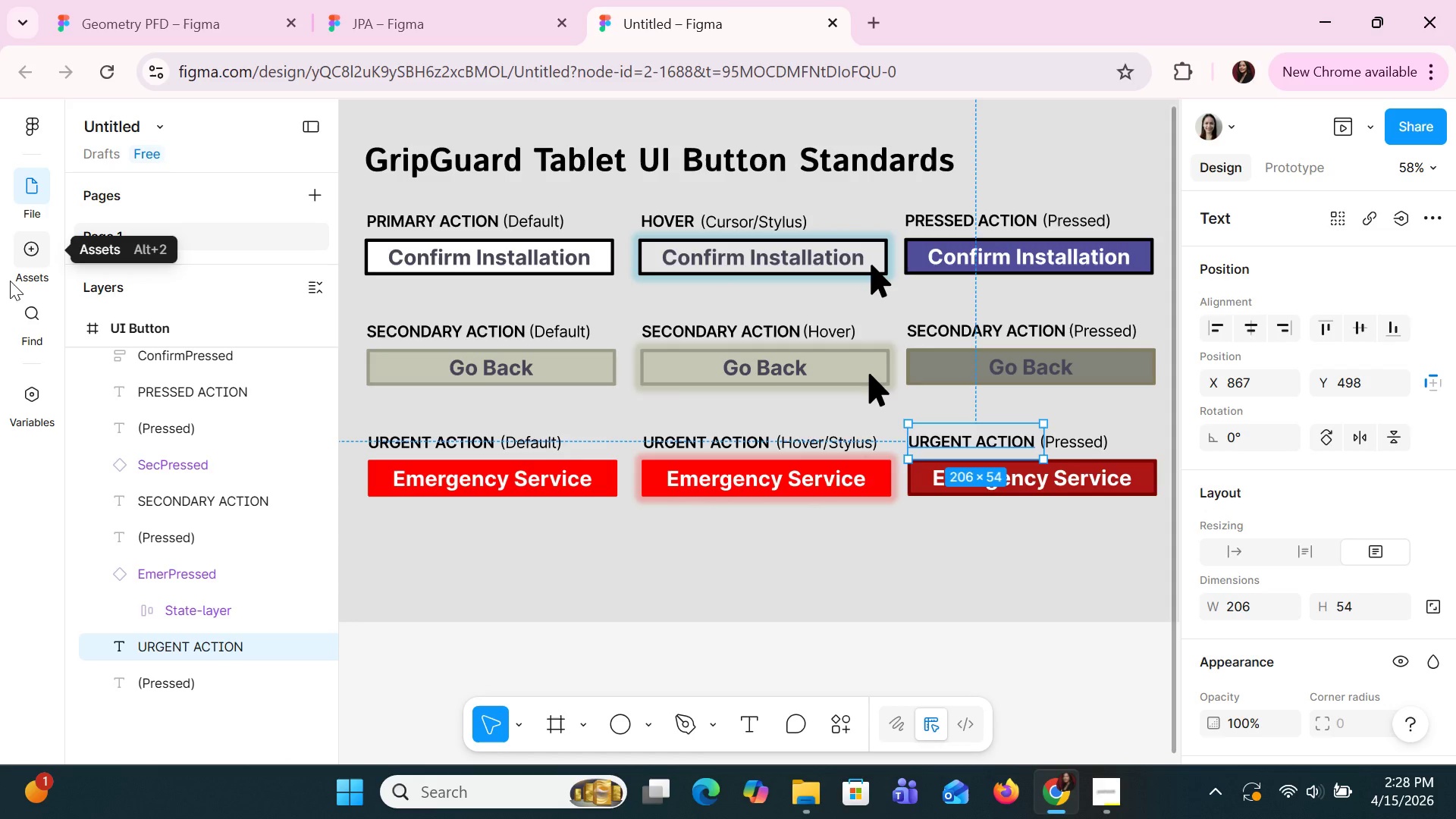 
mouse_move([-1, 303])
 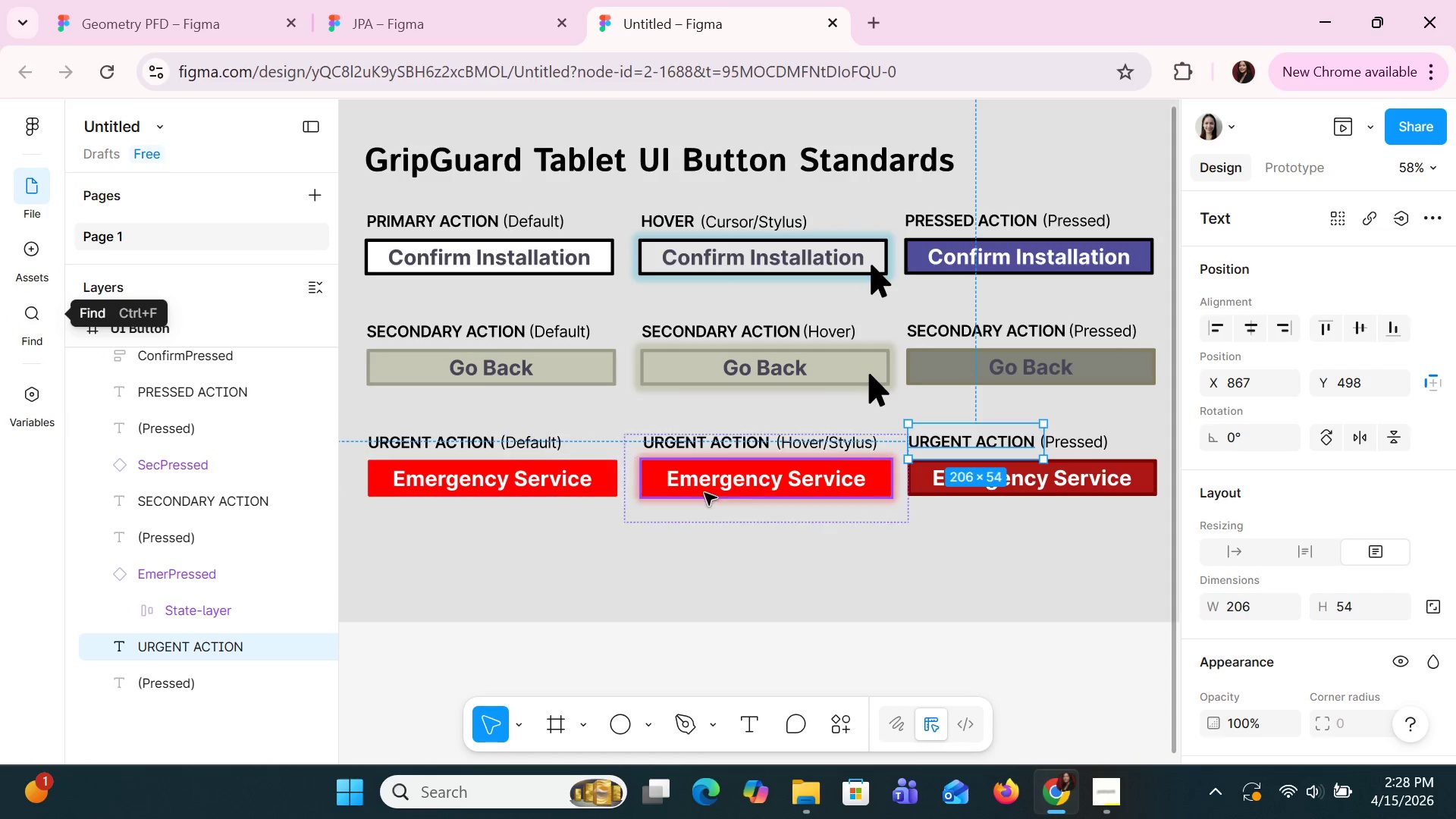 
left_click([773, 521])
 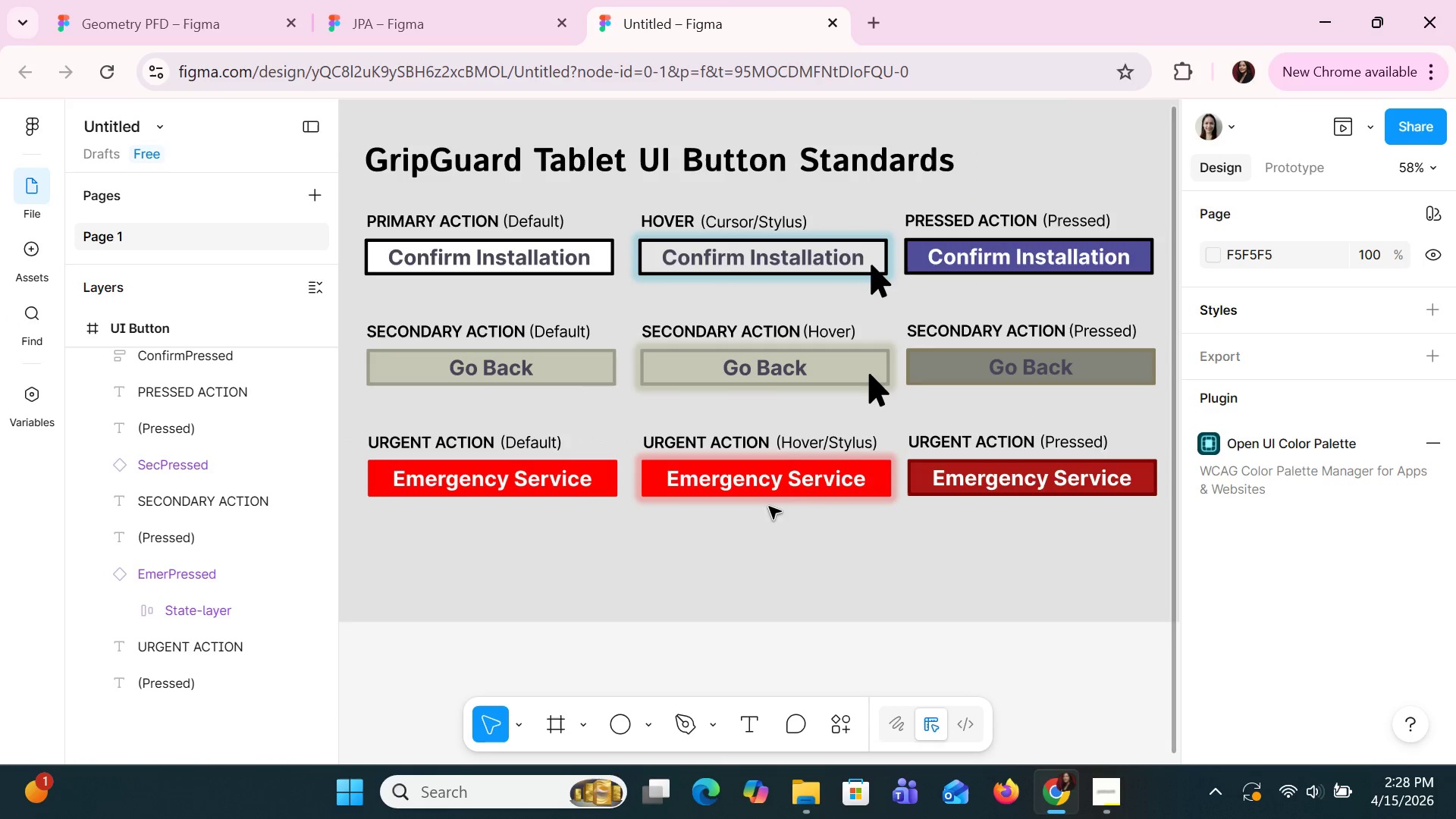 
hold_key(key=ControlLeft, duration=0.89)
 